 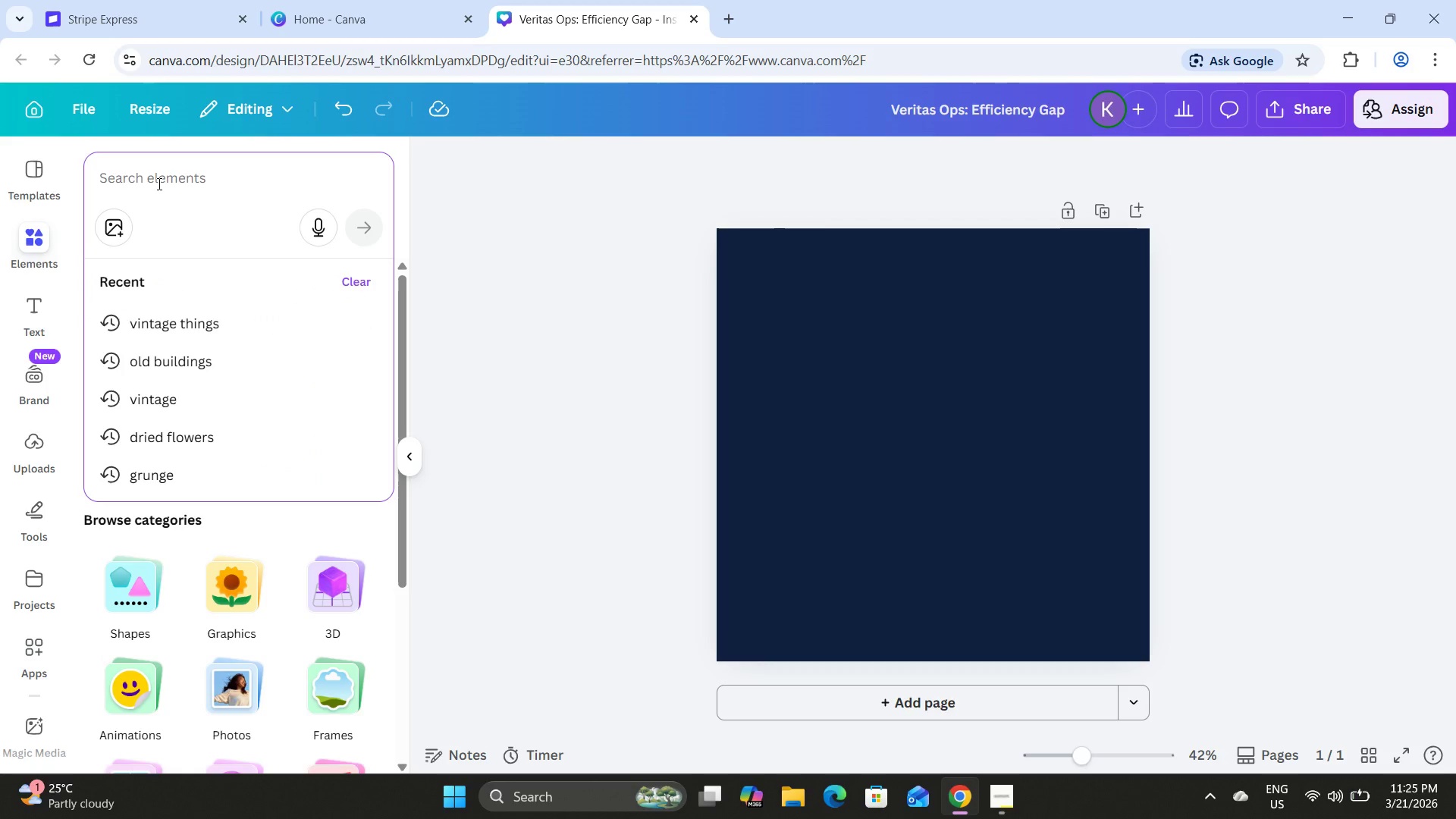 
left_click([27, 309])
 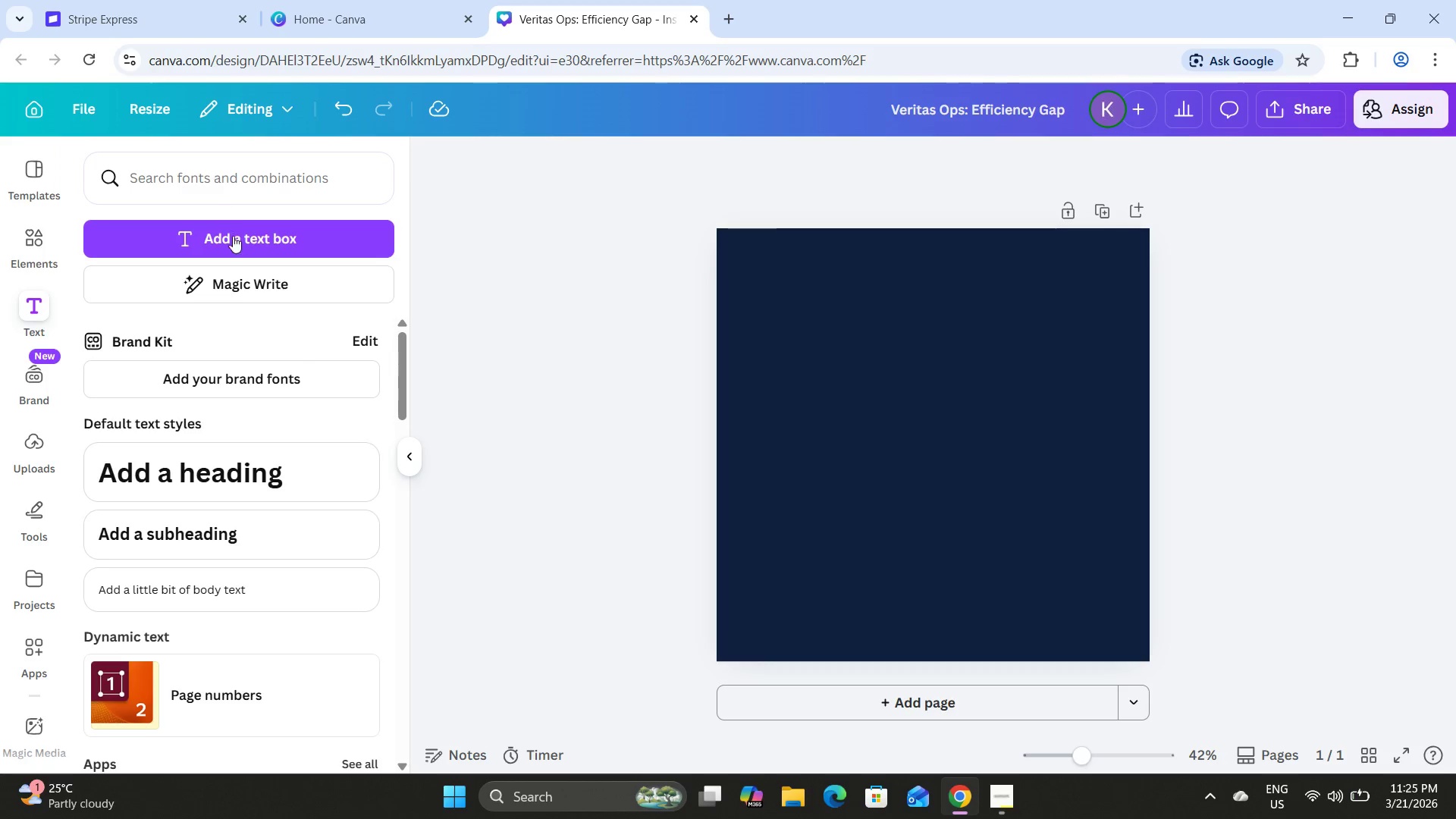 
left_click([233, 240])
 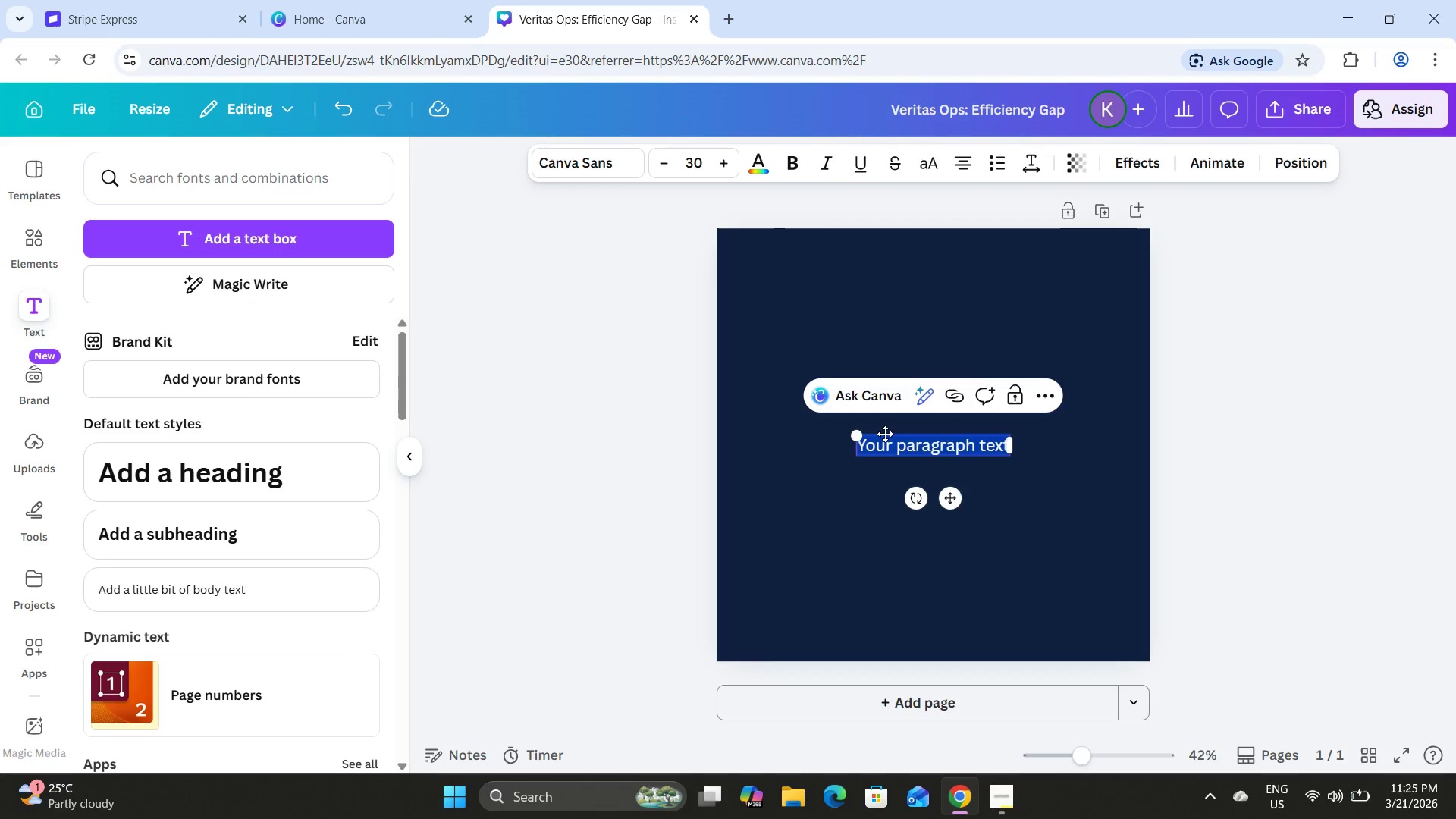 
type(You)
key(Backspace)
key(Backspace)
key(Backspace)
type(YOU;r)
key(Backspace)
key(Backspace)
type('r)
key(Backspace)
type(RE LOSING )
key(Backspace)
type( =)
key(Backspace)
key(Backspace)
type(            OF PO)
key(Backspace)
key(Backspace)
key(Backspace)
 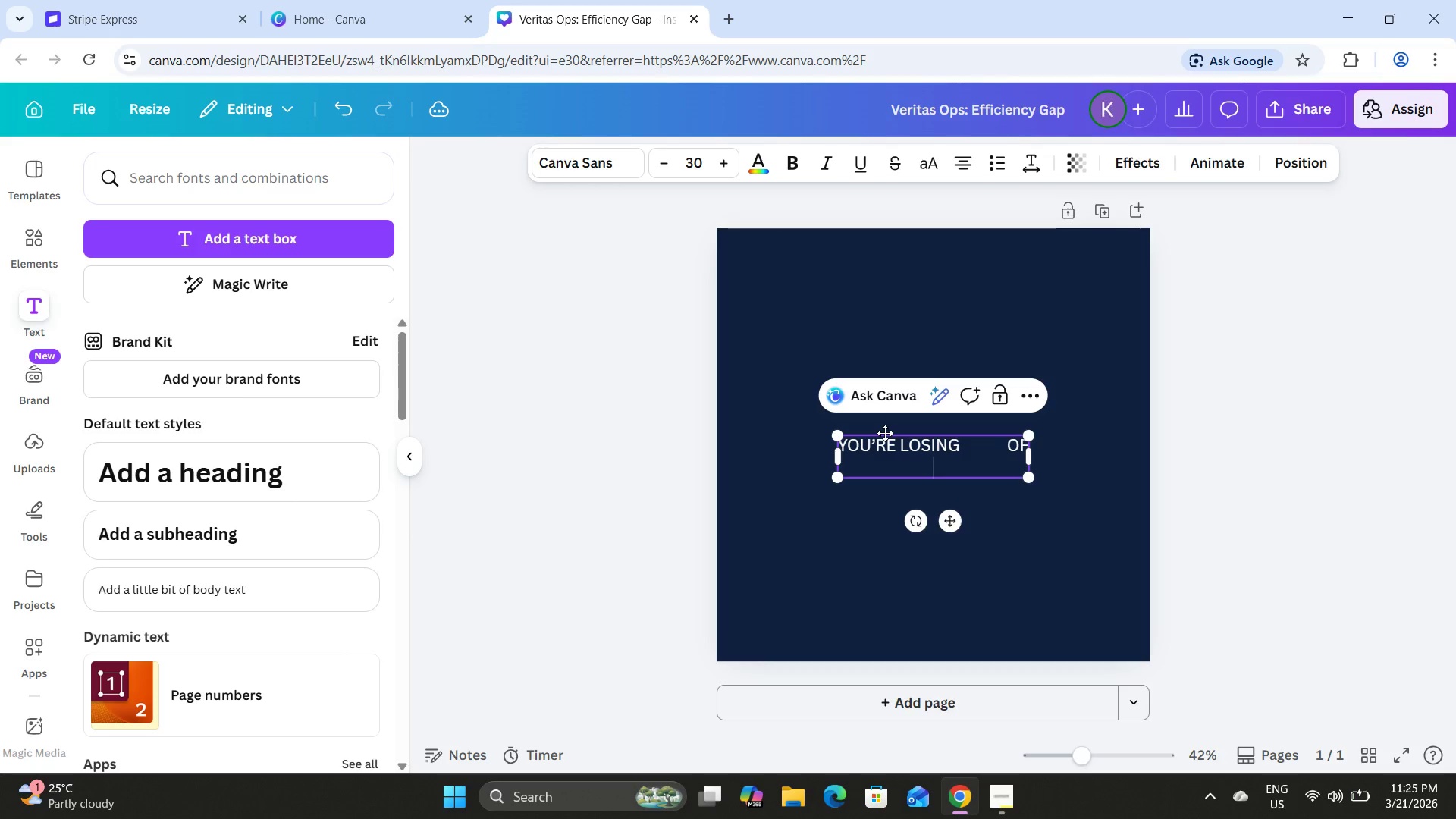 
 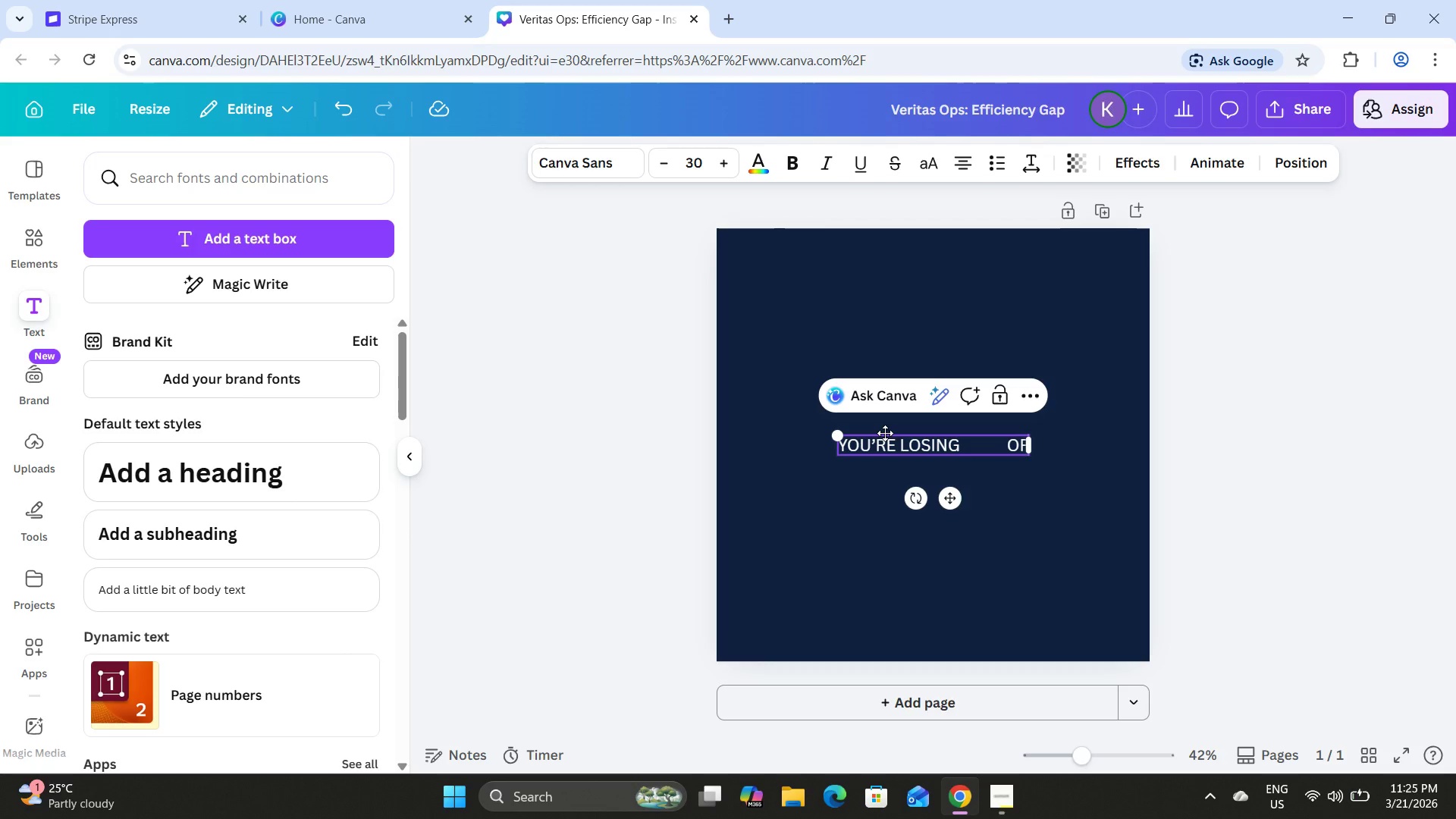 
key(Enter)
 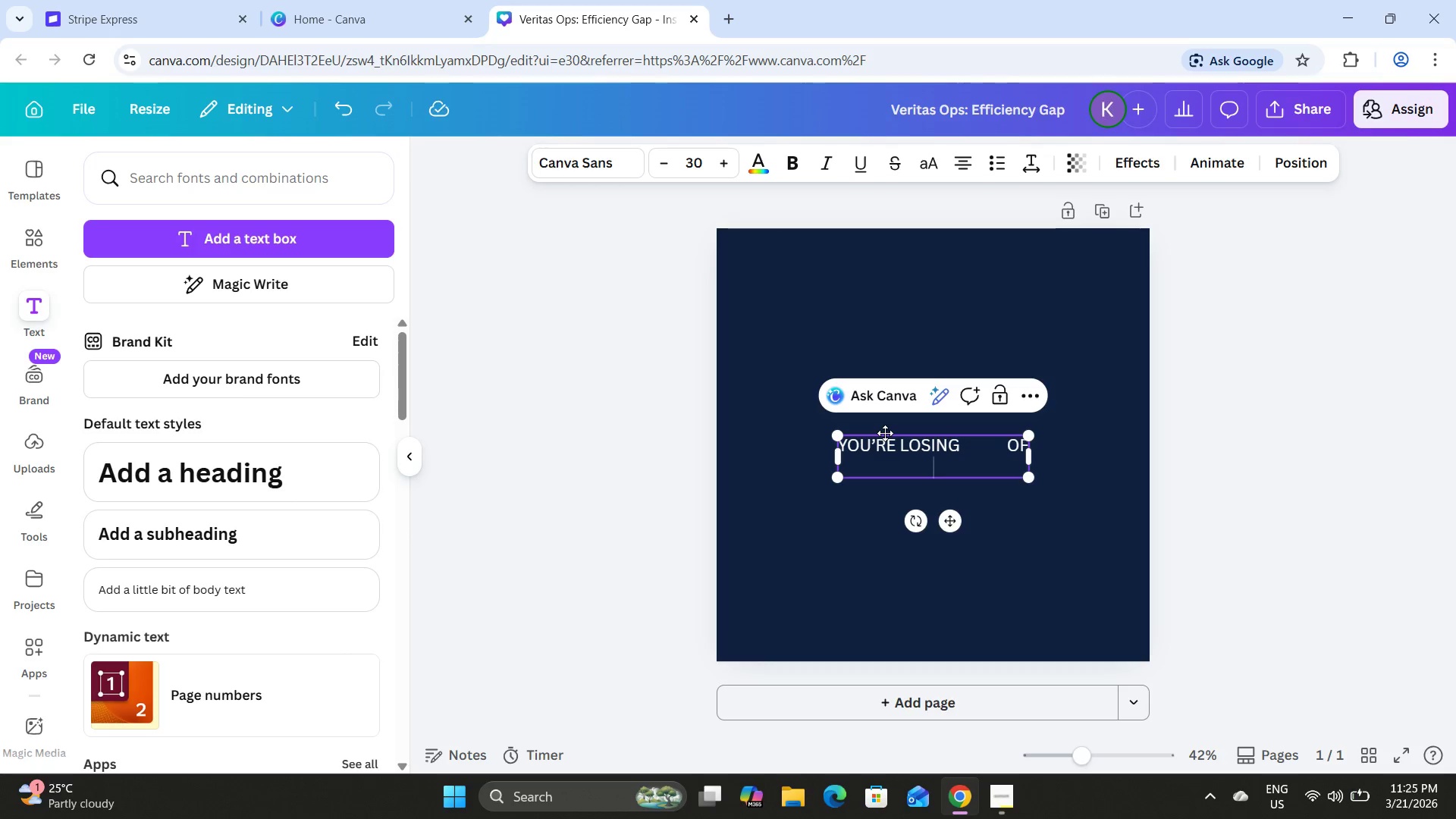 
type(POR)
key(Backspace)
type(TENTIAL CLIENTS)
 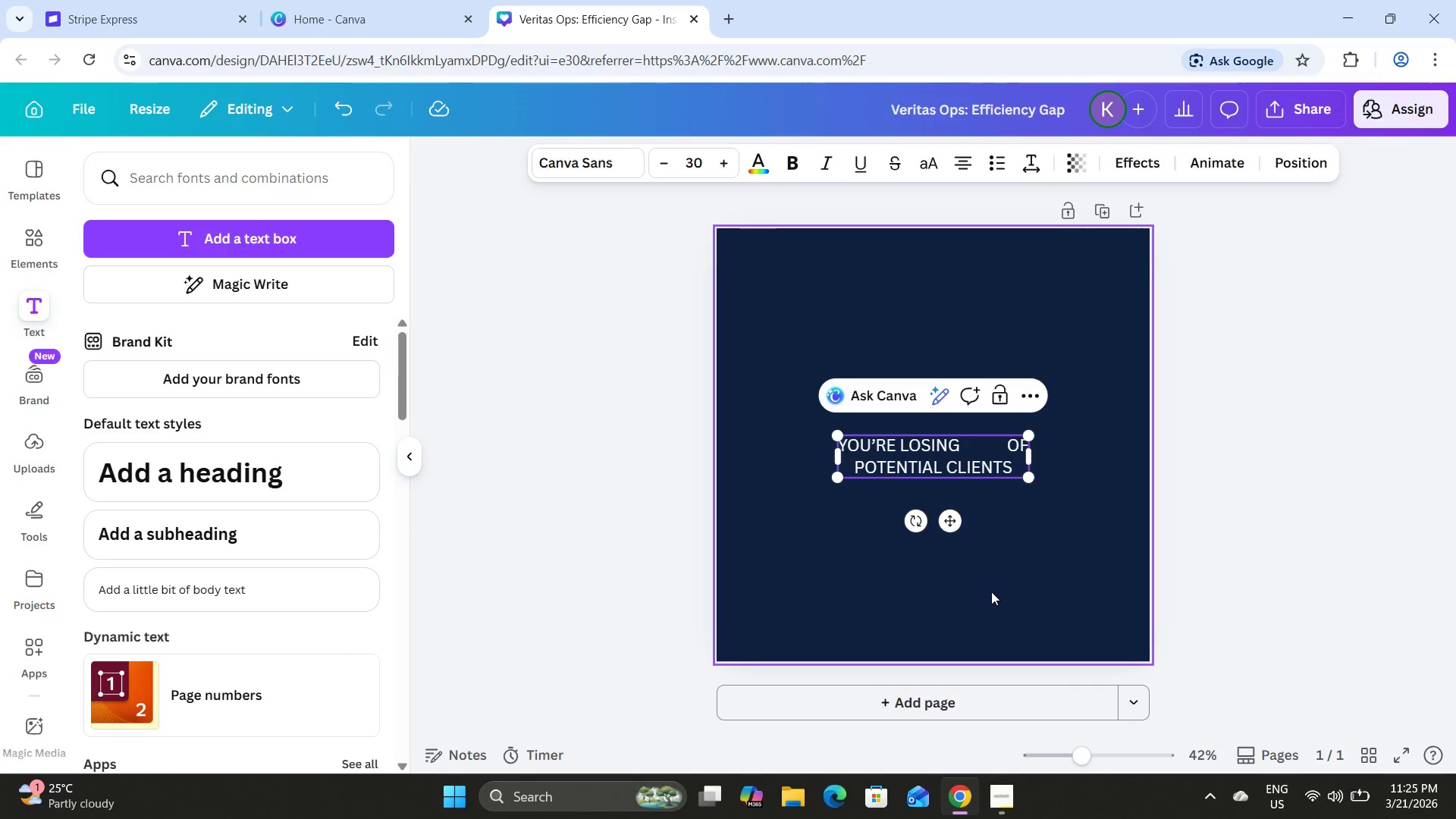 
double_click([940, 450])
 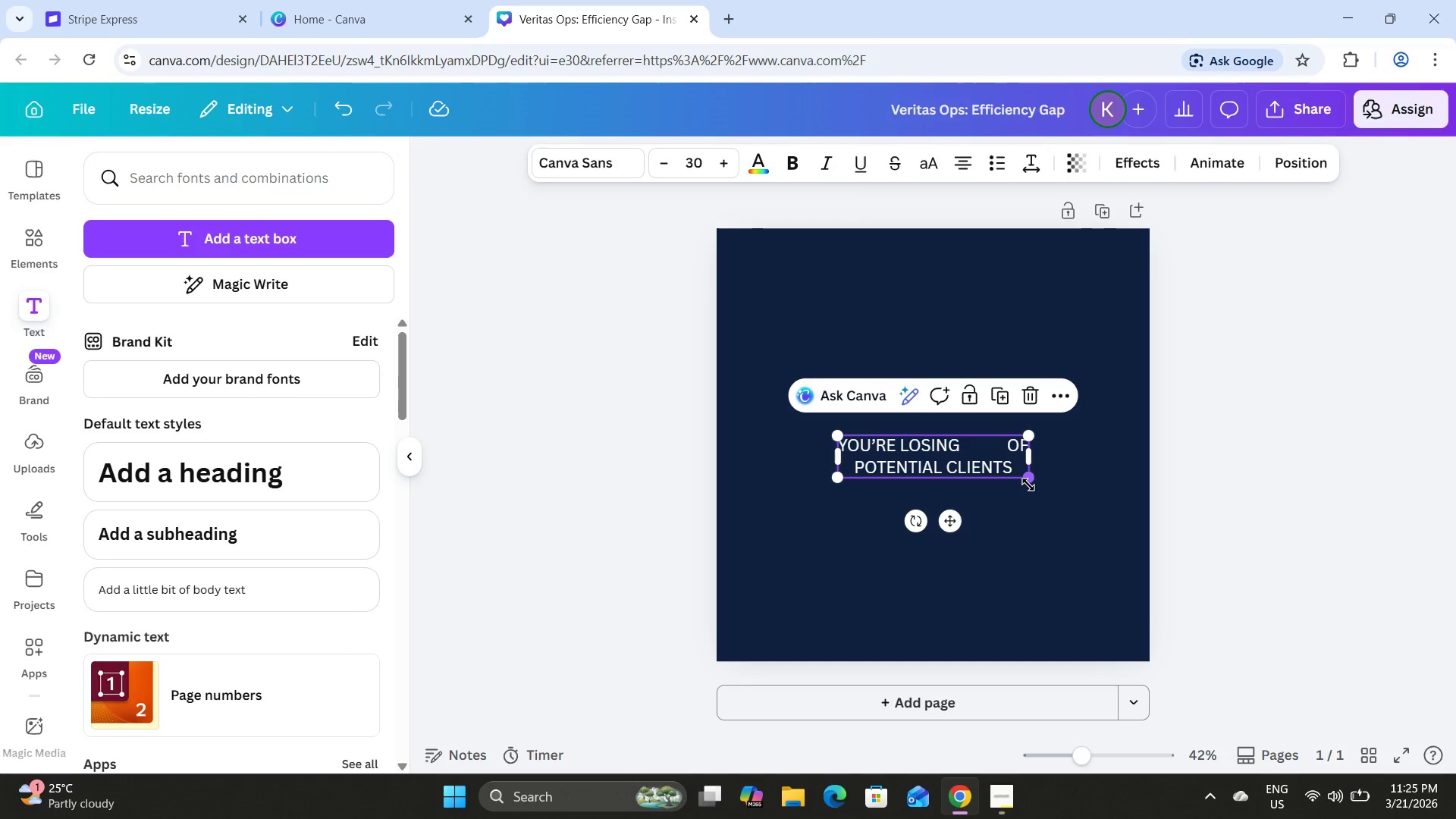 
left_click_drag(start_coordinate=[1028, 482], to_coordinate=[1159, 578])
 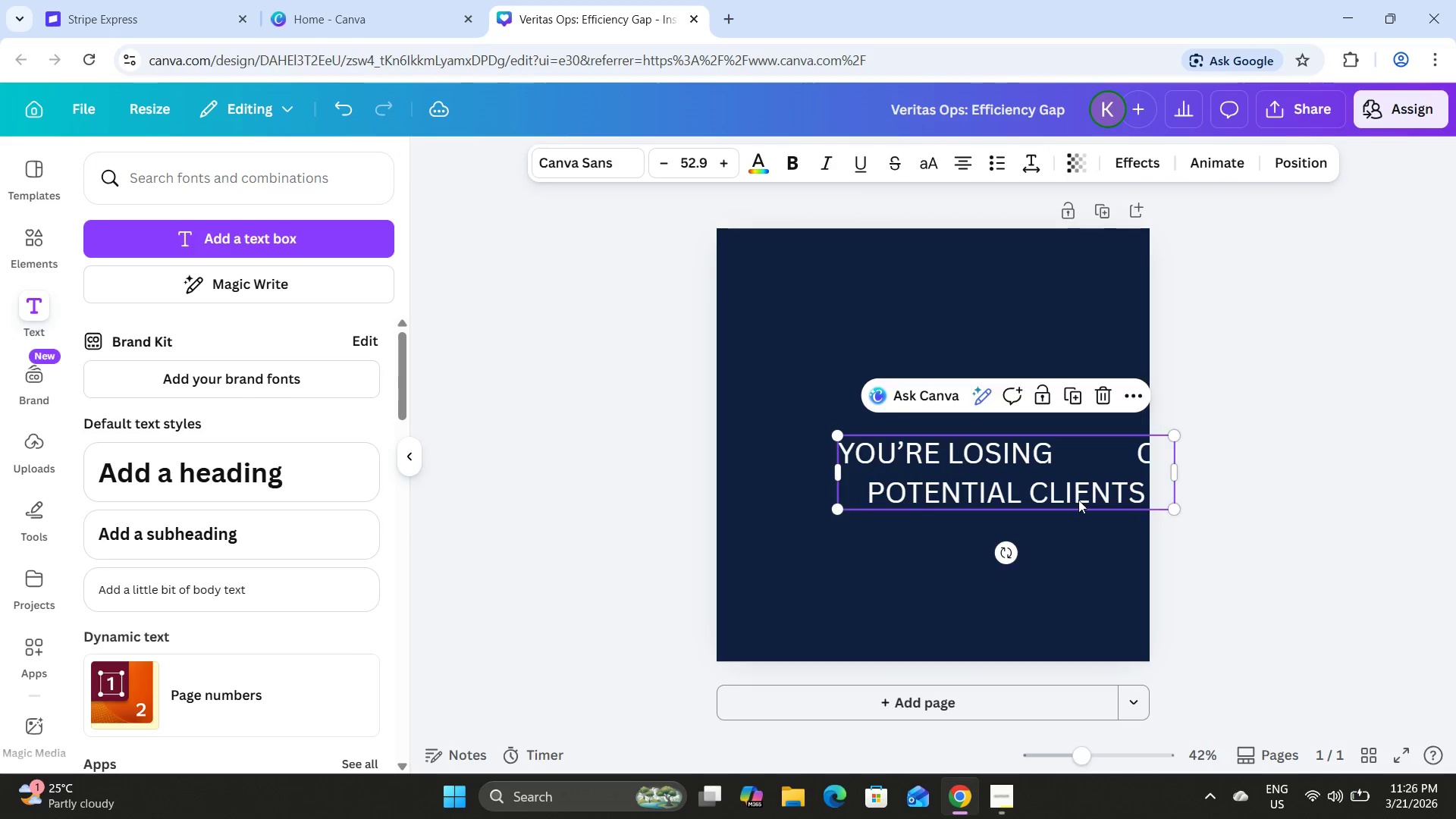 
left_click_drag(start_coordinate=[1078, 500], to_coordinate=[999, 340])
 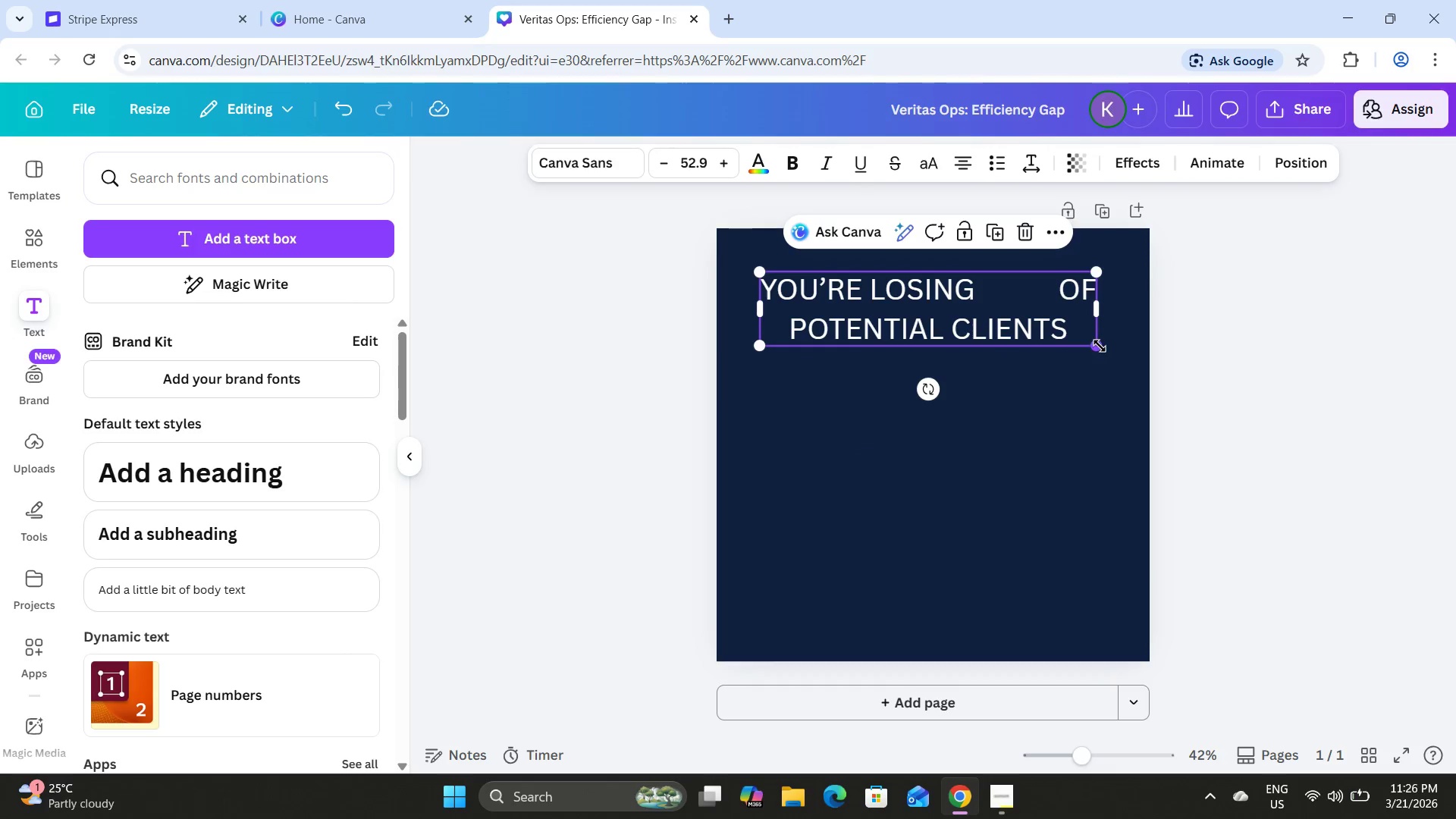 
left_click_drag(start_coordinate=[1100, 346], to_coordinate=[1113, 356])
 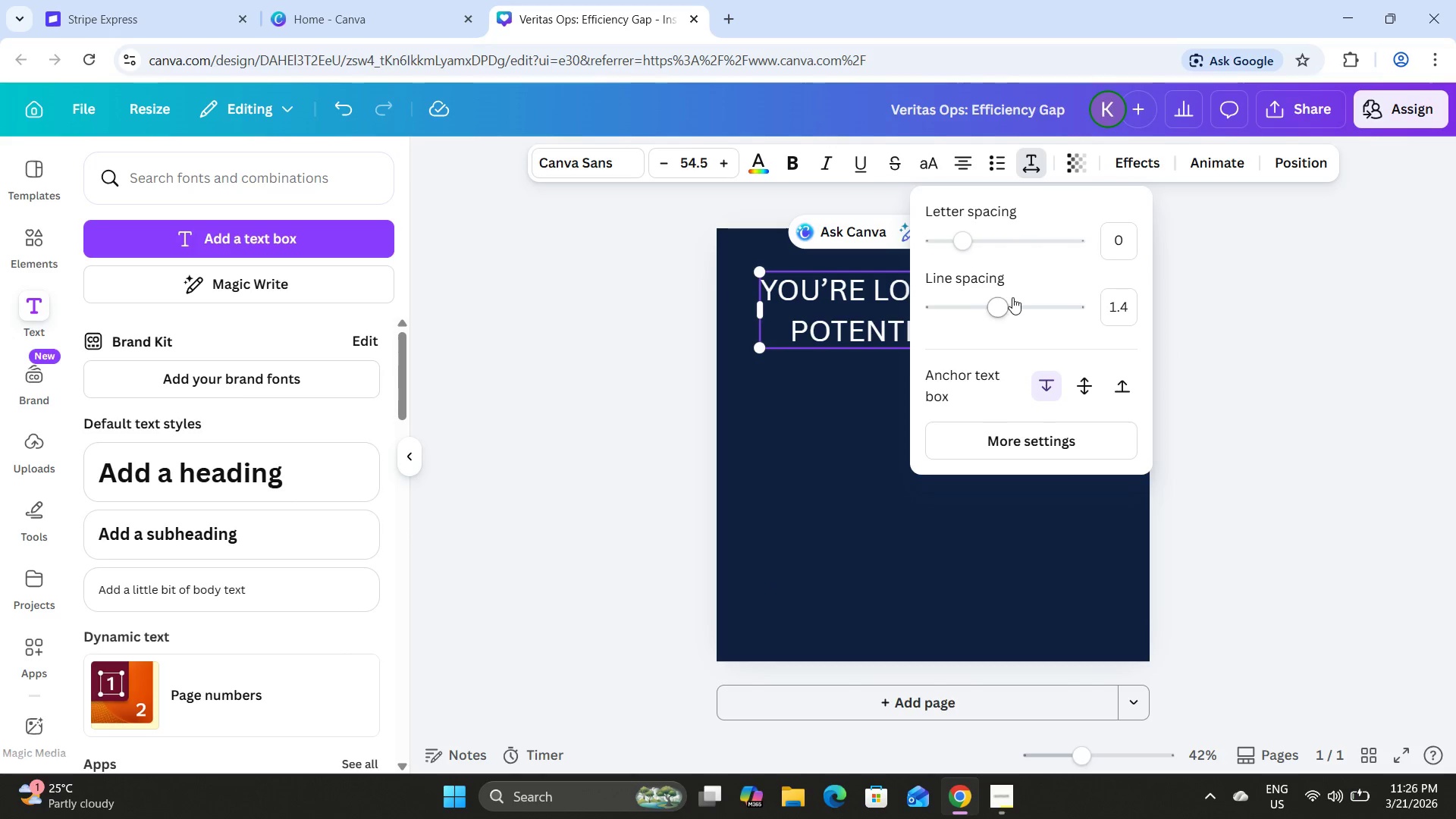 
left_click_drag(start_coordinate=[1009, 298], to_coordinate=[971, 294])
 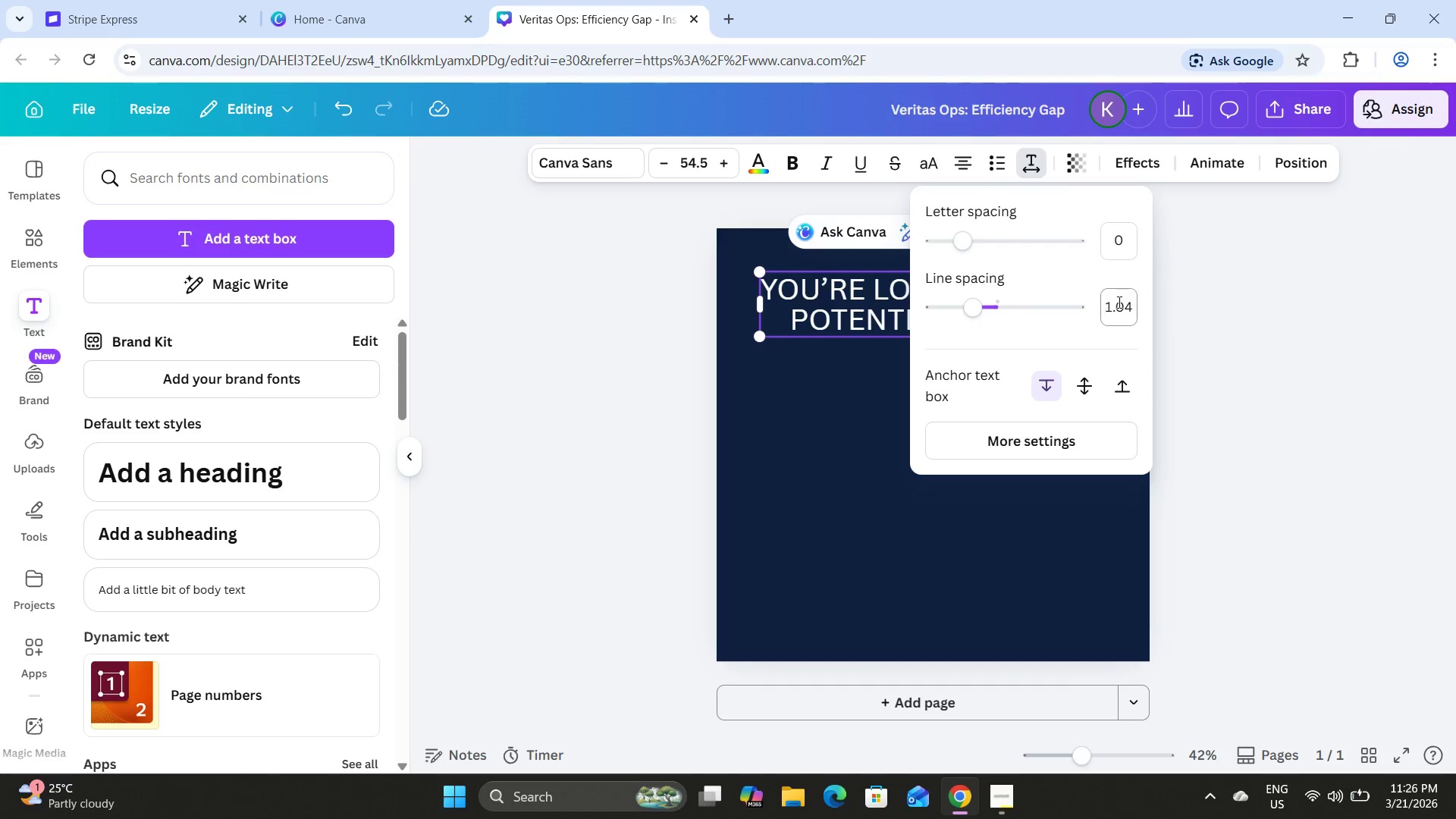 
left_click([1119, 302])
 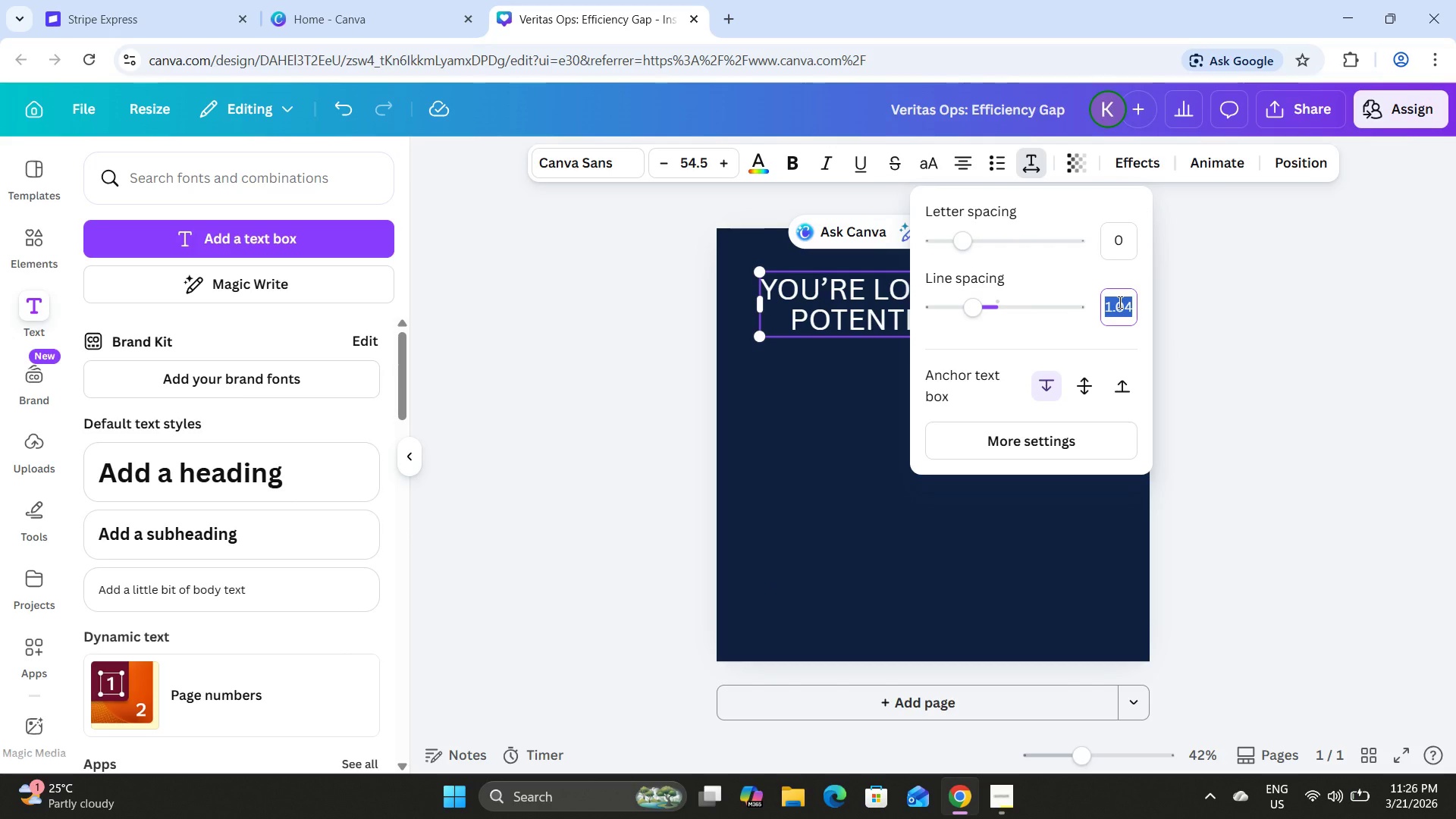 
key(Numpad1)
 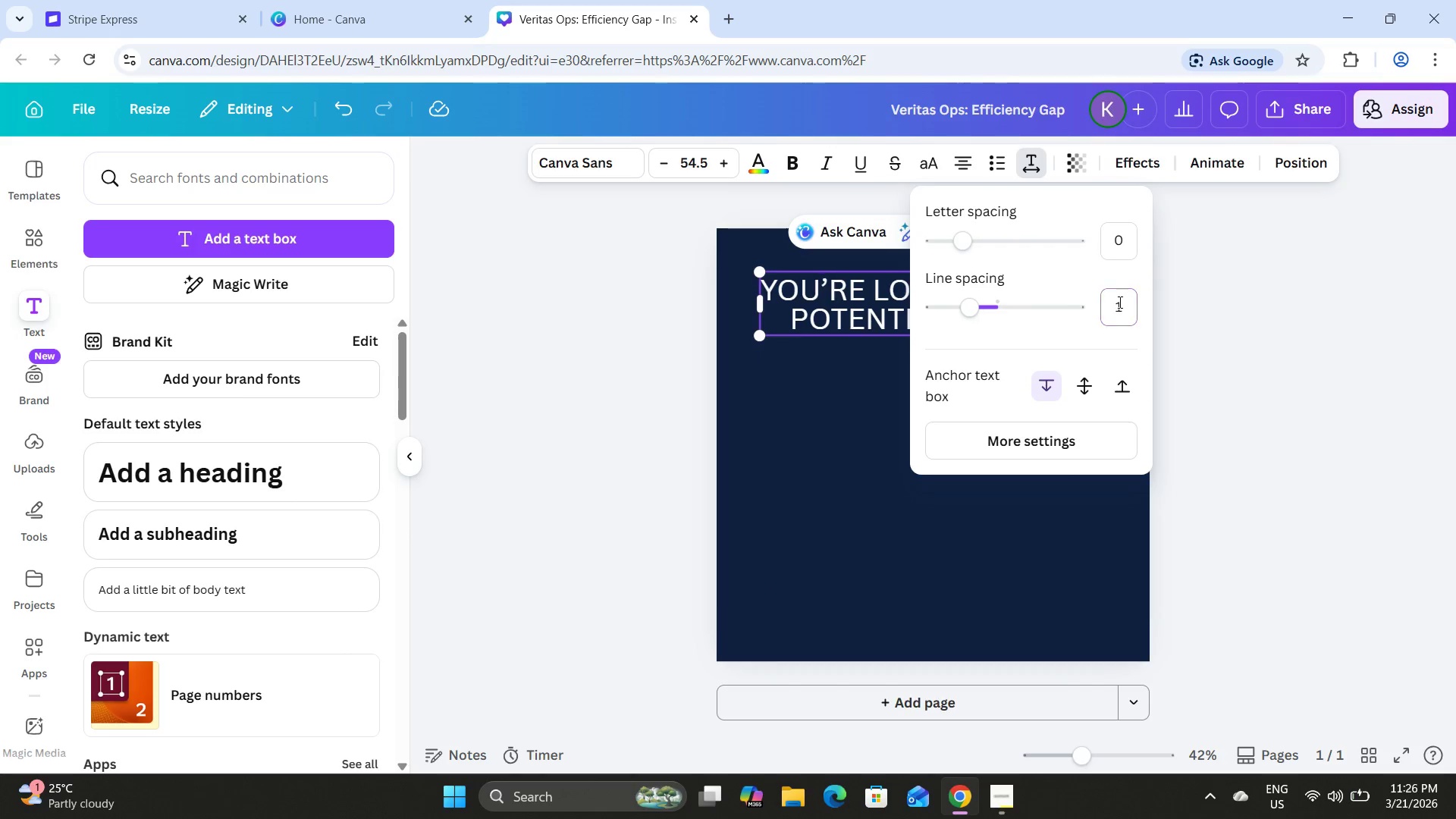 
key(NumpadEnter)
 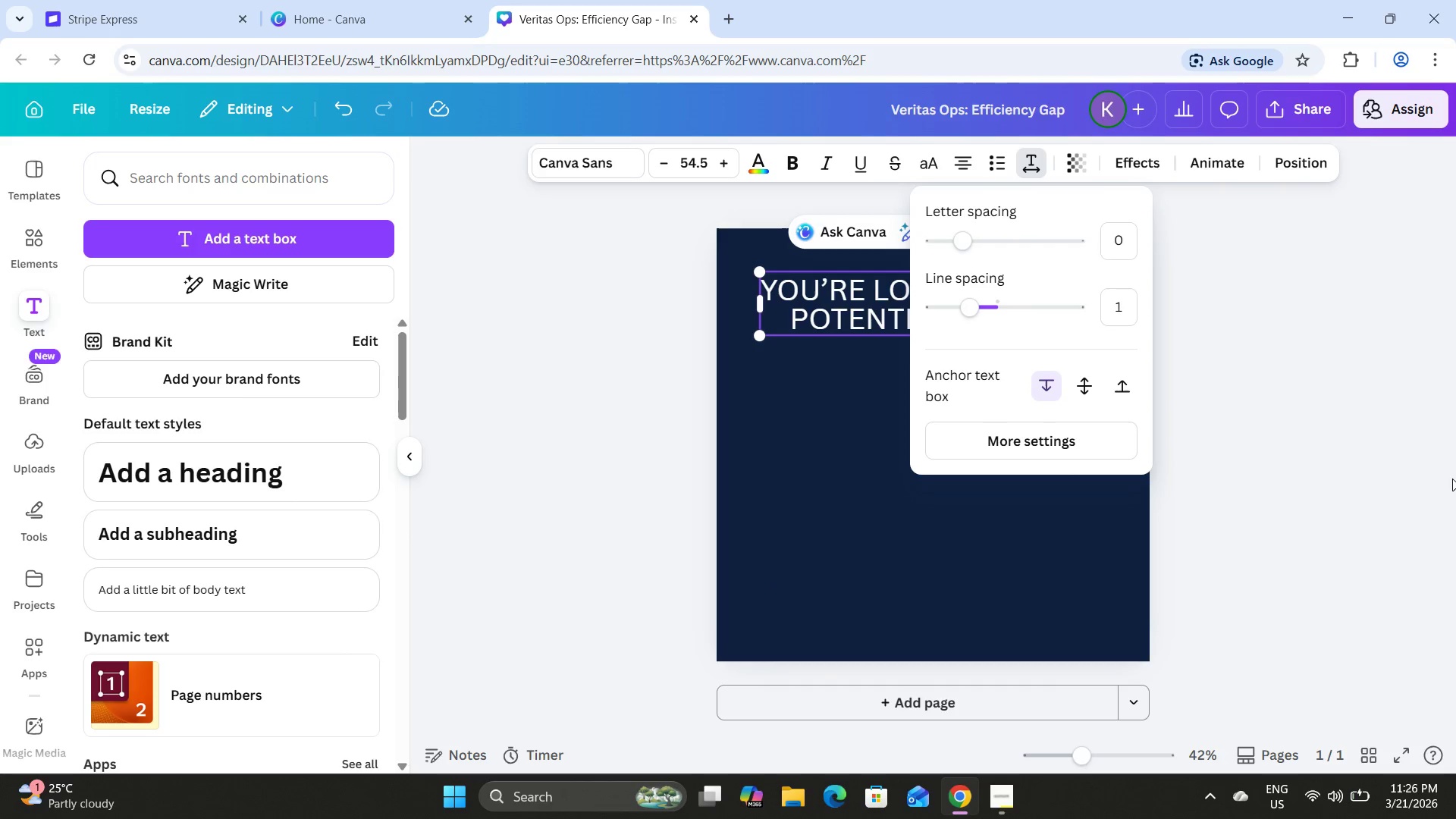 
left_click([1197, 399])
 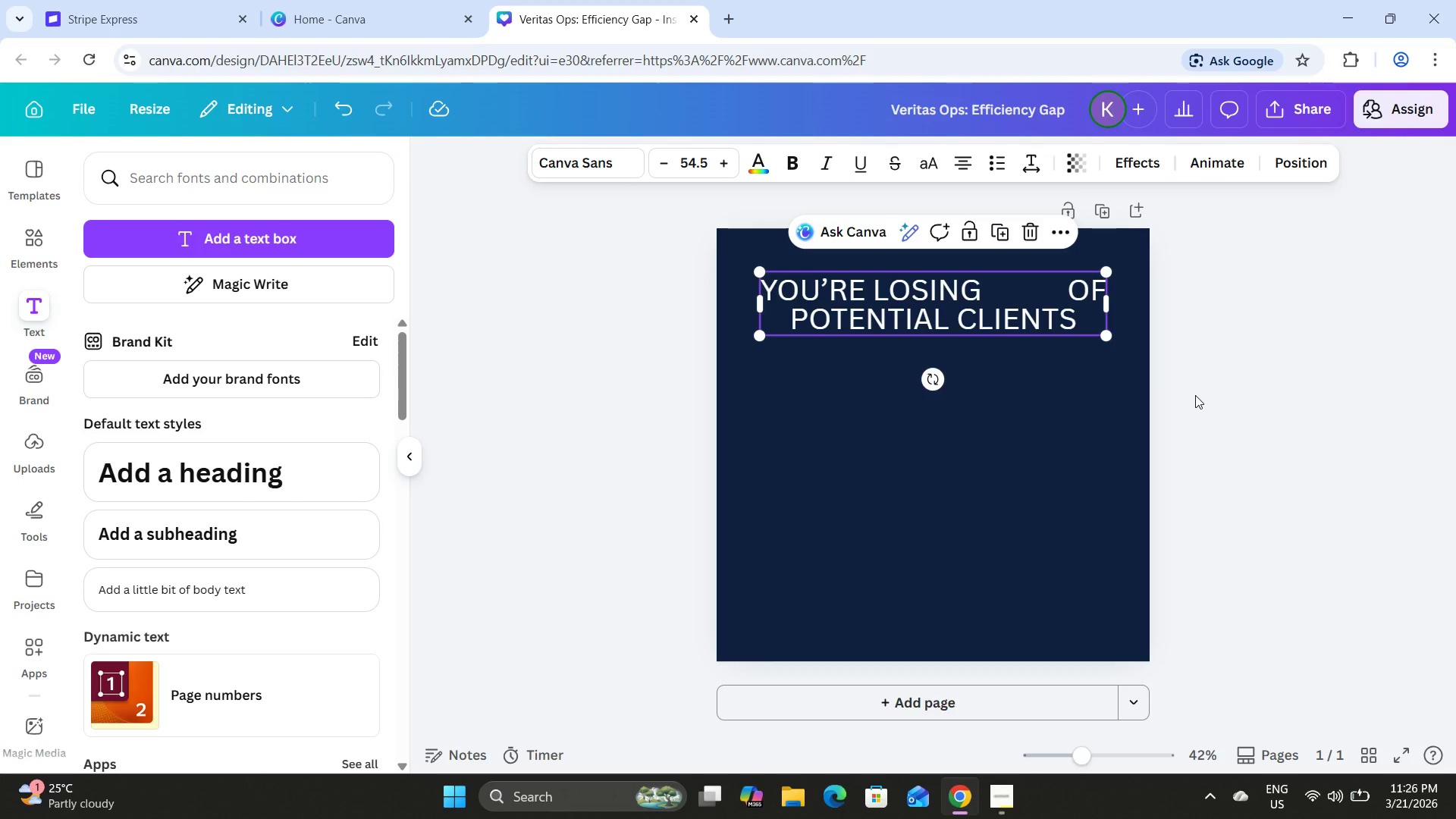 
left_click([1195, 395])
 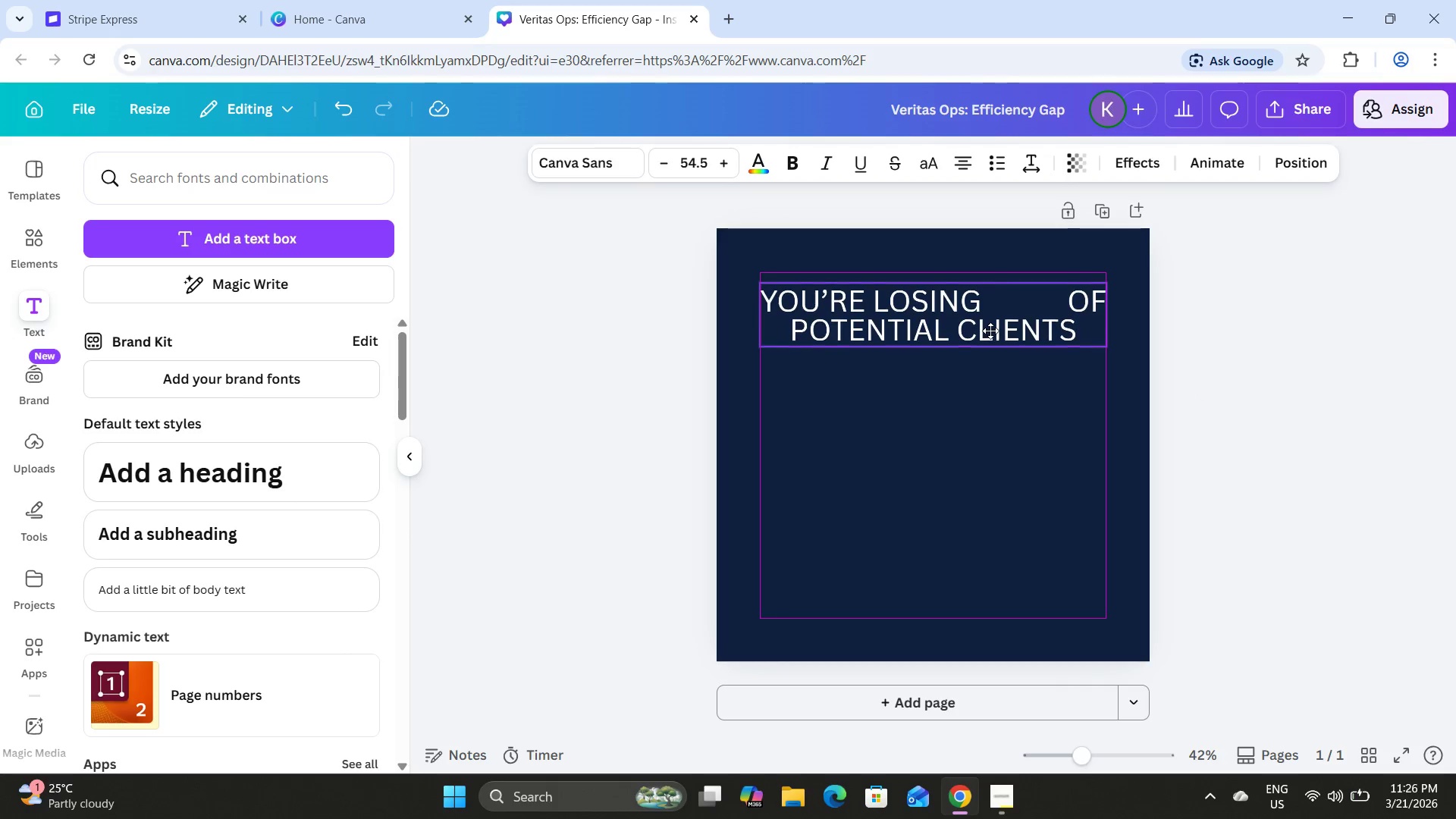 
wait(5.12)
 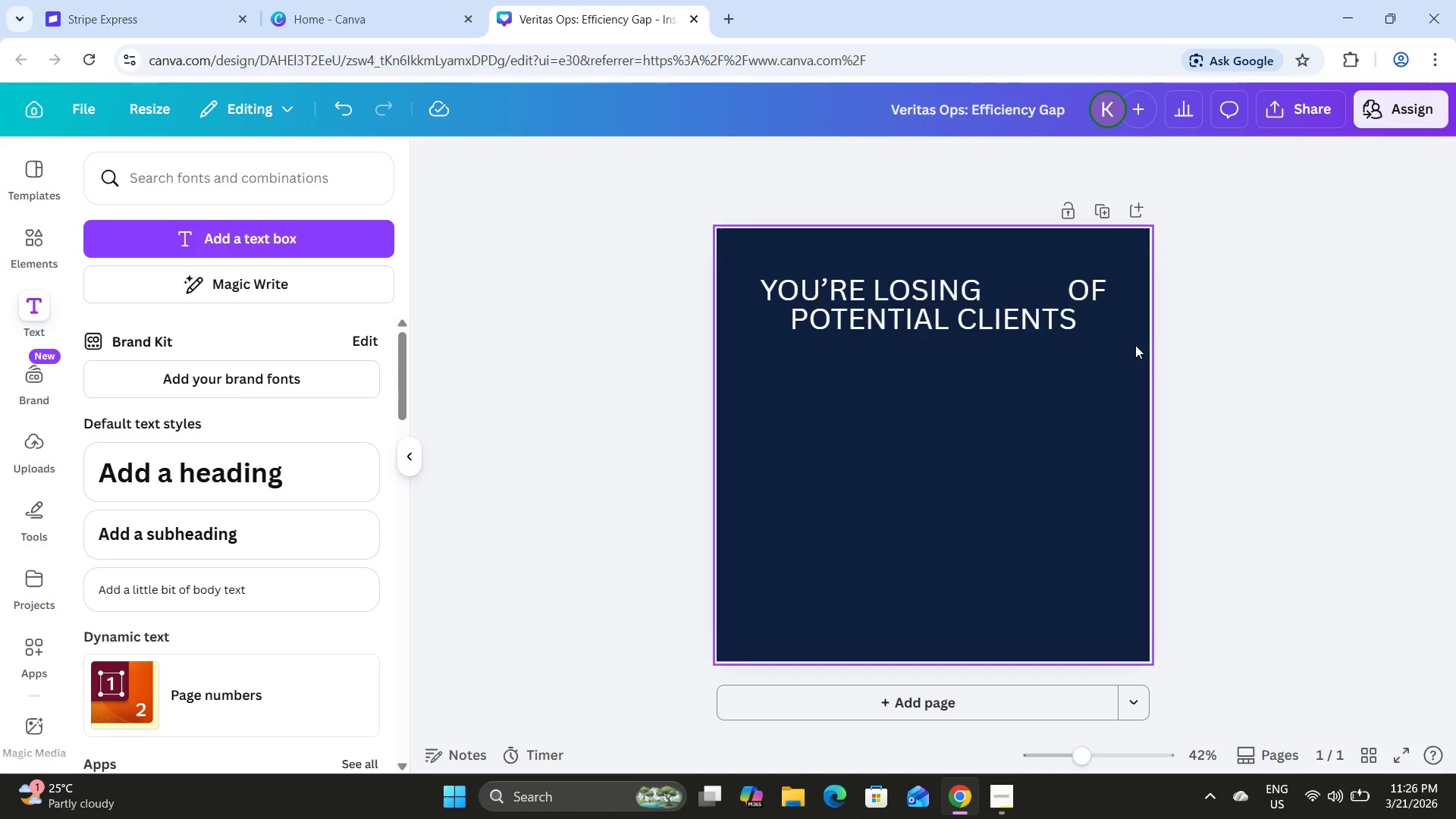 
left_click([1004, 415])
 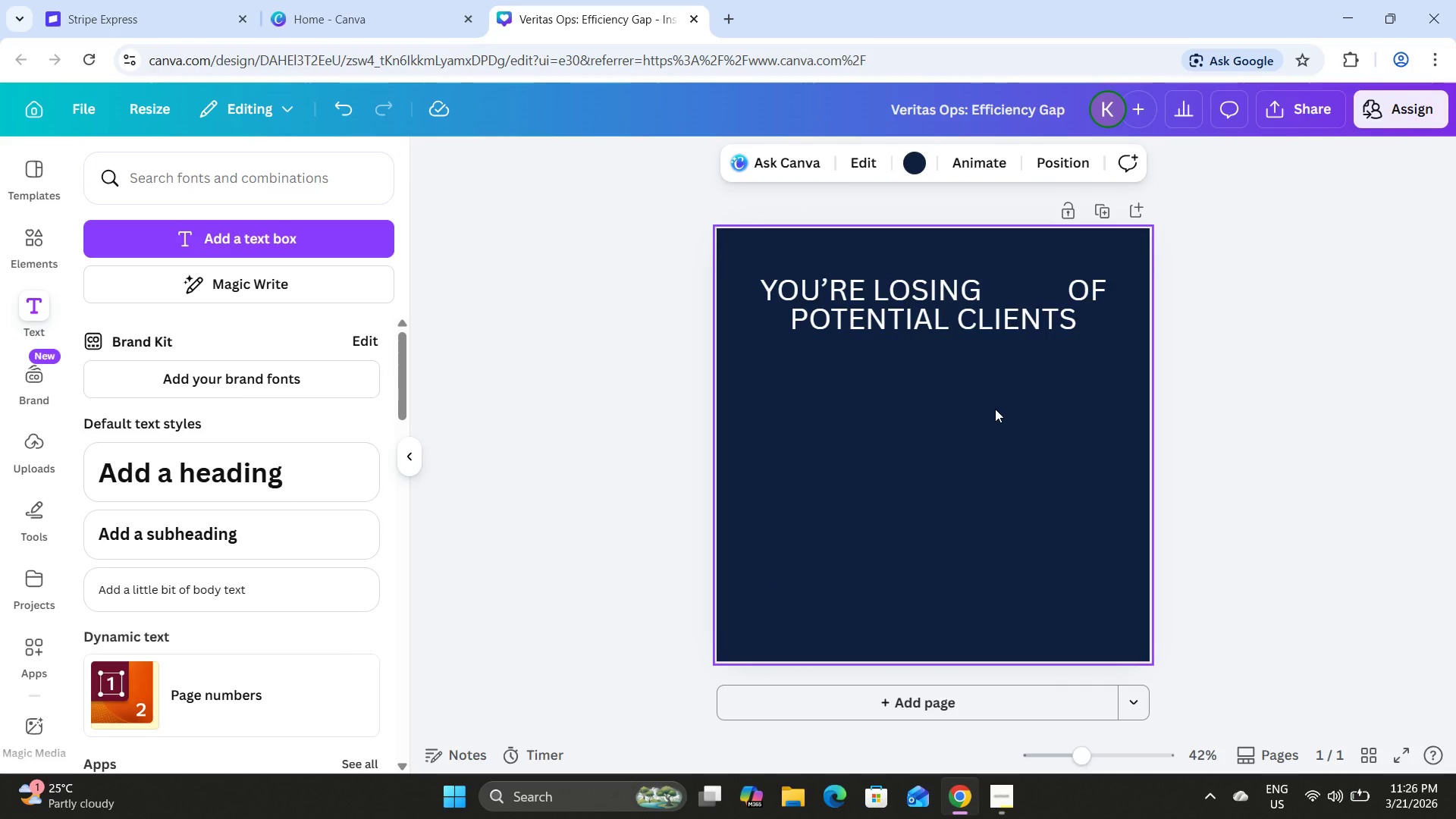 
wait(6.8)
 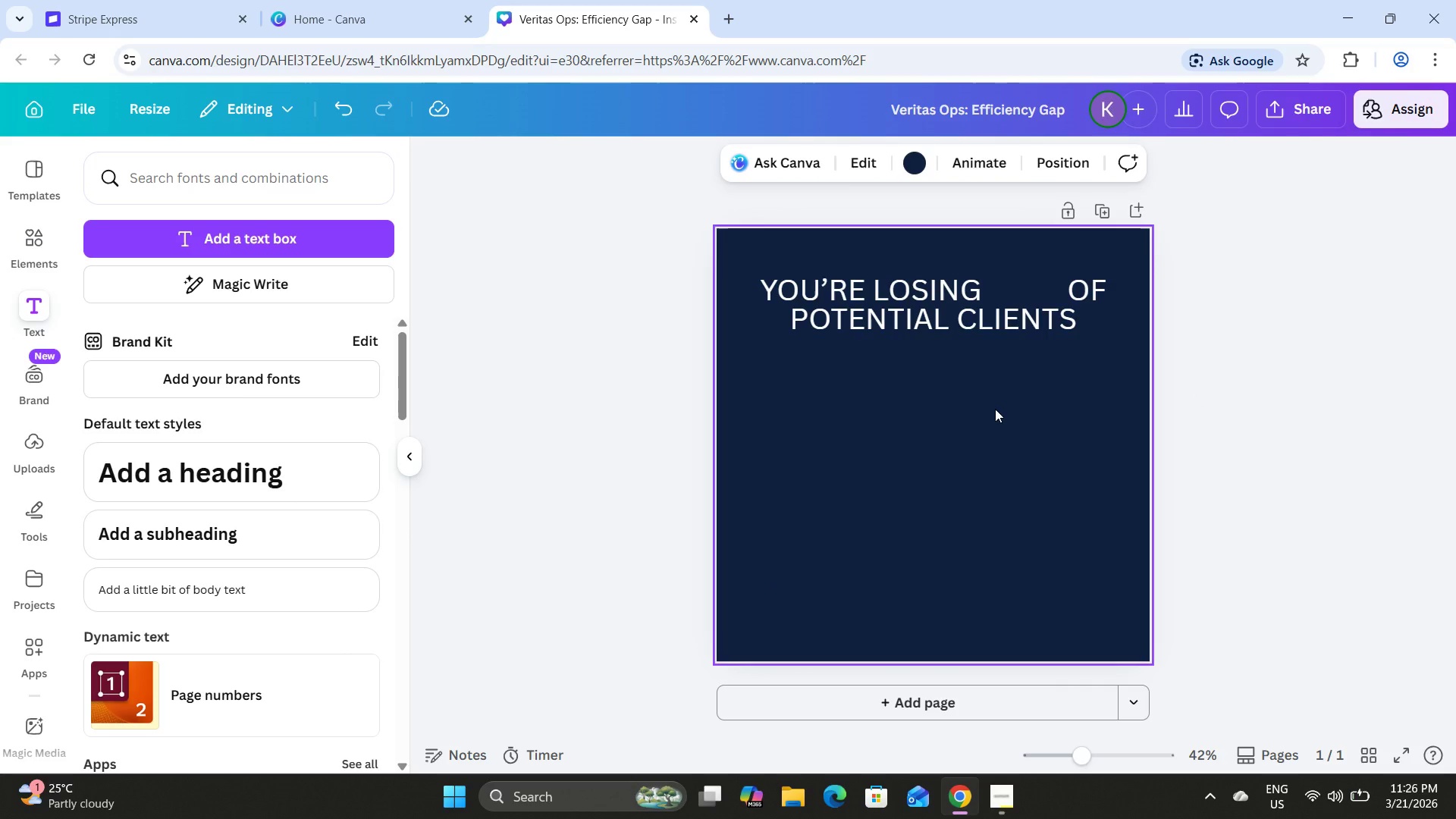 
left_click_drag(start_coordinate=[861, 342], to_coordinate=[871, 329])
 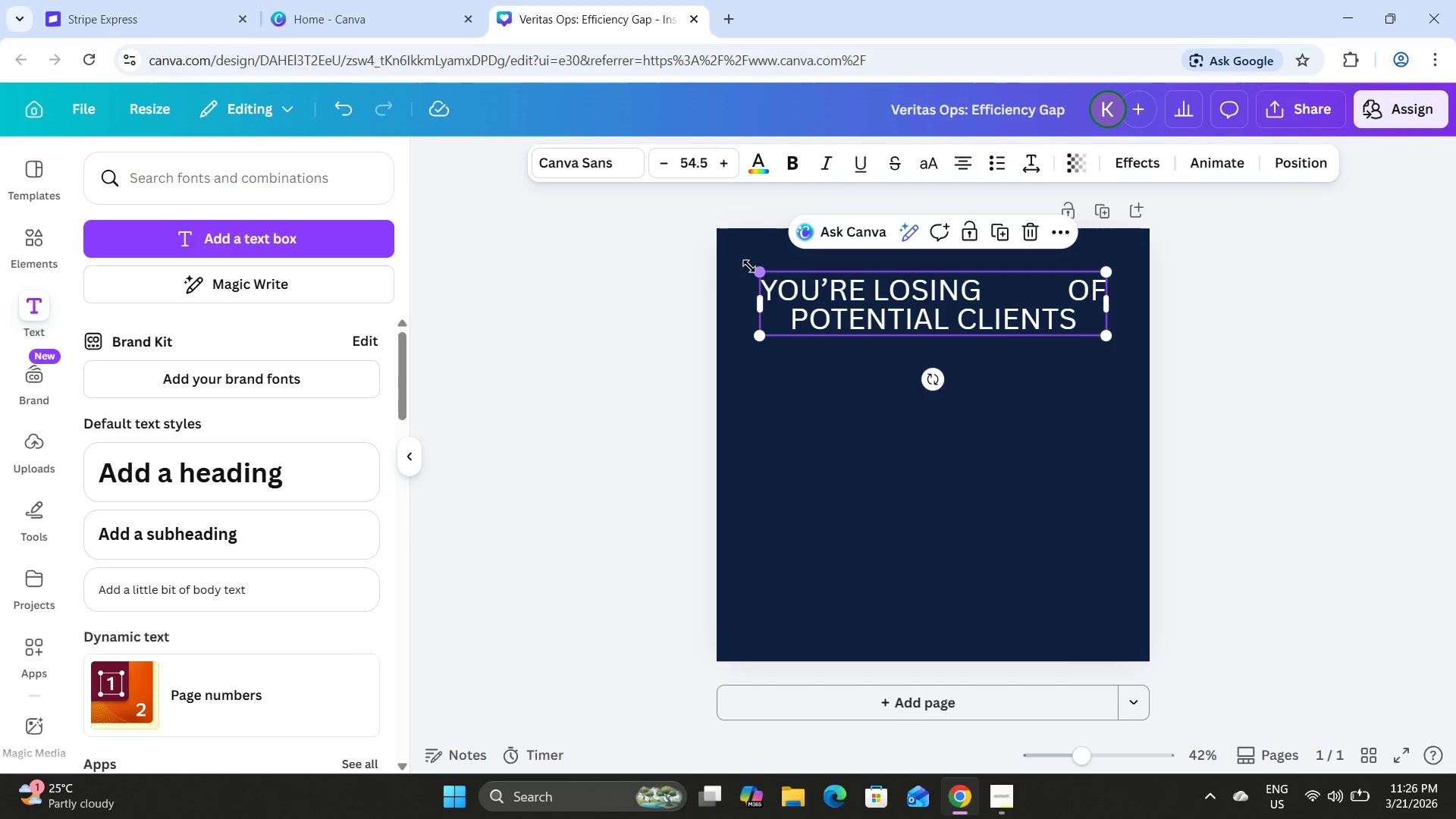 
left_click([843, 309])
 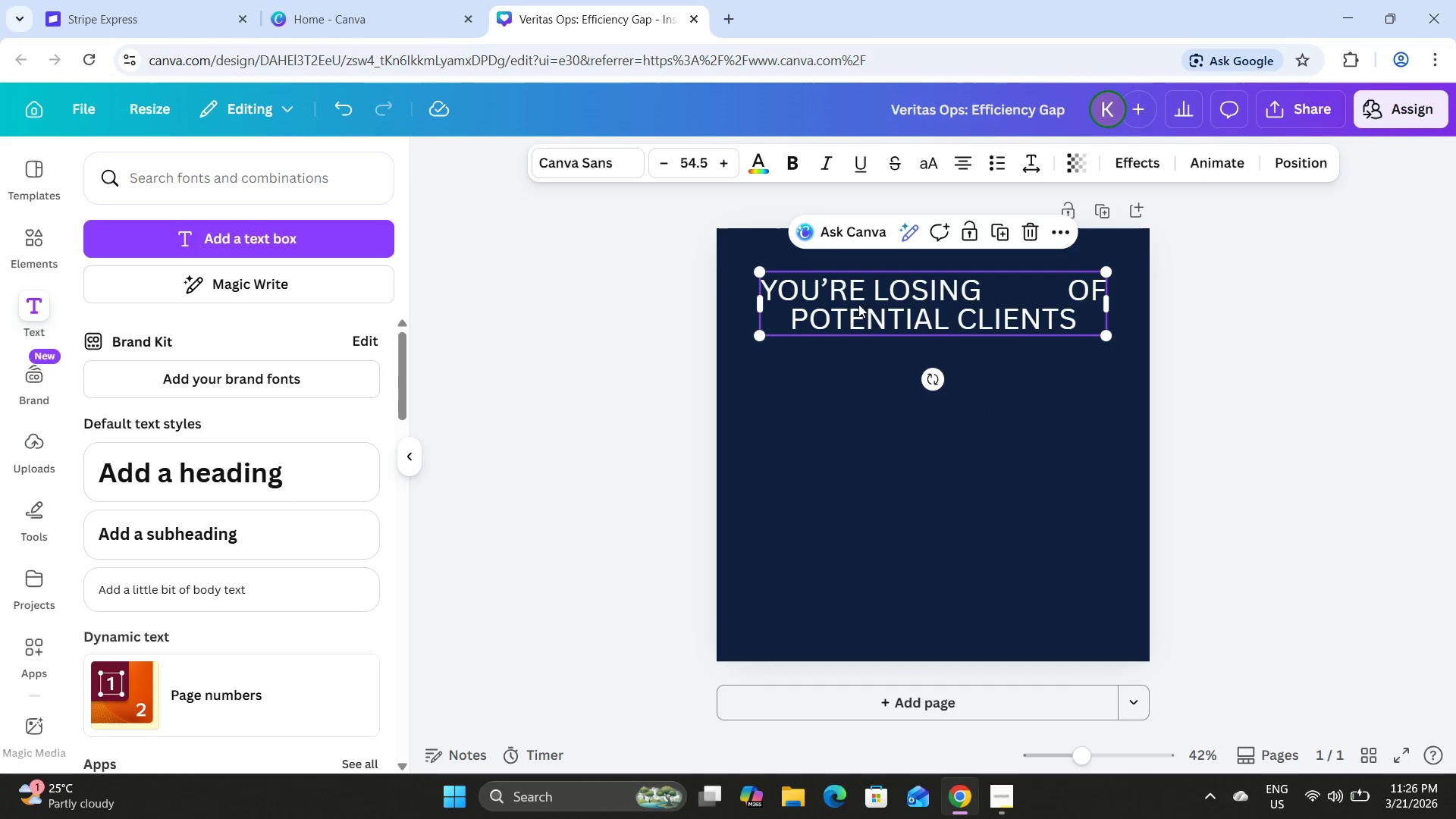 
left_click([595, 165])
 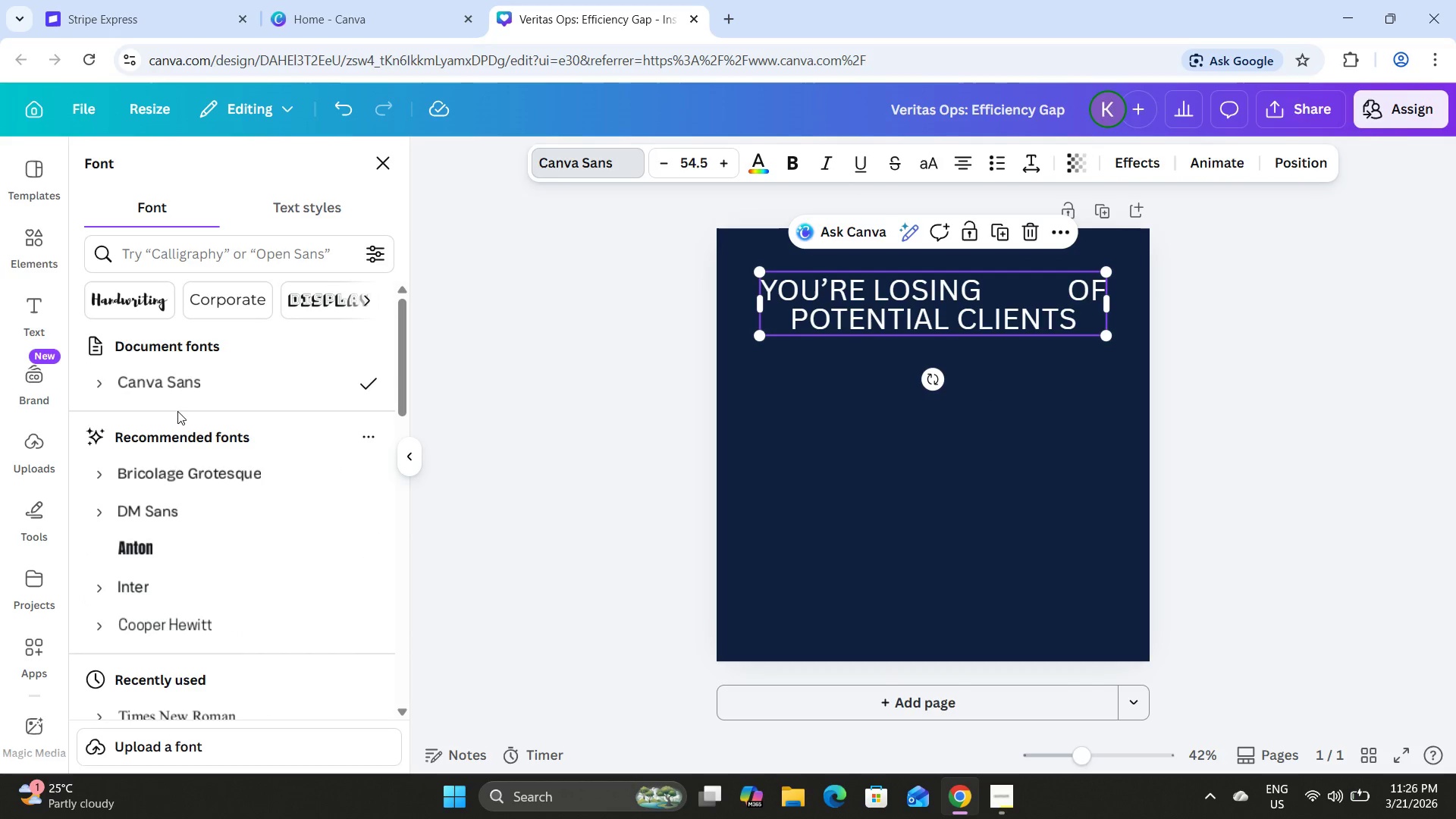 
left_click([209, 566])
 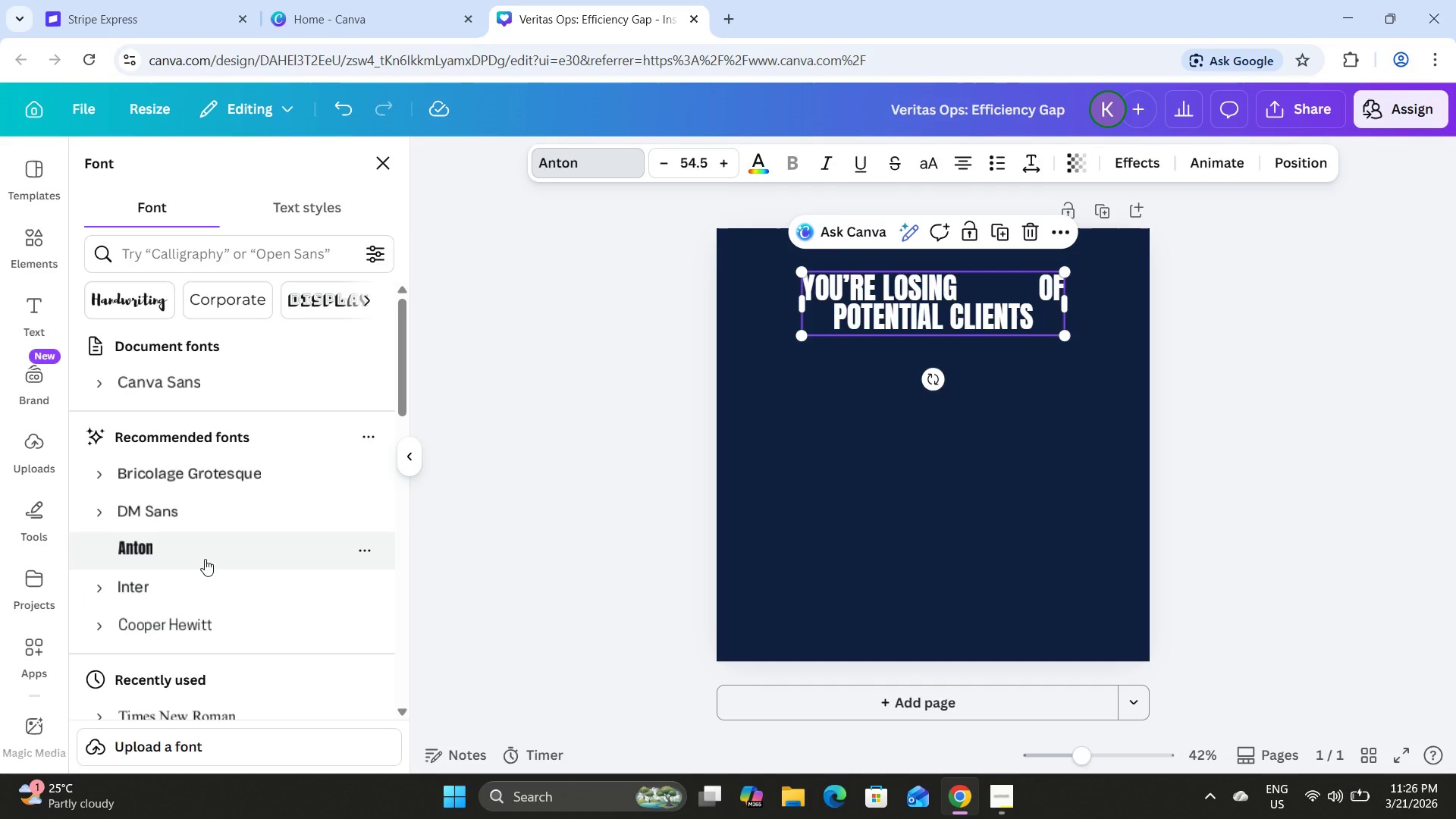 
scroll: coordinate [213, 511], scroll_direction: down, amount: 2.0
 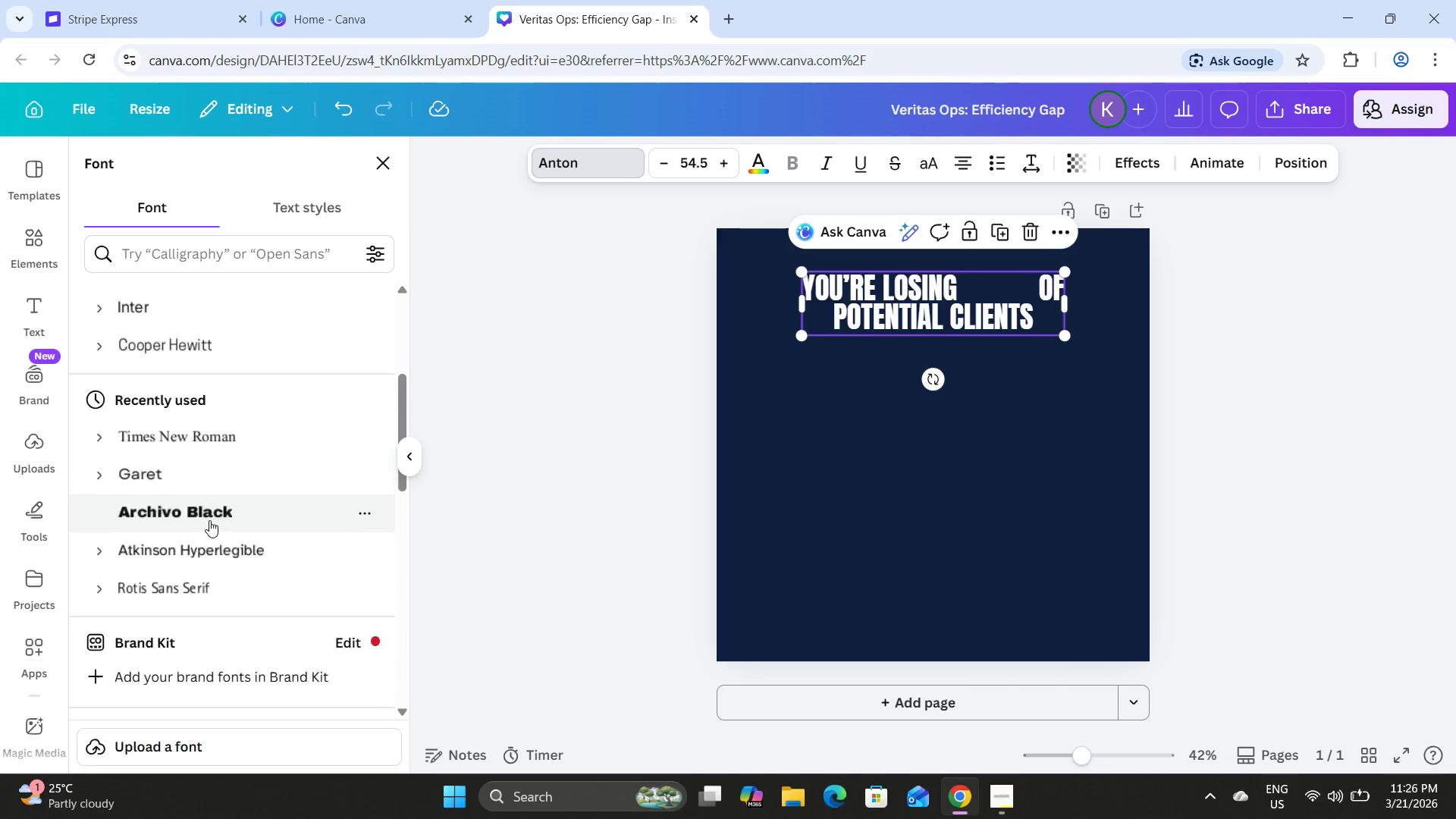 
left_click([215, 519])
 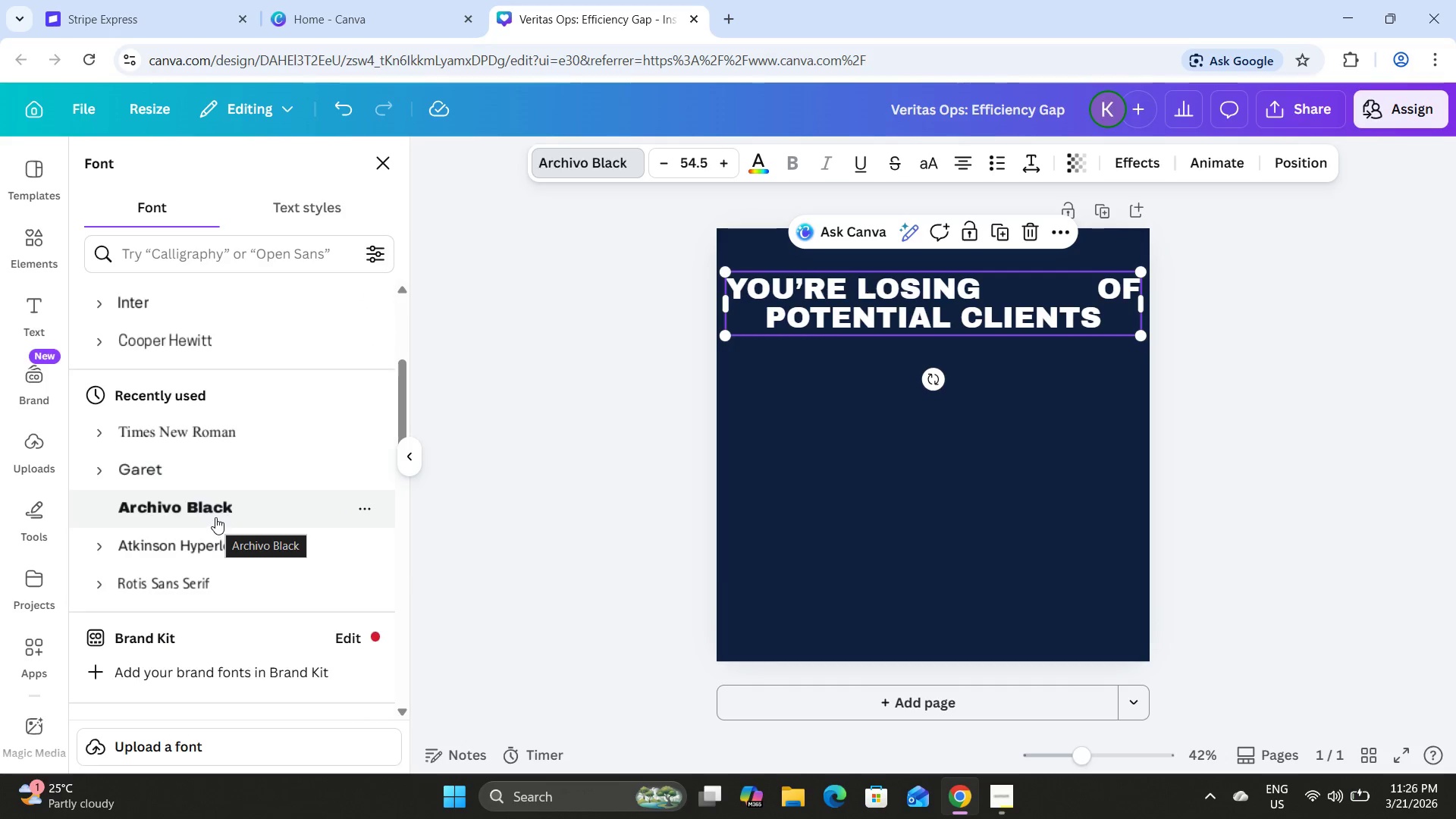 
scroll: coordinate [223, 492], scroll_direction: down, amount: 1.0
 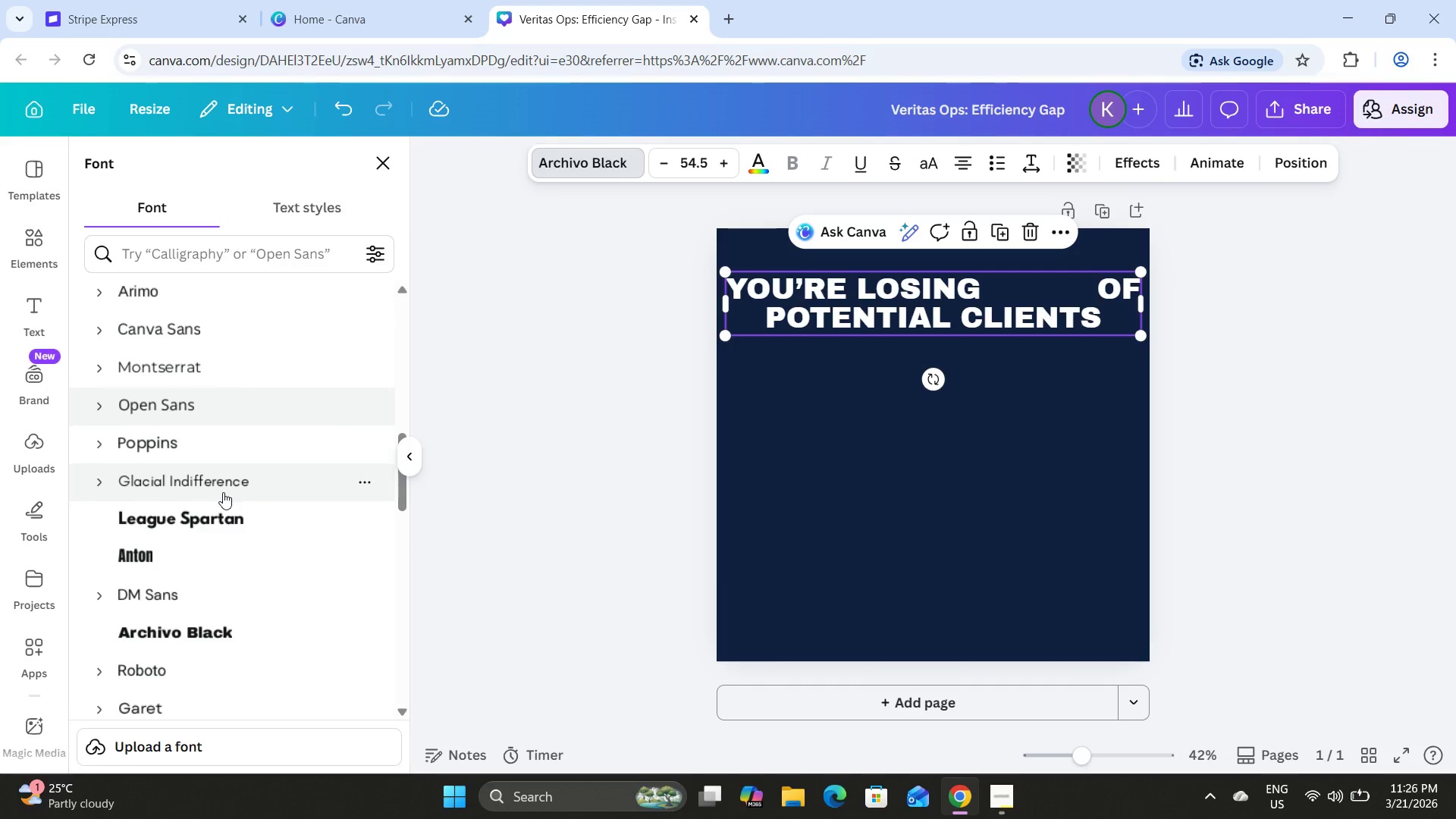 
mouse_move([228, 423])
 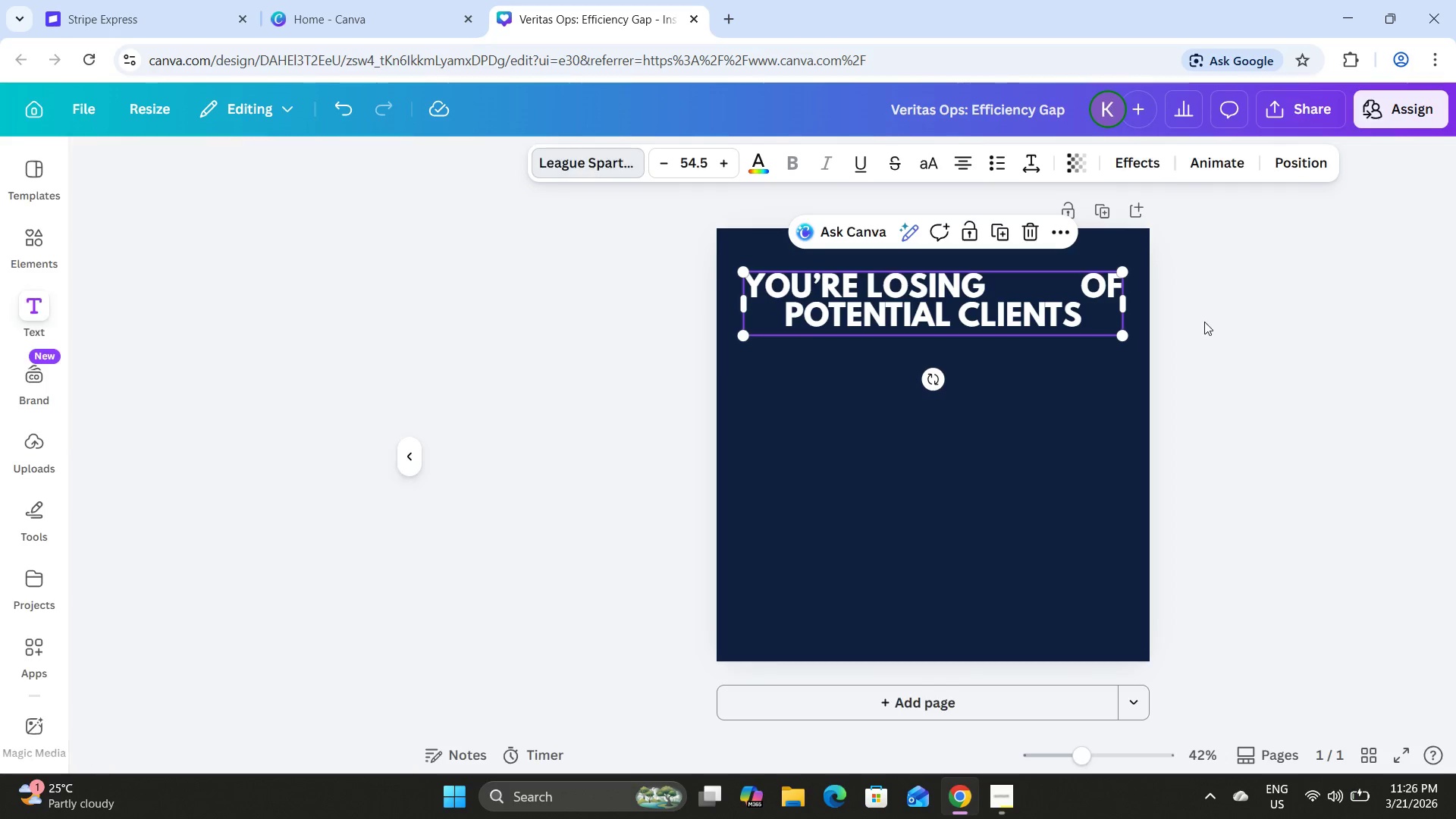 
double_click([934, 290])
 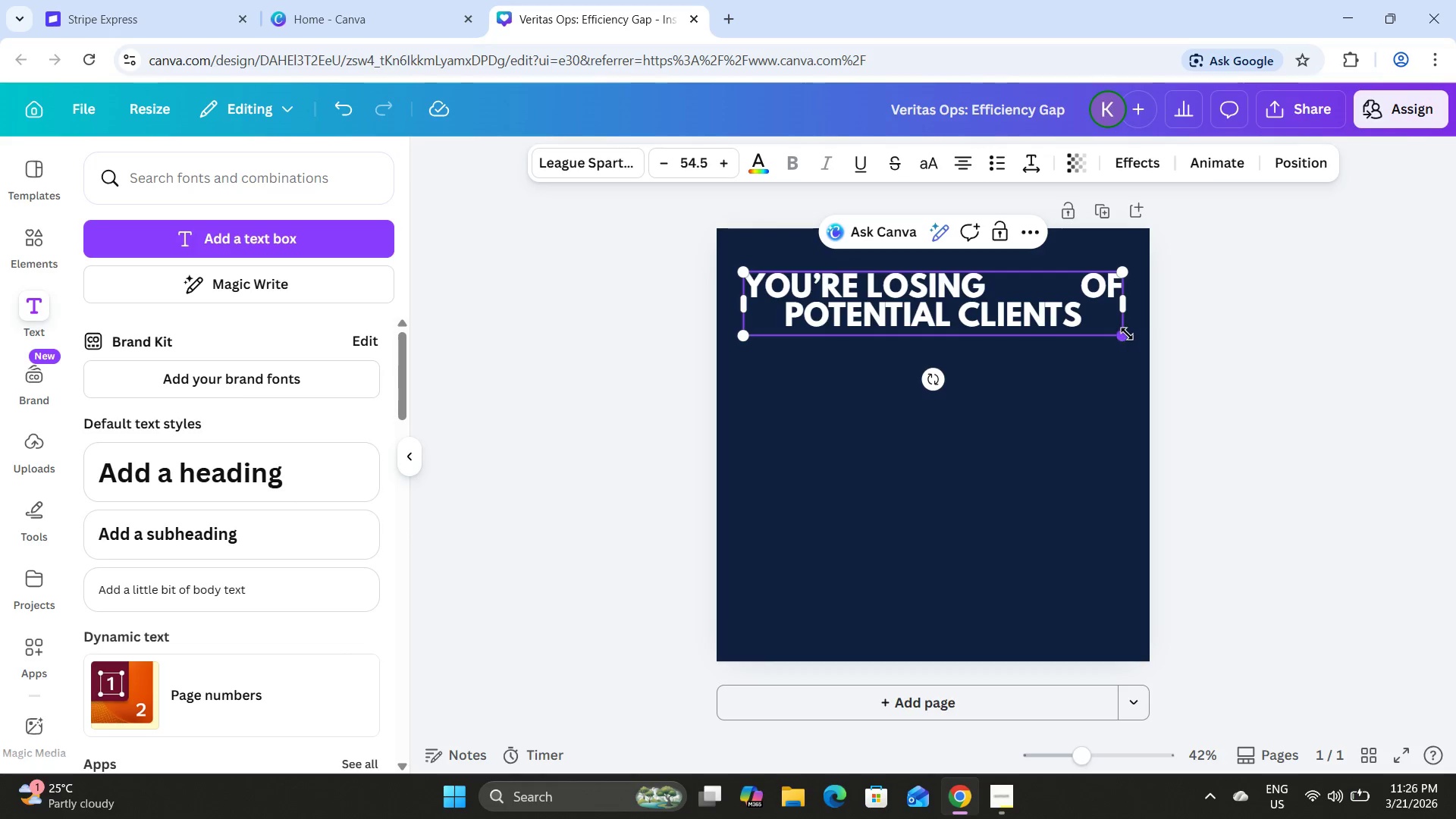 
left_click_drag(start_coordinate=[1124, 335], to_coordinate=[1108, 333])
 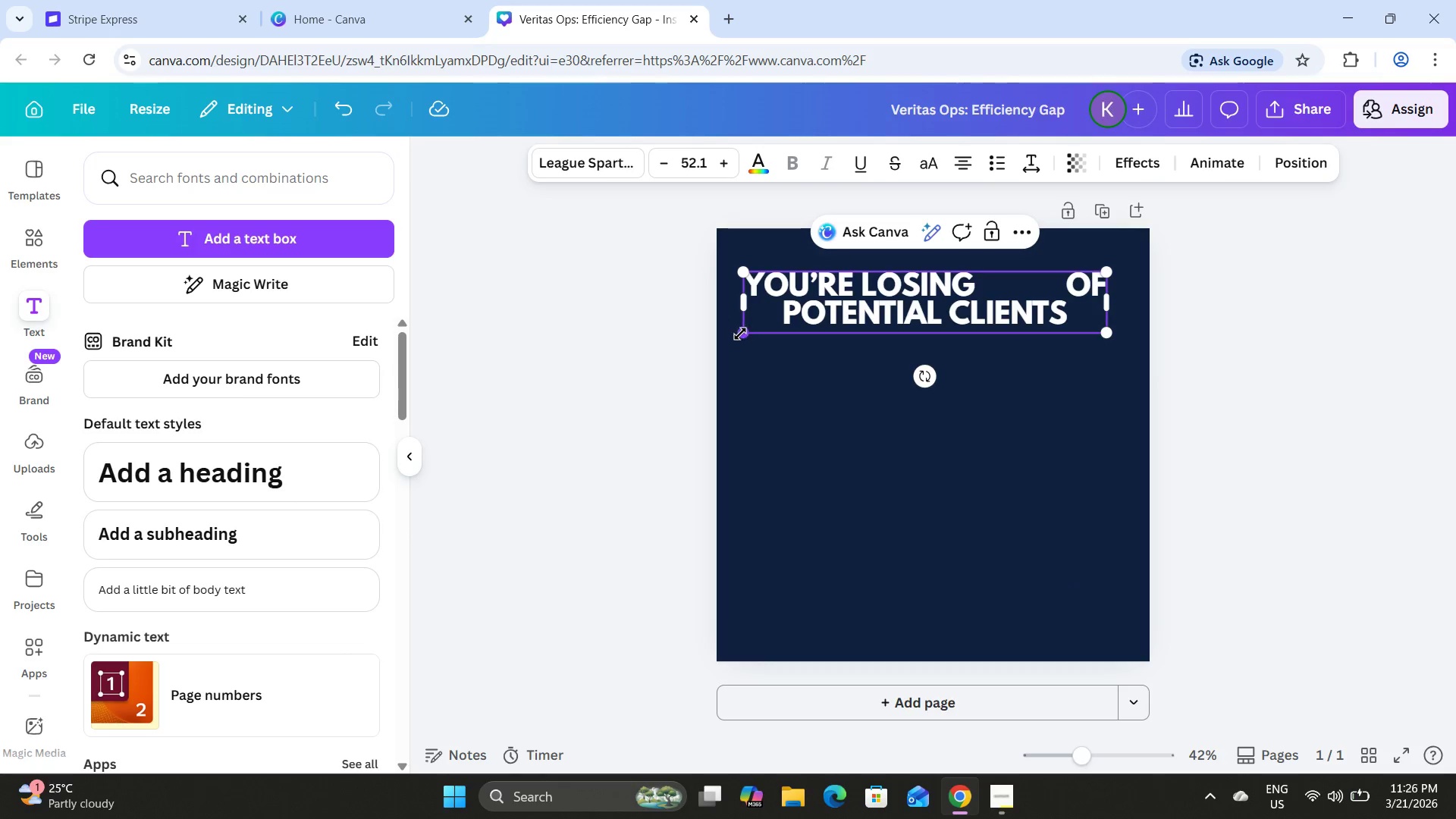 
left_click_drag(start_coordinate=[739, 334], to_coordinate=[755, 327])
 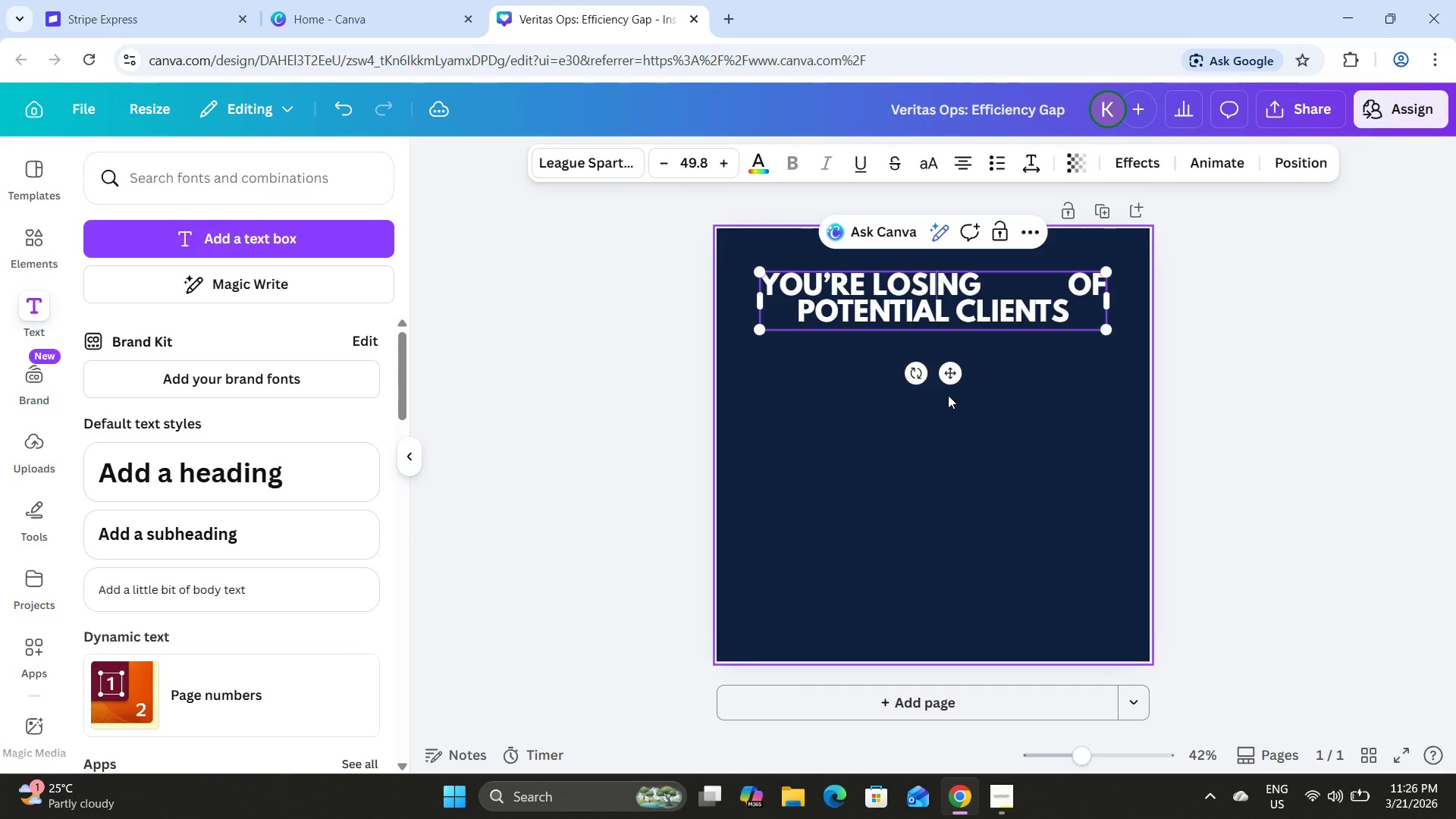 
left_click([948, 395])
 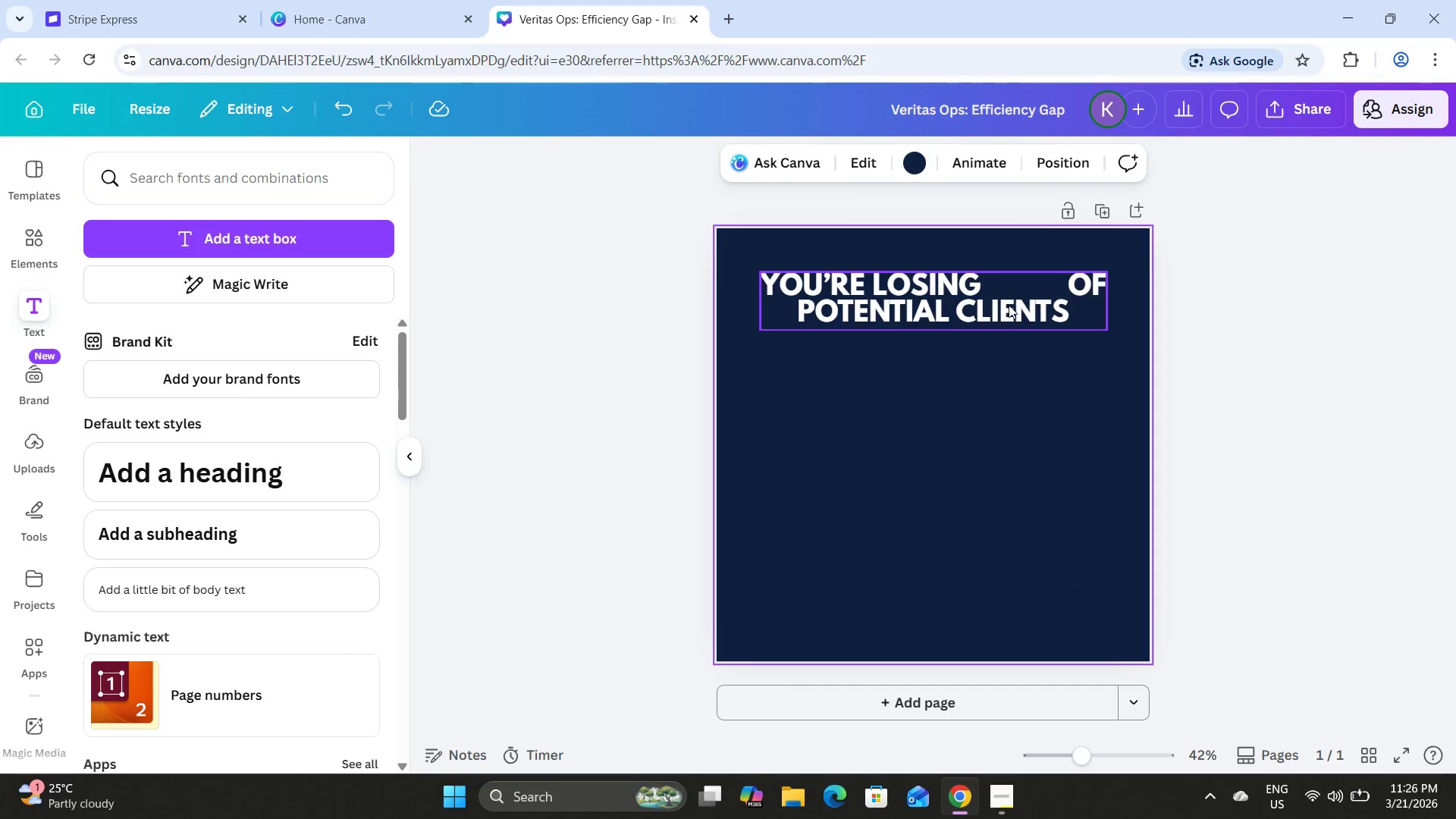 
left_click_drag(start_coordinate=[1009, 305], to_coordinate=[1009, 310])
 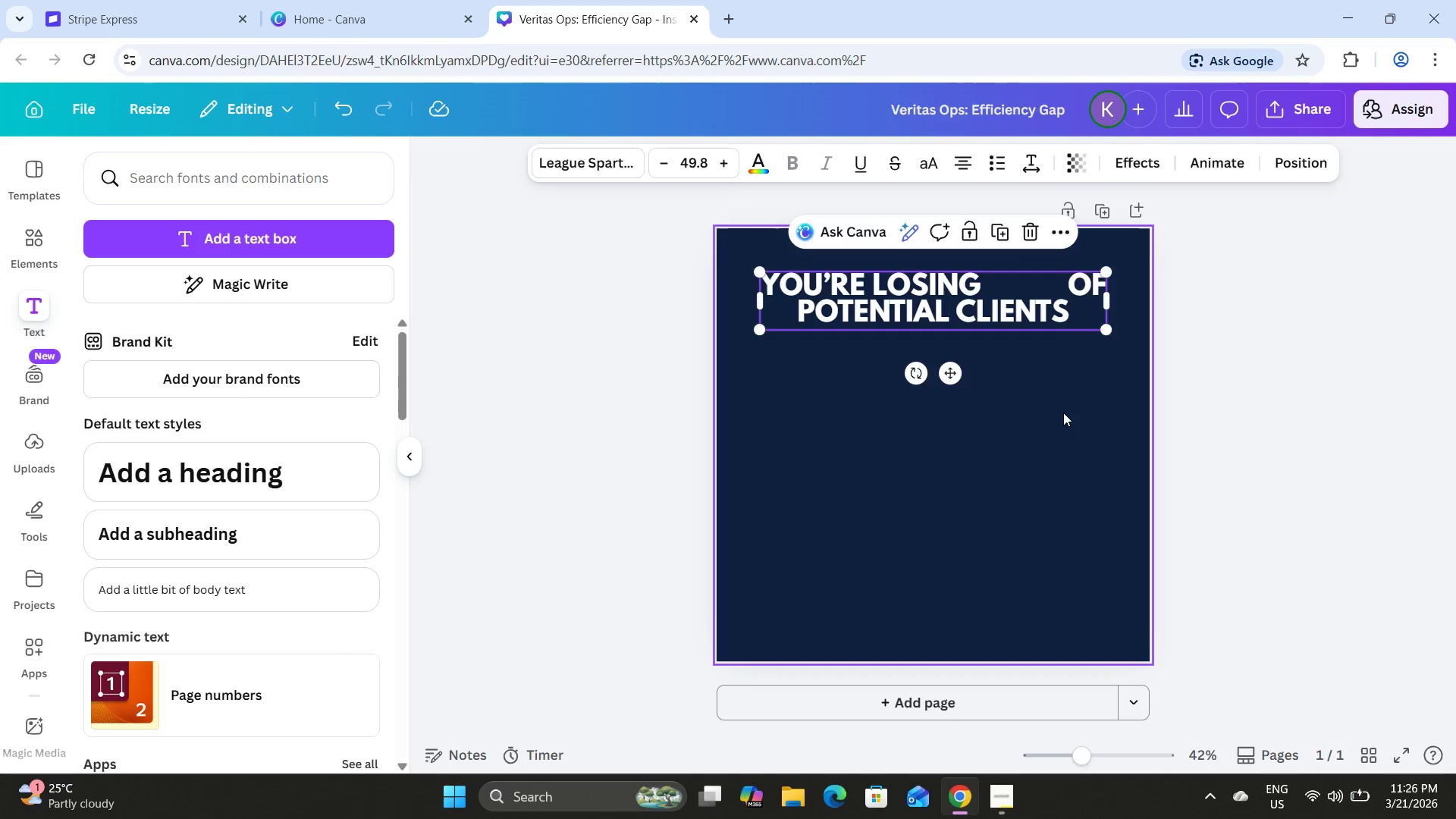 
left_click([1063, 413])
 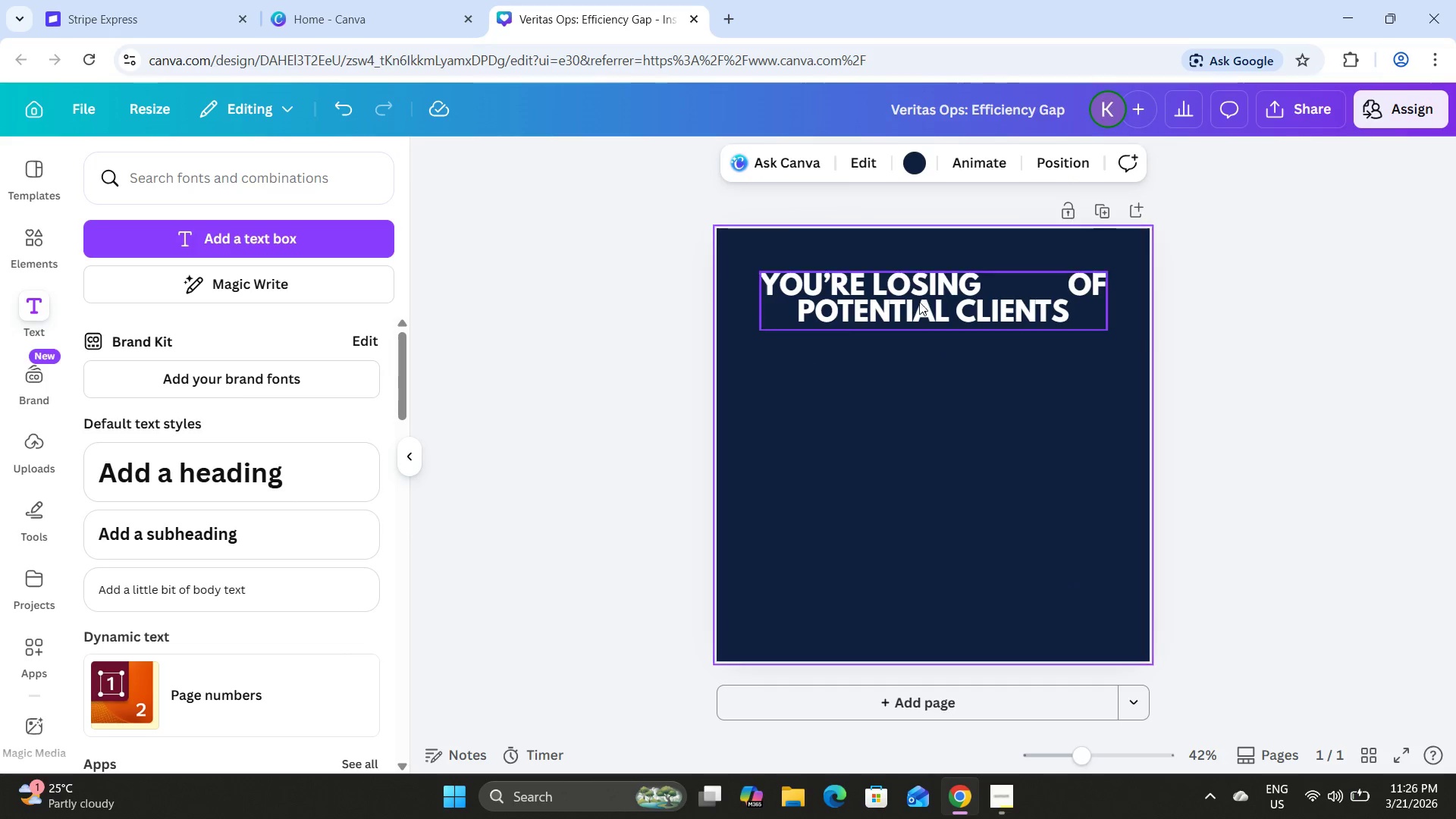 
left_click([918, 300])
 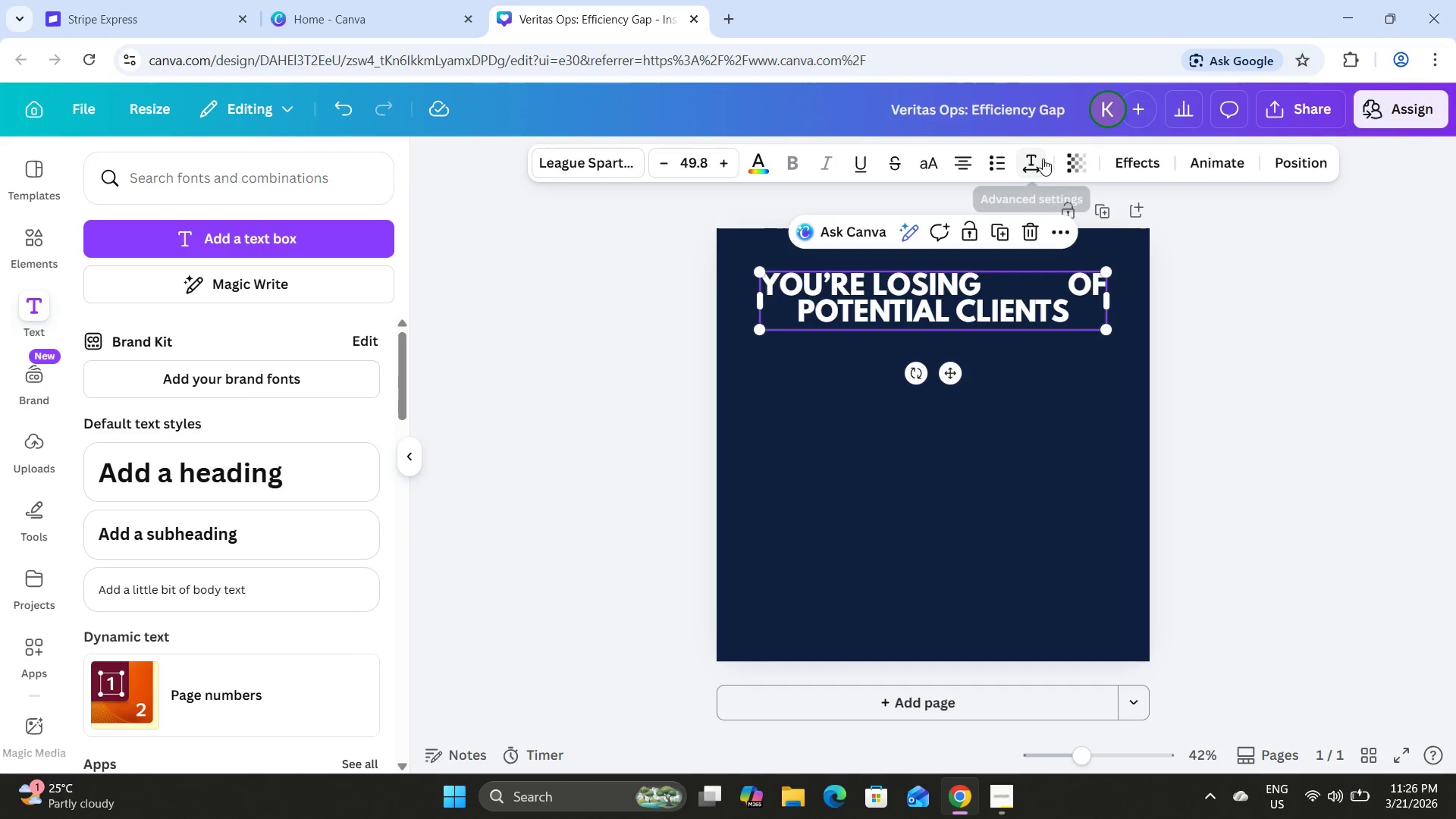 
left_click([1037, 158])
 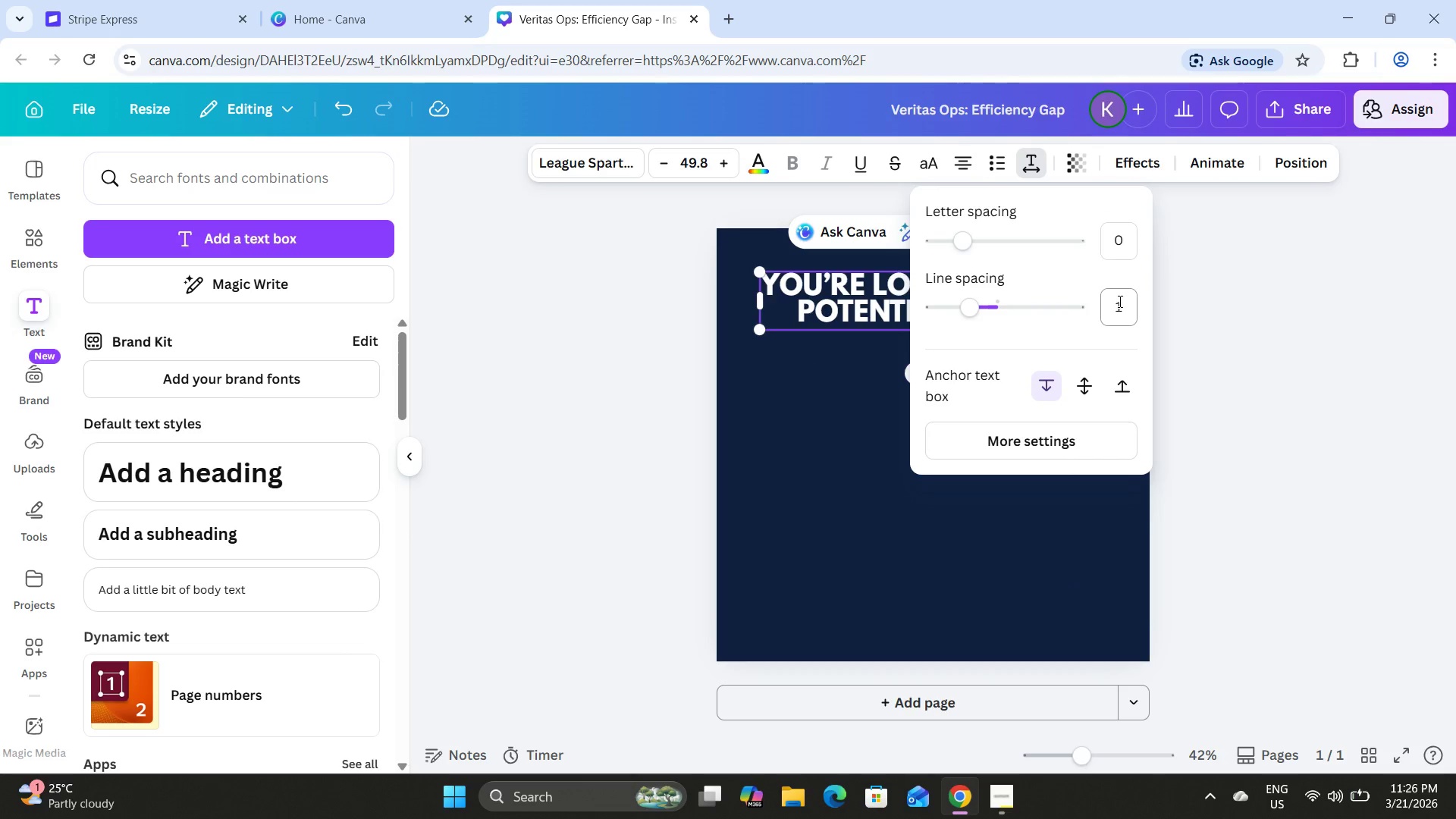 
left_click([1119, 301])
 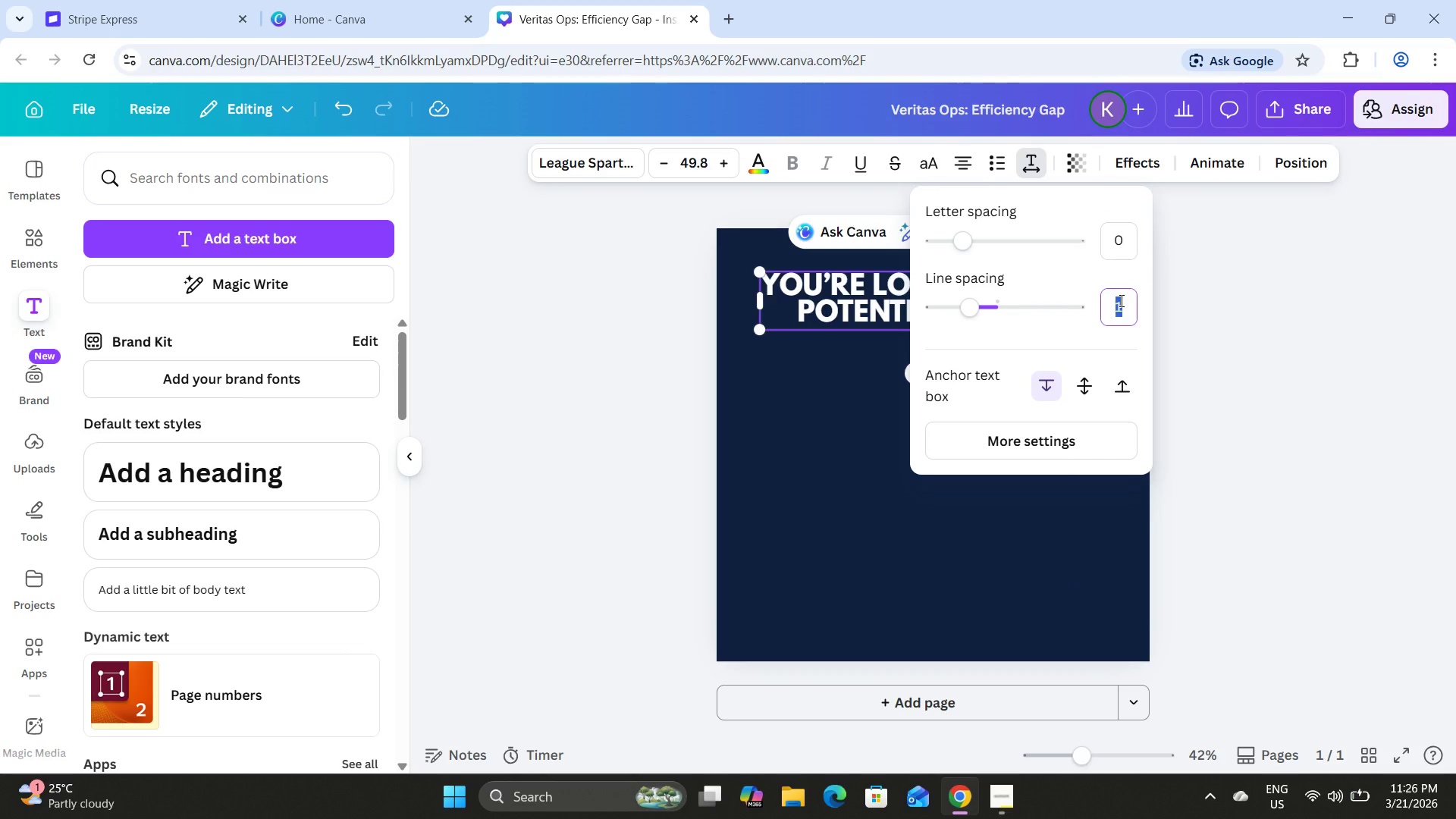 
key(Numpad1)
 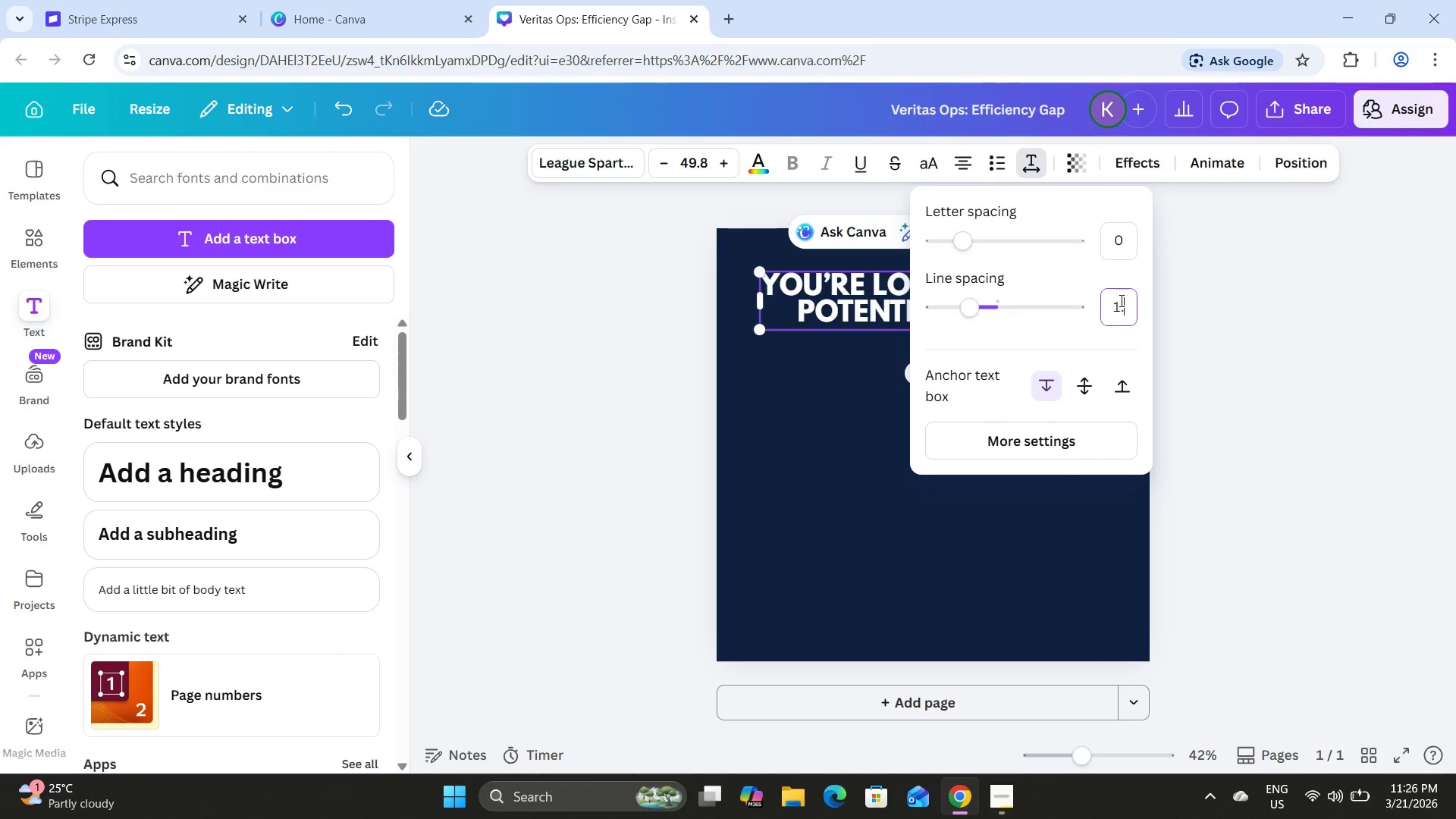 
key(NumpadDecimal)
 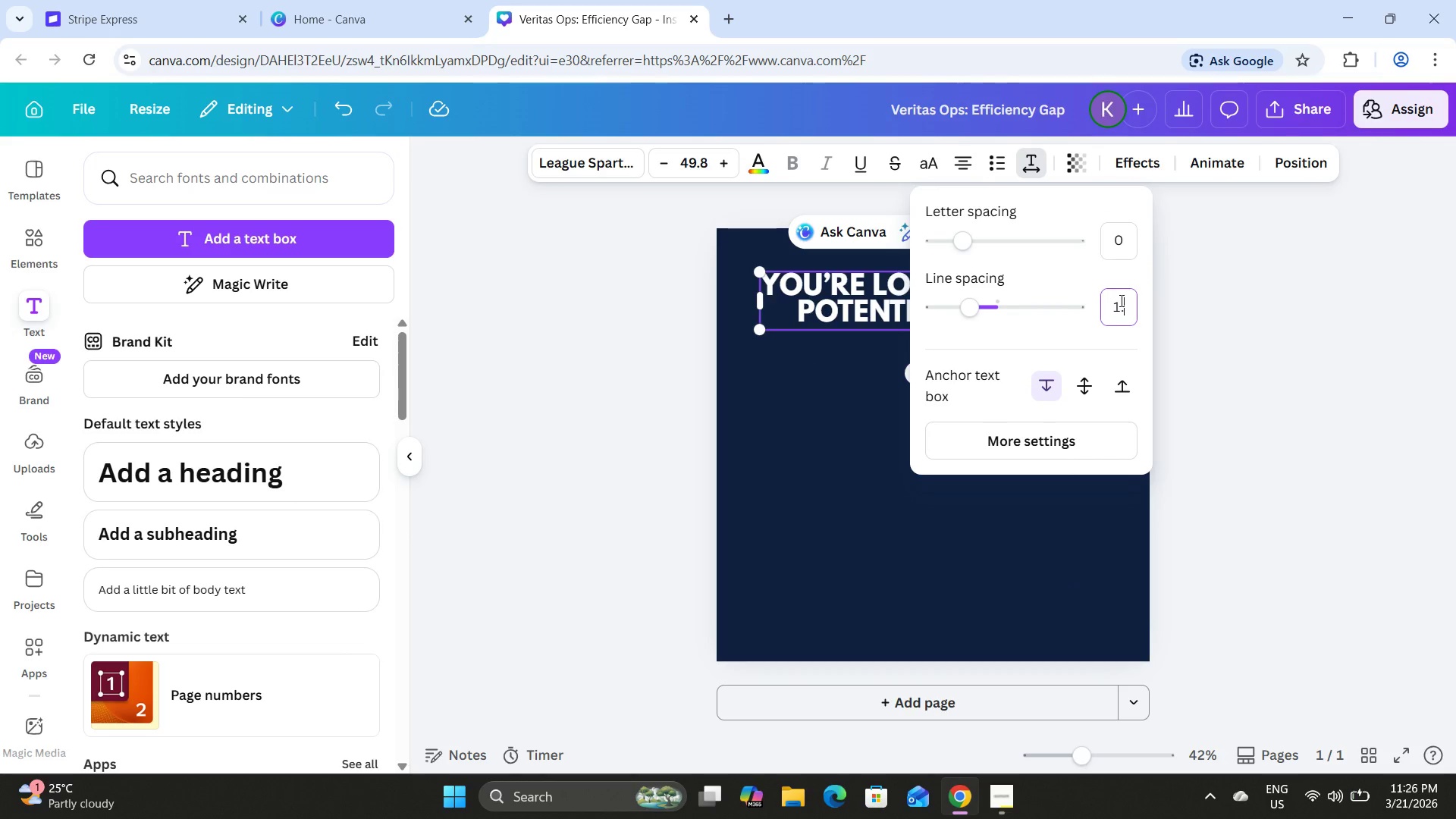 
key(Numpad5)
 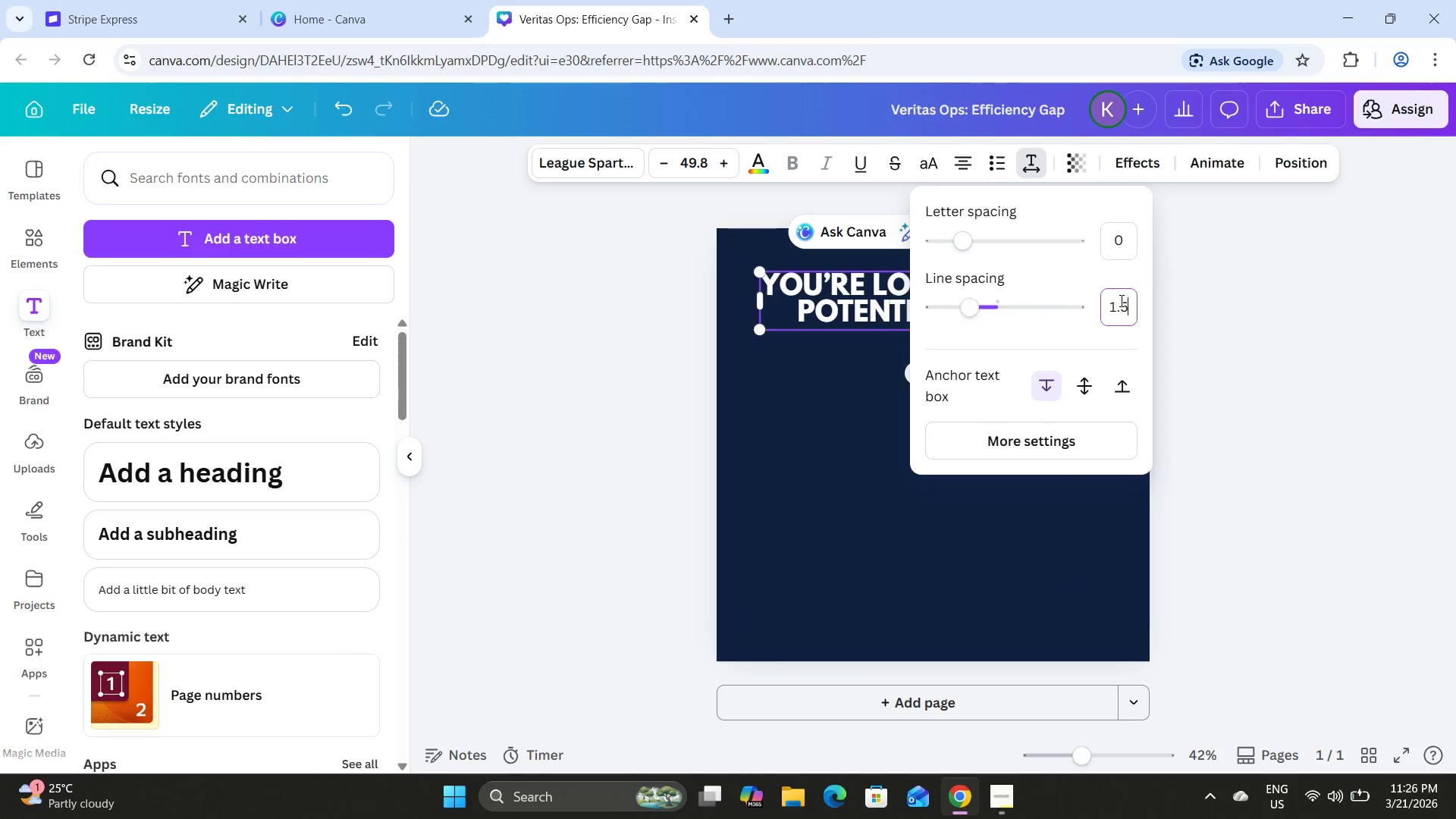 
key(NumpadEnter)
 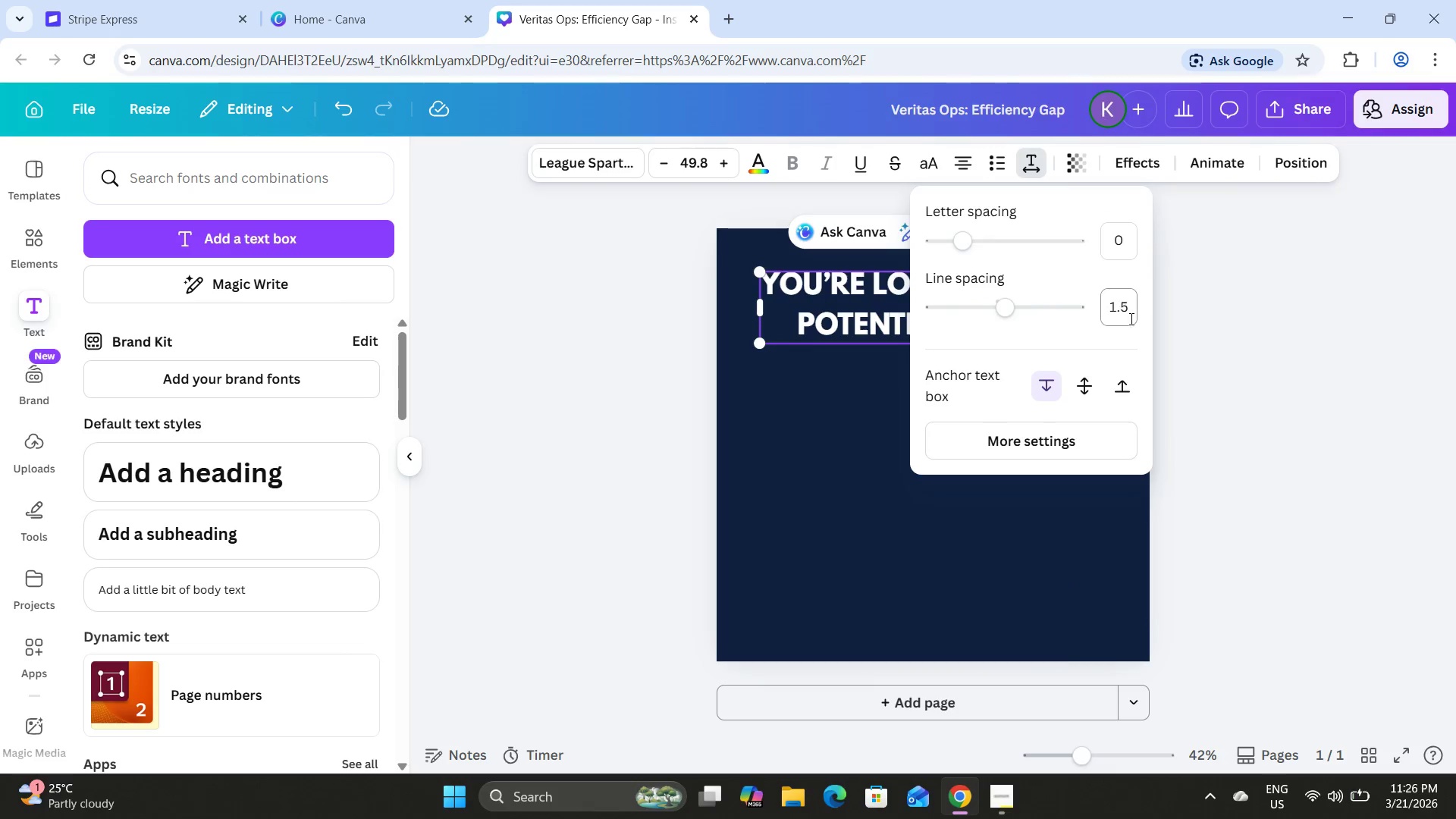 
left_click([1123, 310])
 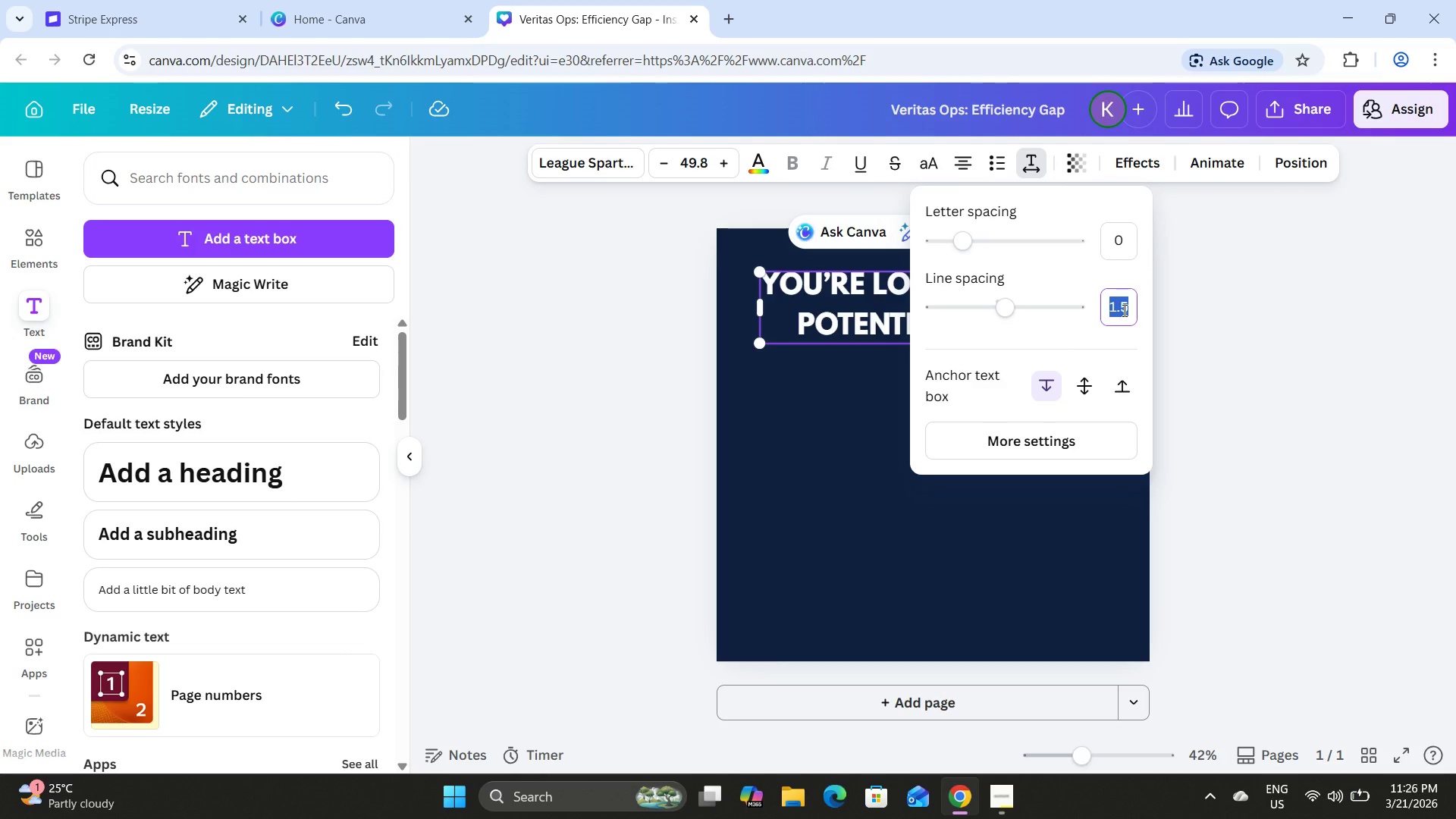 
key(Numpad1)
 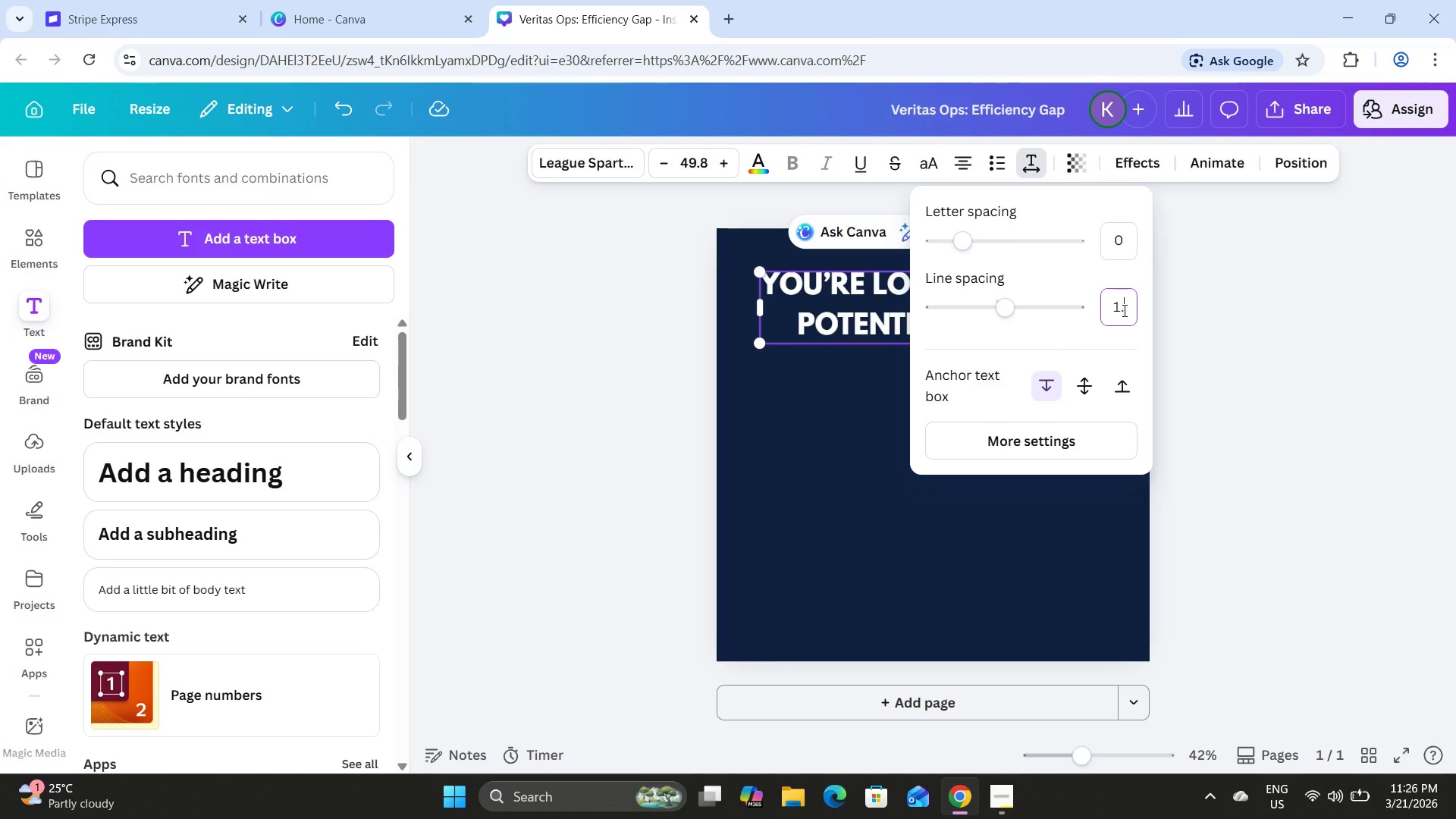 
key(NumpadDecimal)
 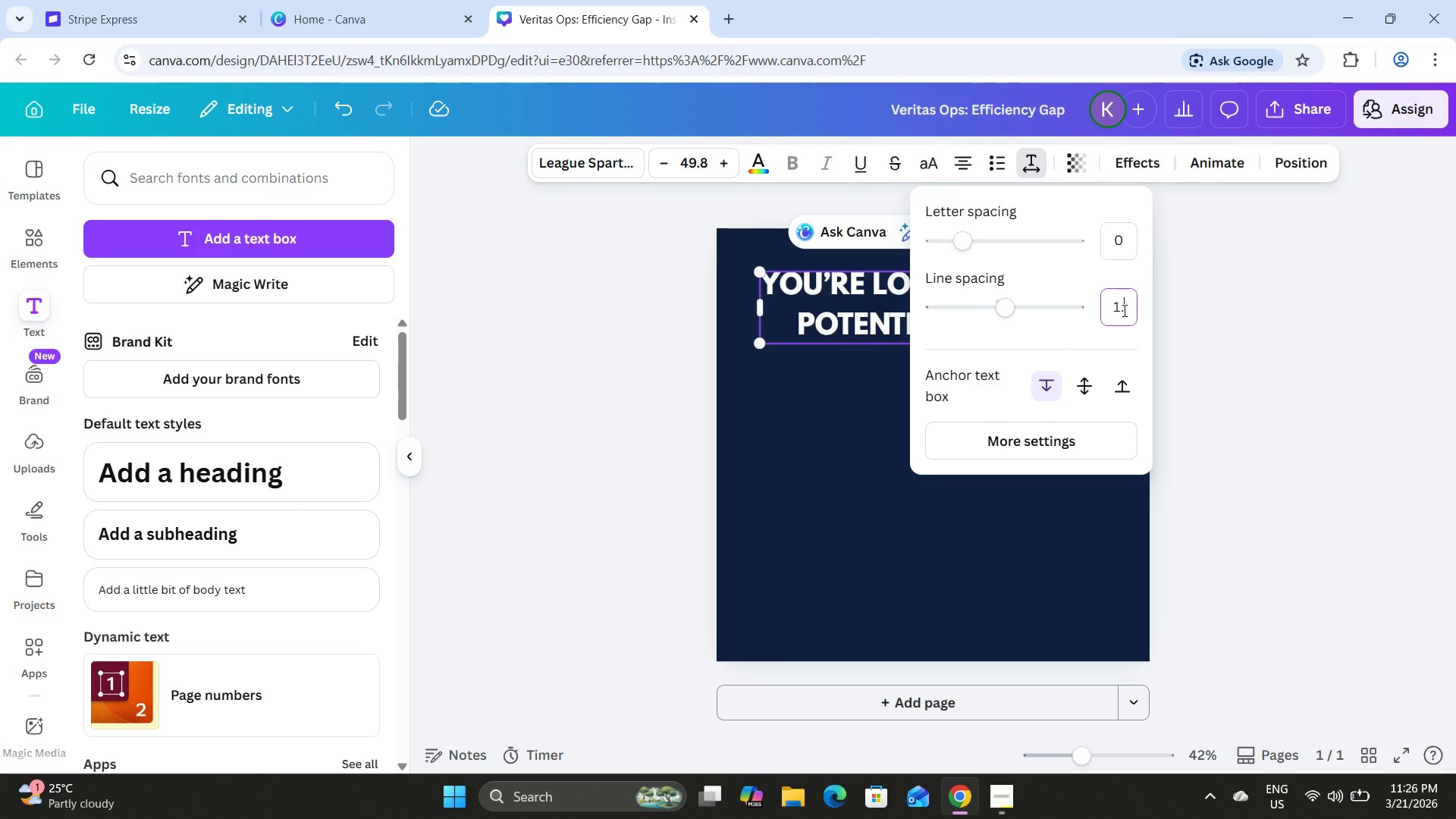 
key(Numpad2)
 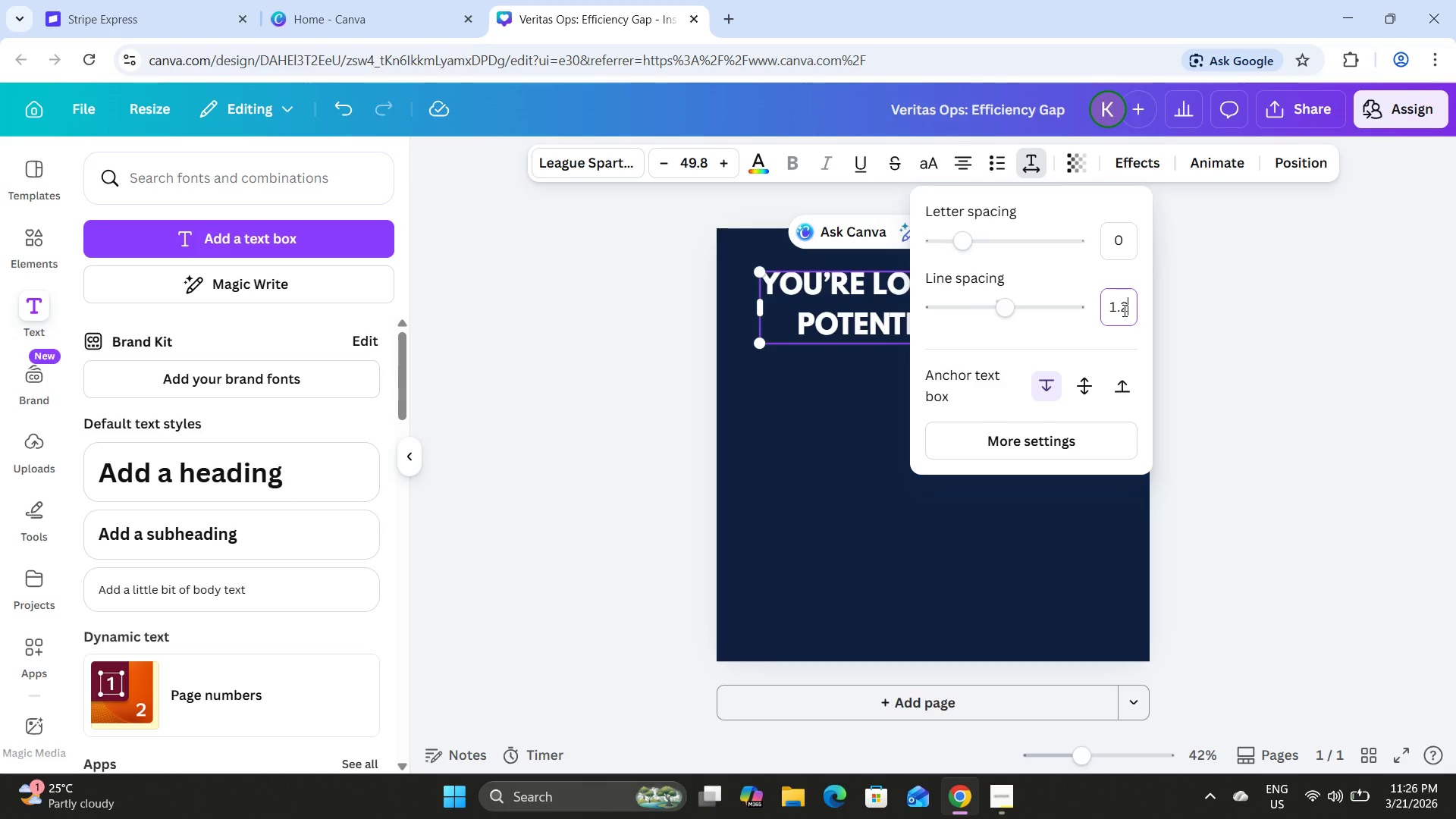 
key(NumpadEnter)
 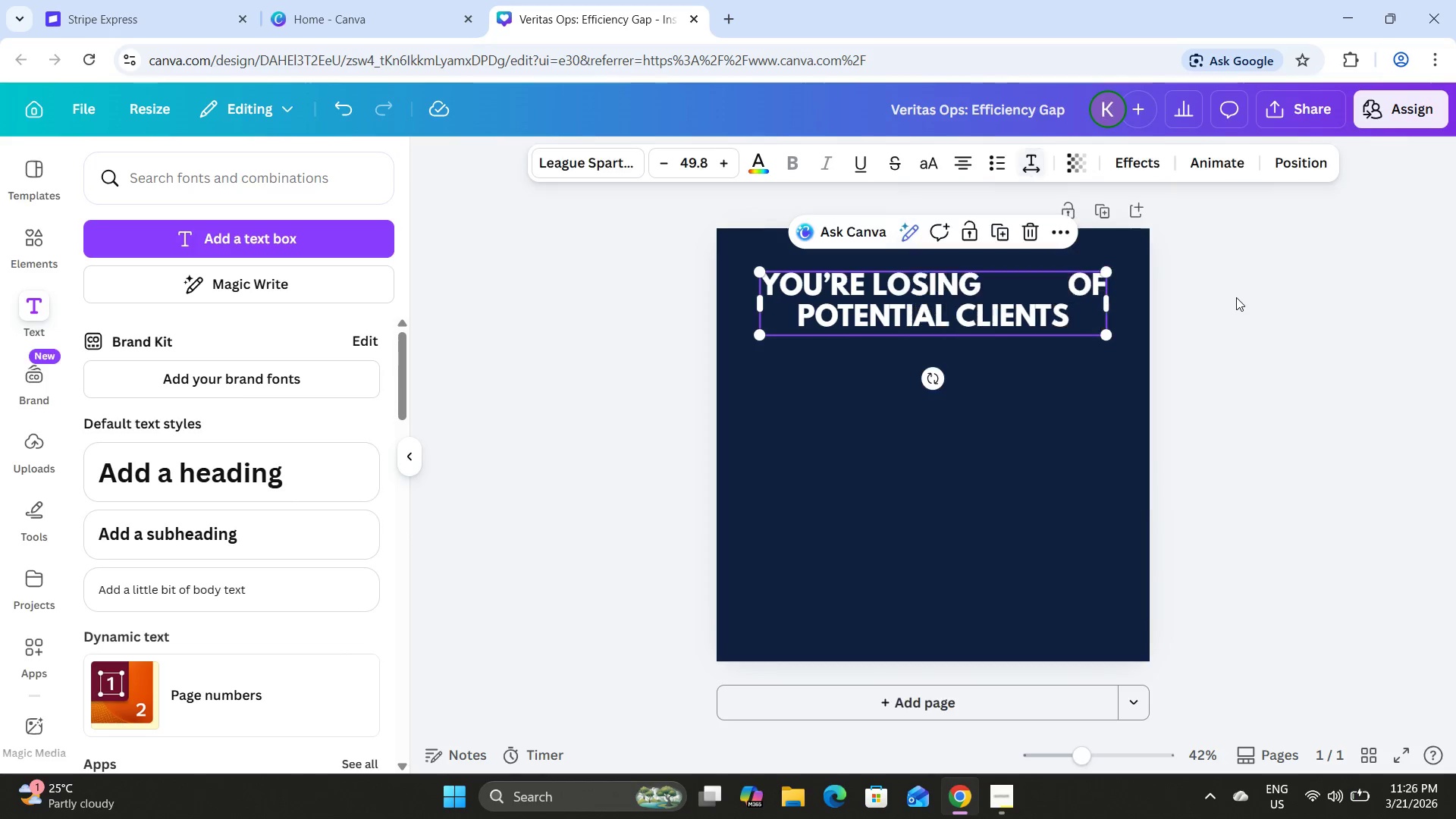 
double_click([1236, 297])
 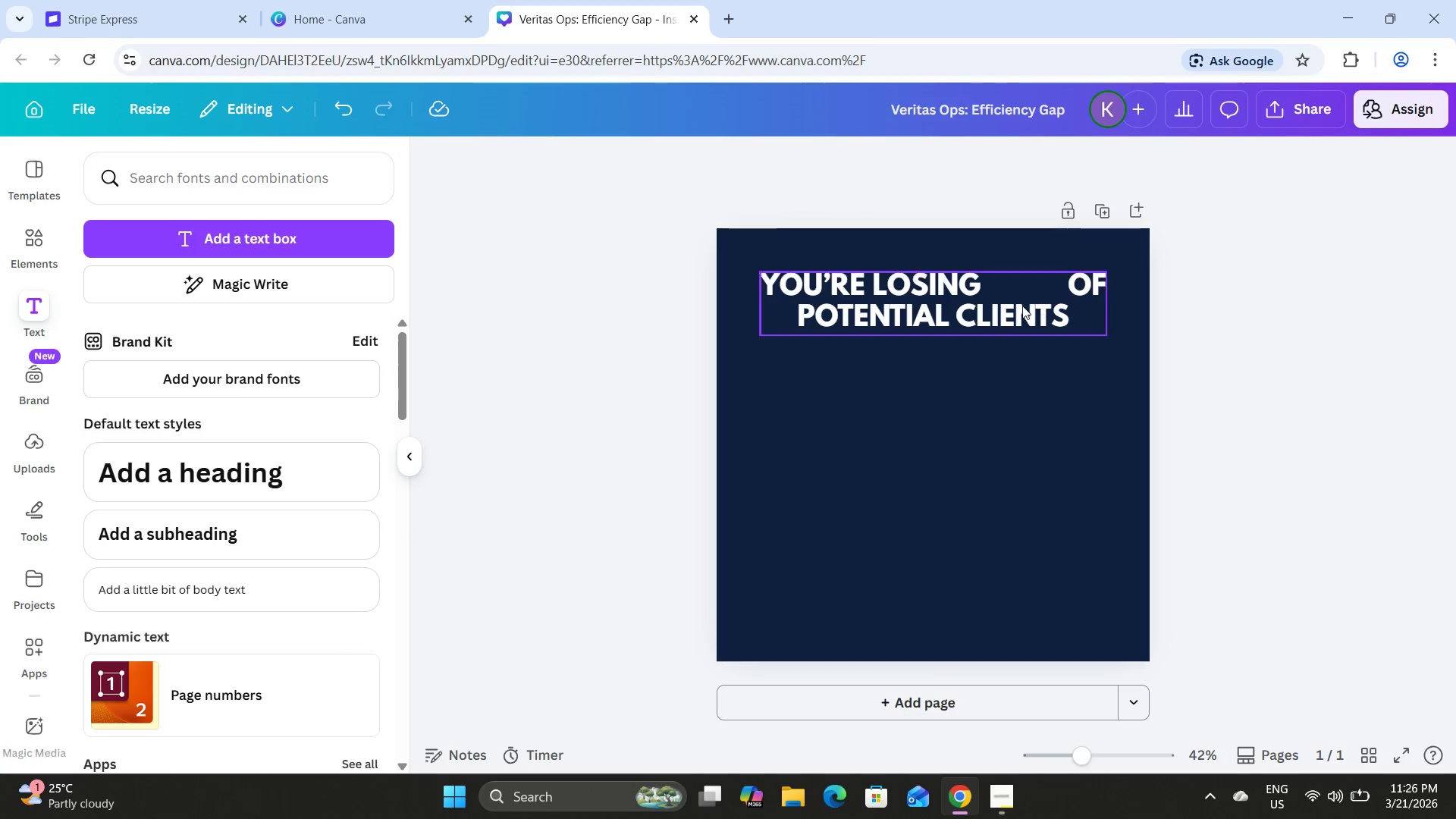 
triple_click([1022, 306])
 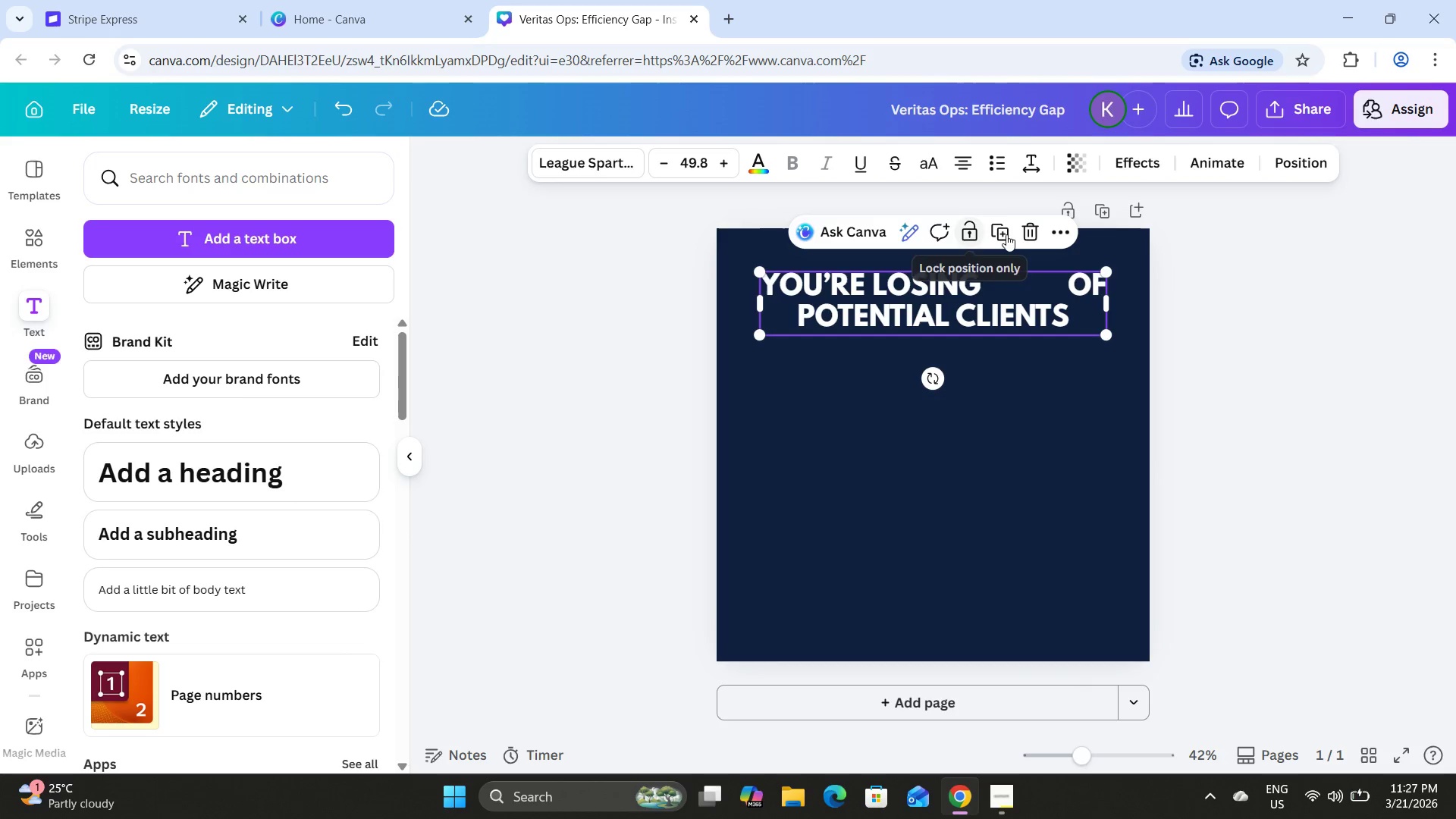 
left_click([1009, 234])
 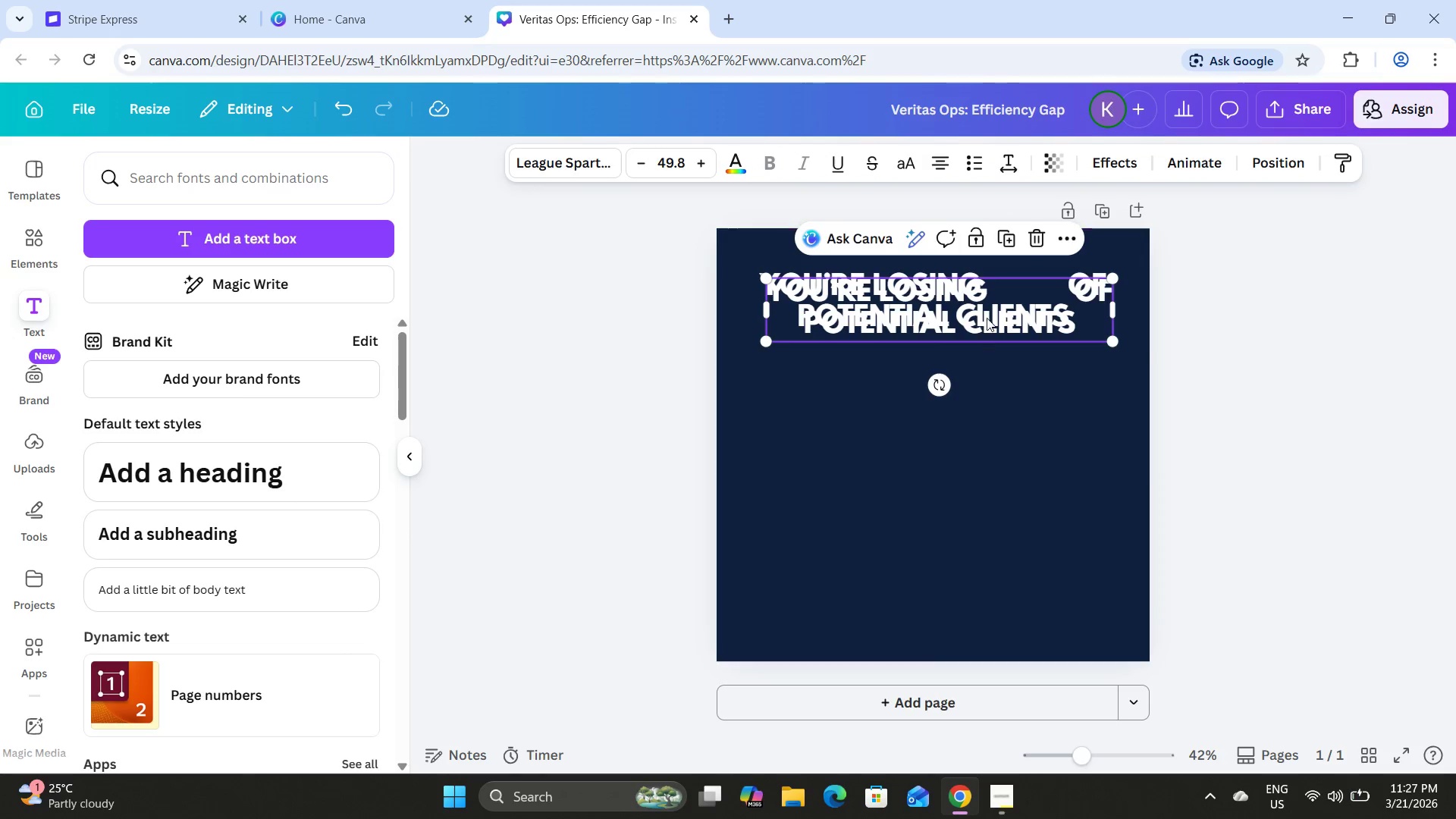 
left_click_drag(start_coordinate=[989, 306], to_coordinate=[978, 416])
 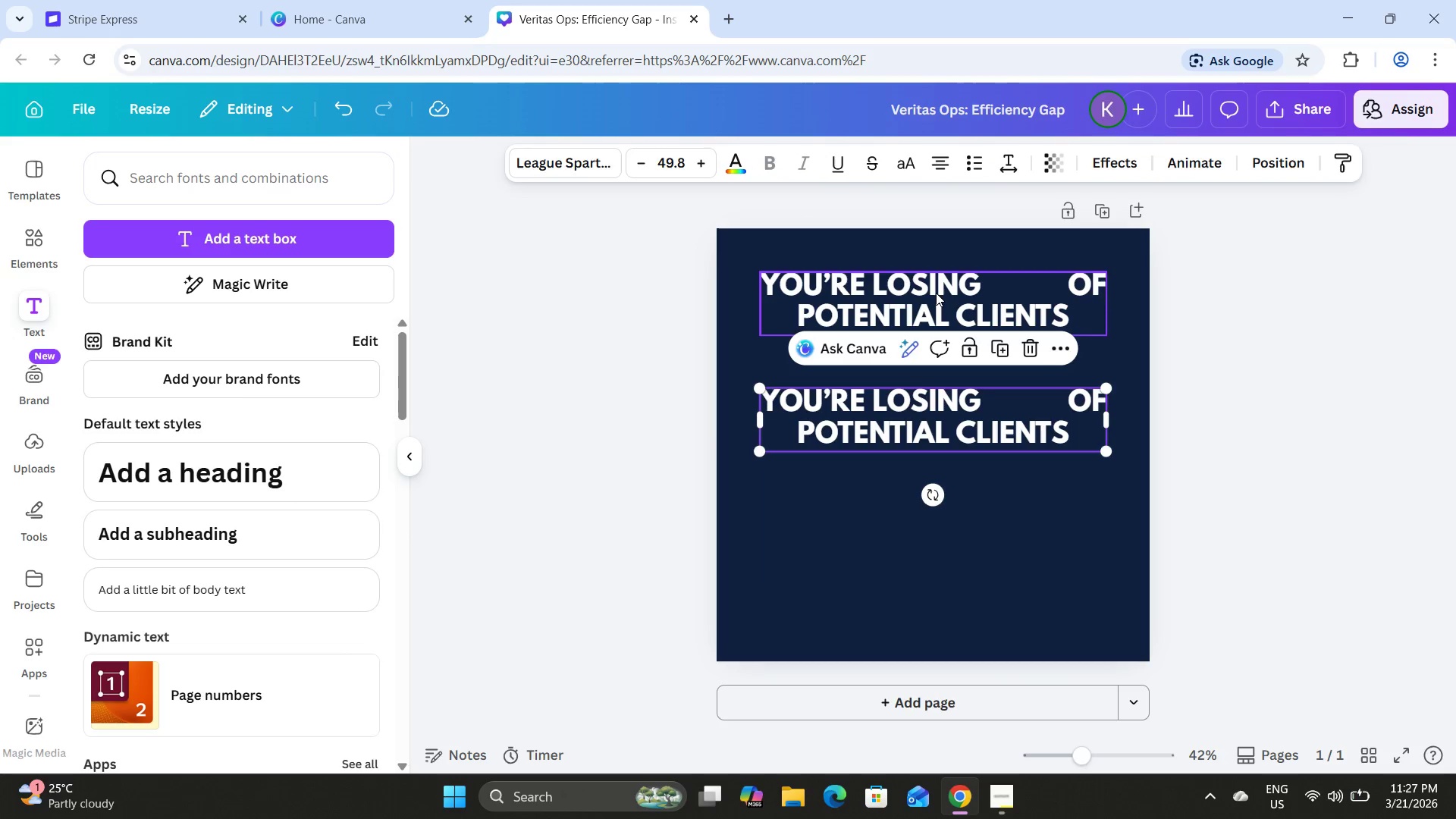 
left_click([934, 280])
 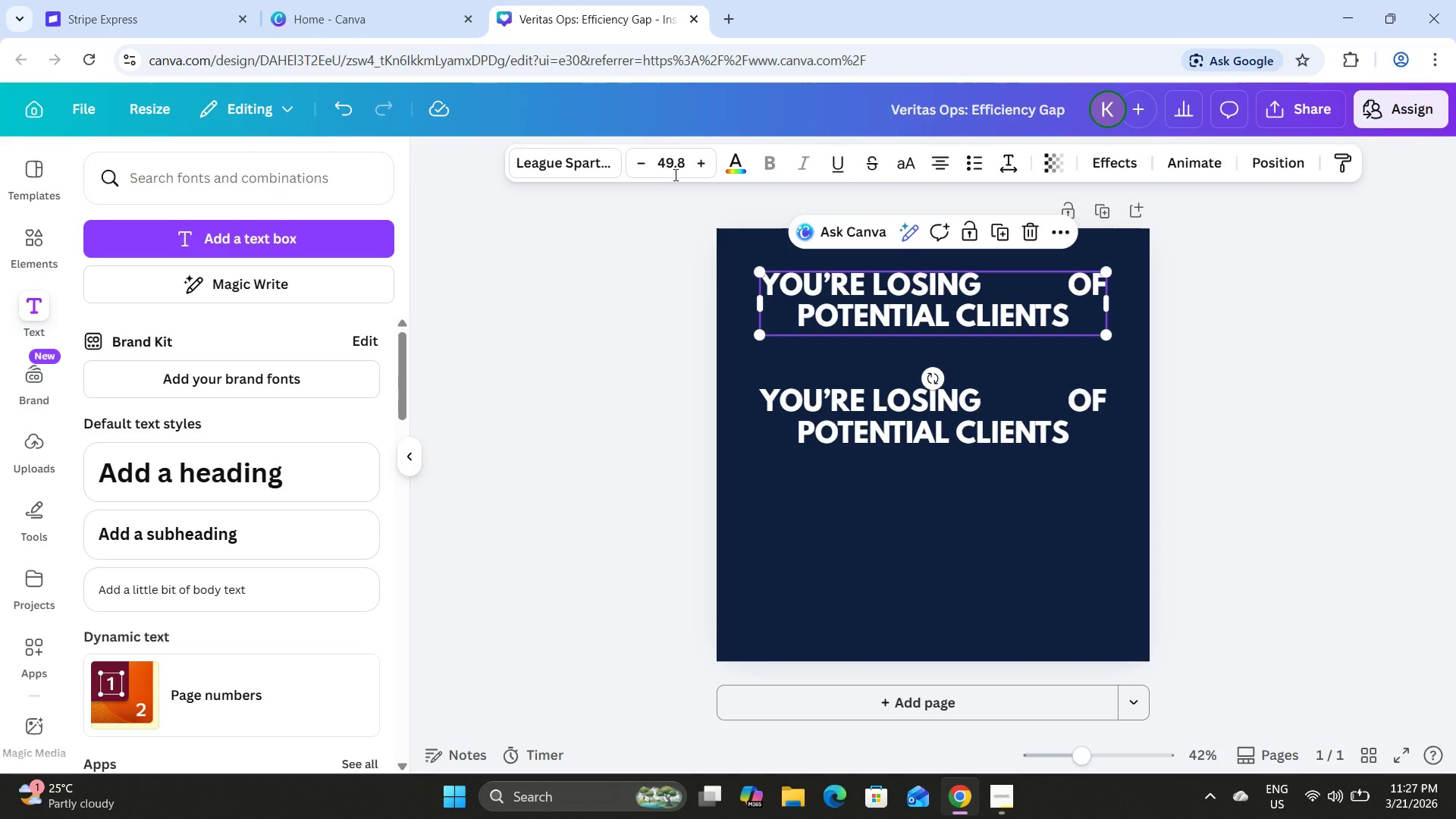 
left_click([676, 168])
 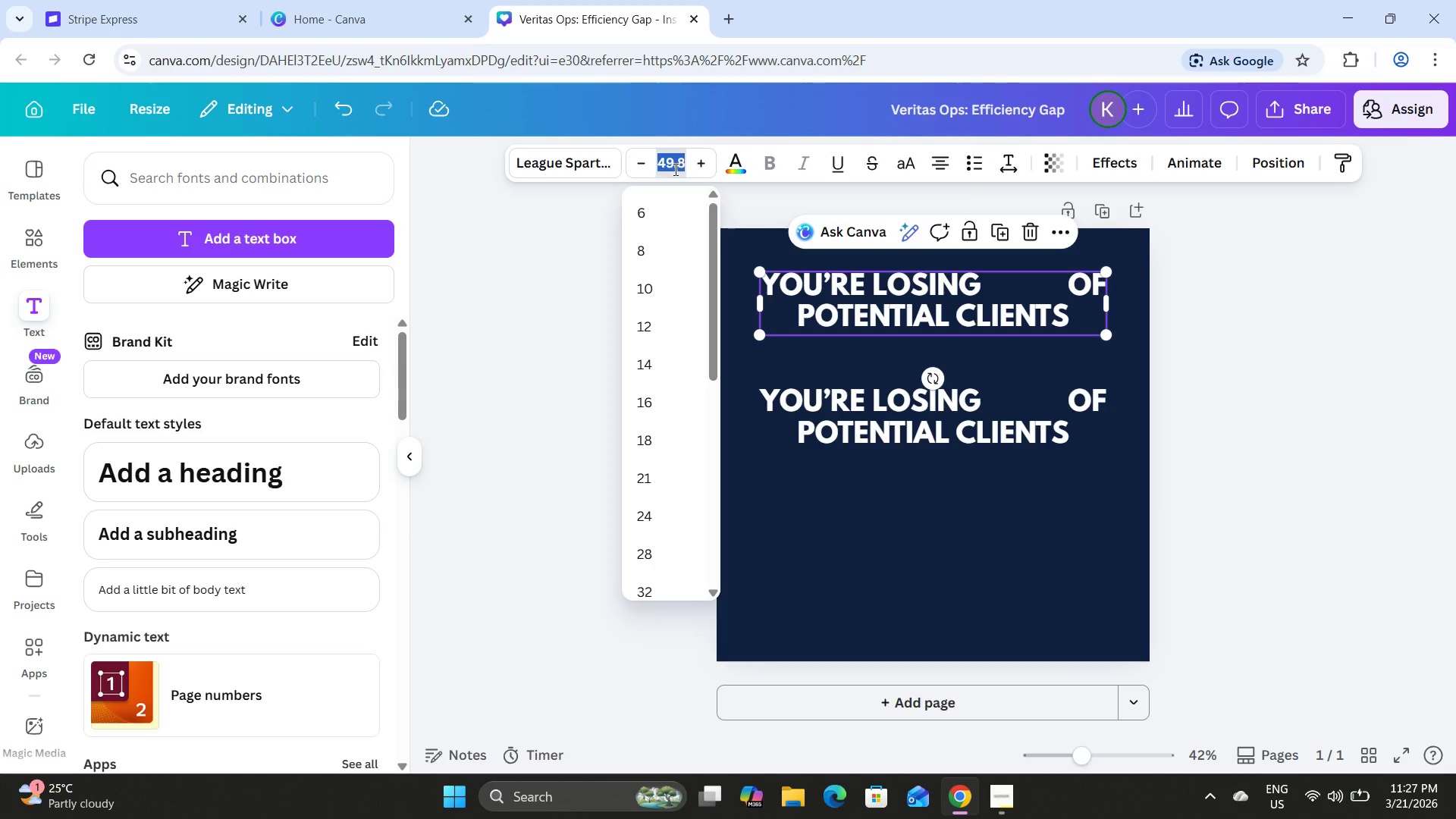 
key(Numpad5)
 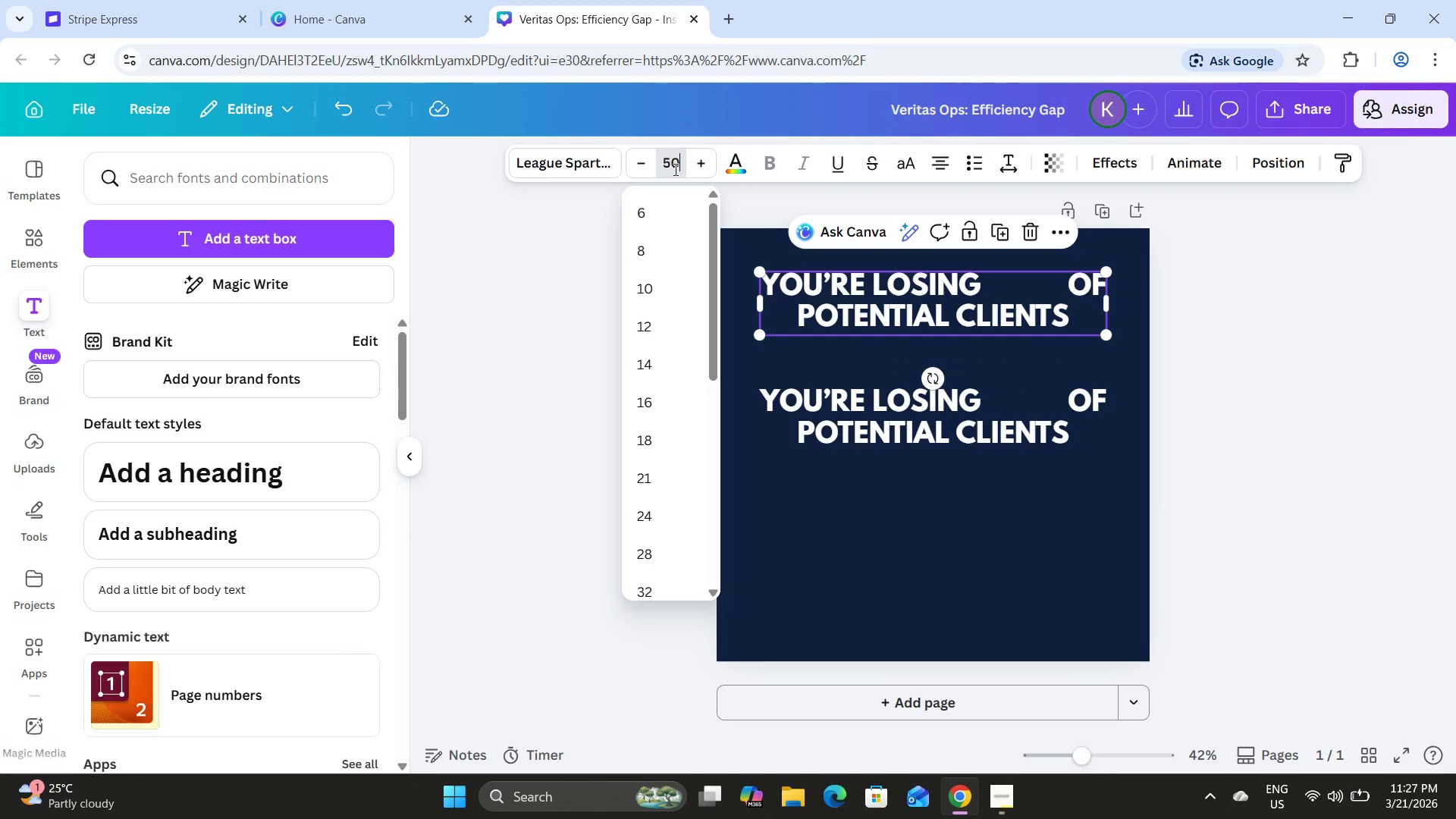 
key(Numpad0)
 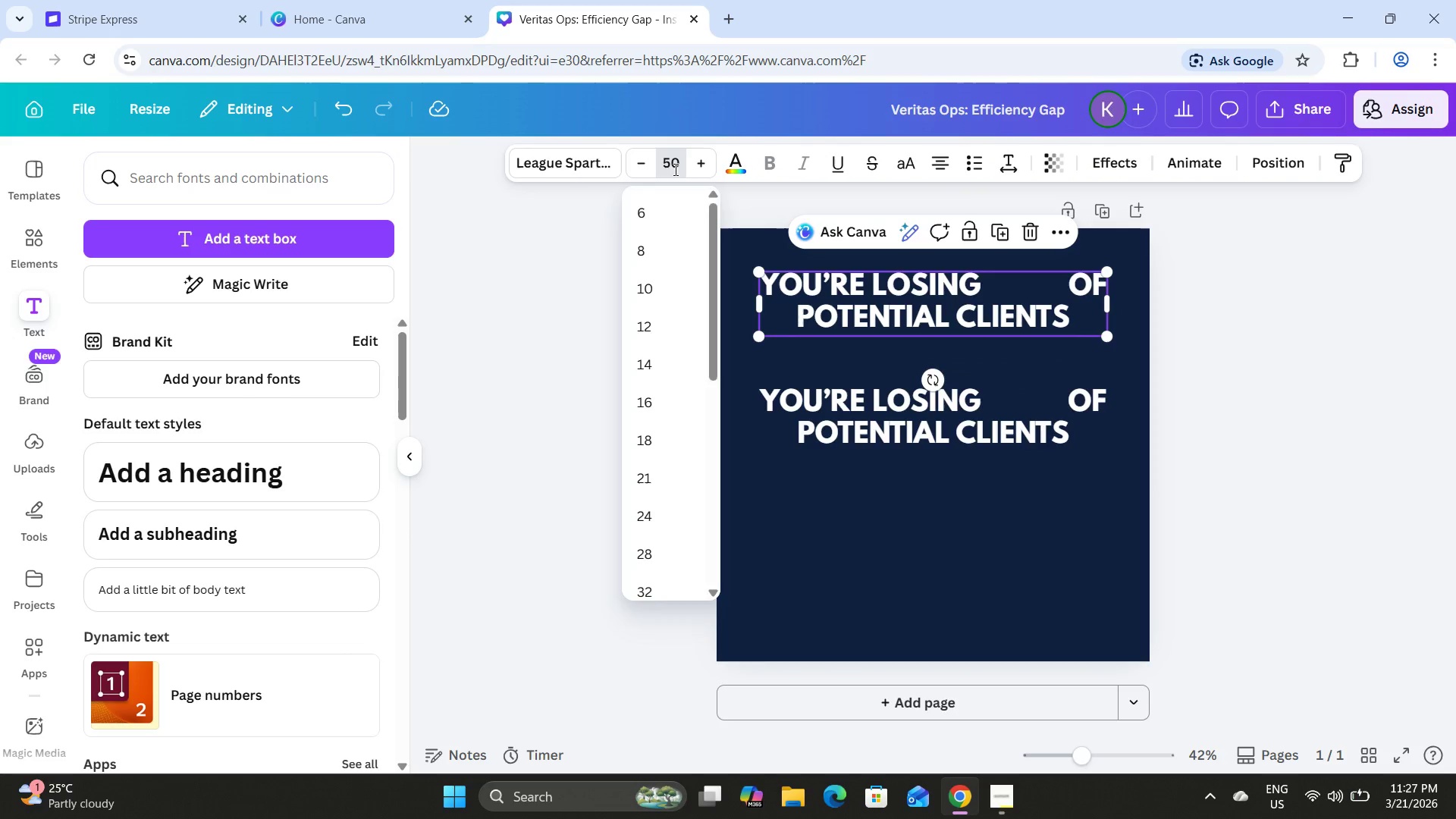 
key(NumpadEnter)
 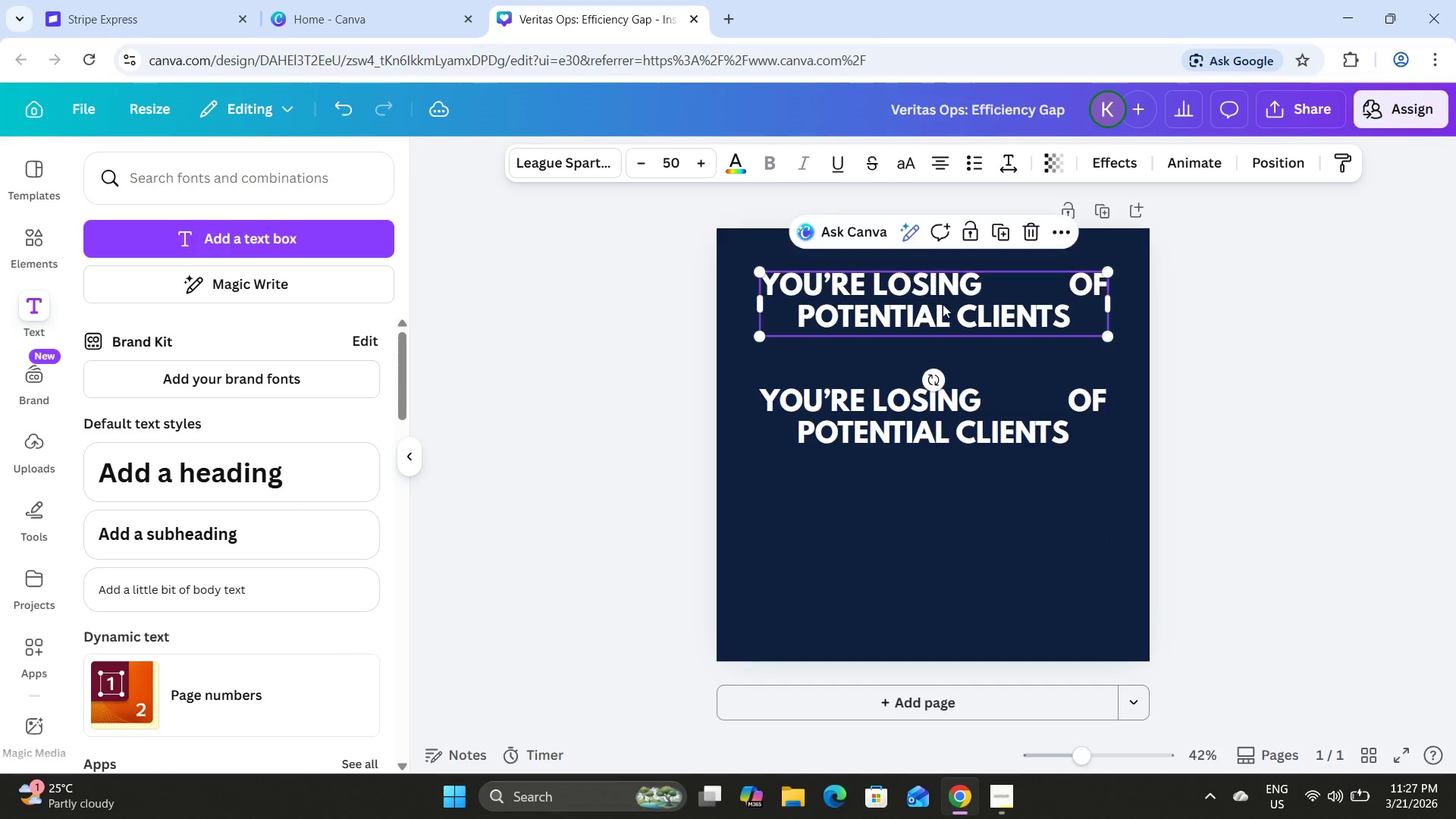 
double_click([1040, 414])
 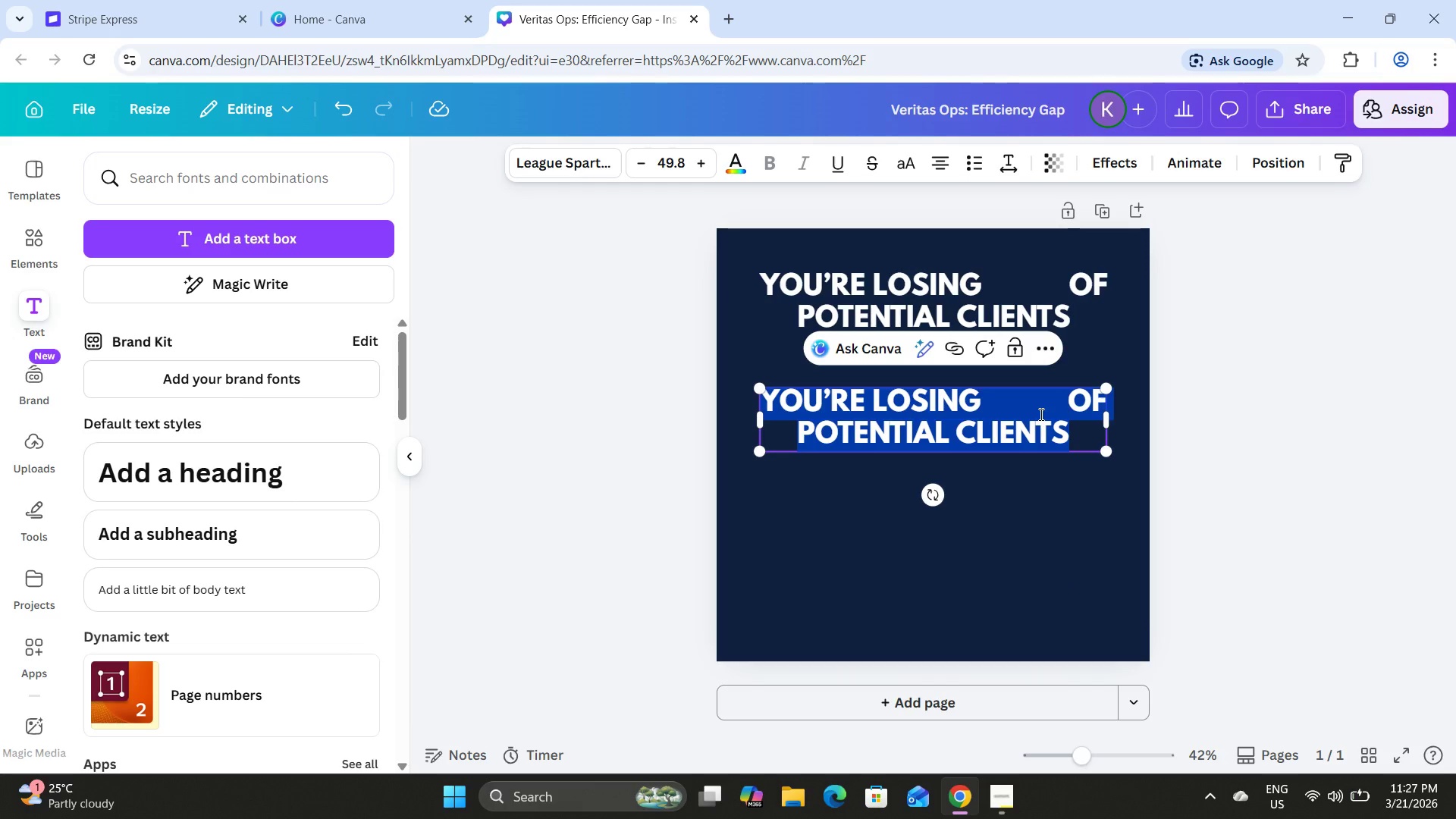 
key(Numpad9)
 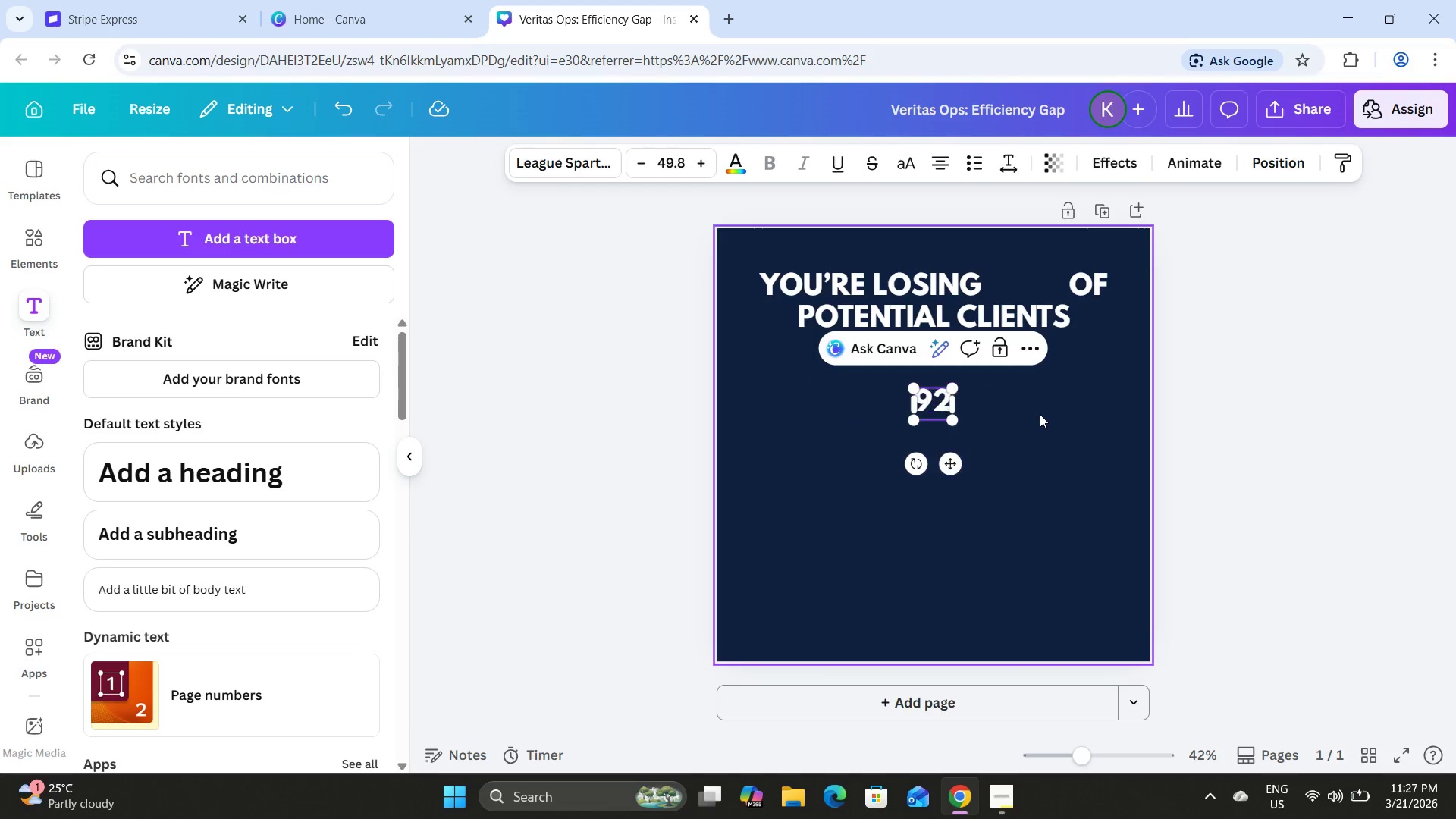 
key(Numpad2)
 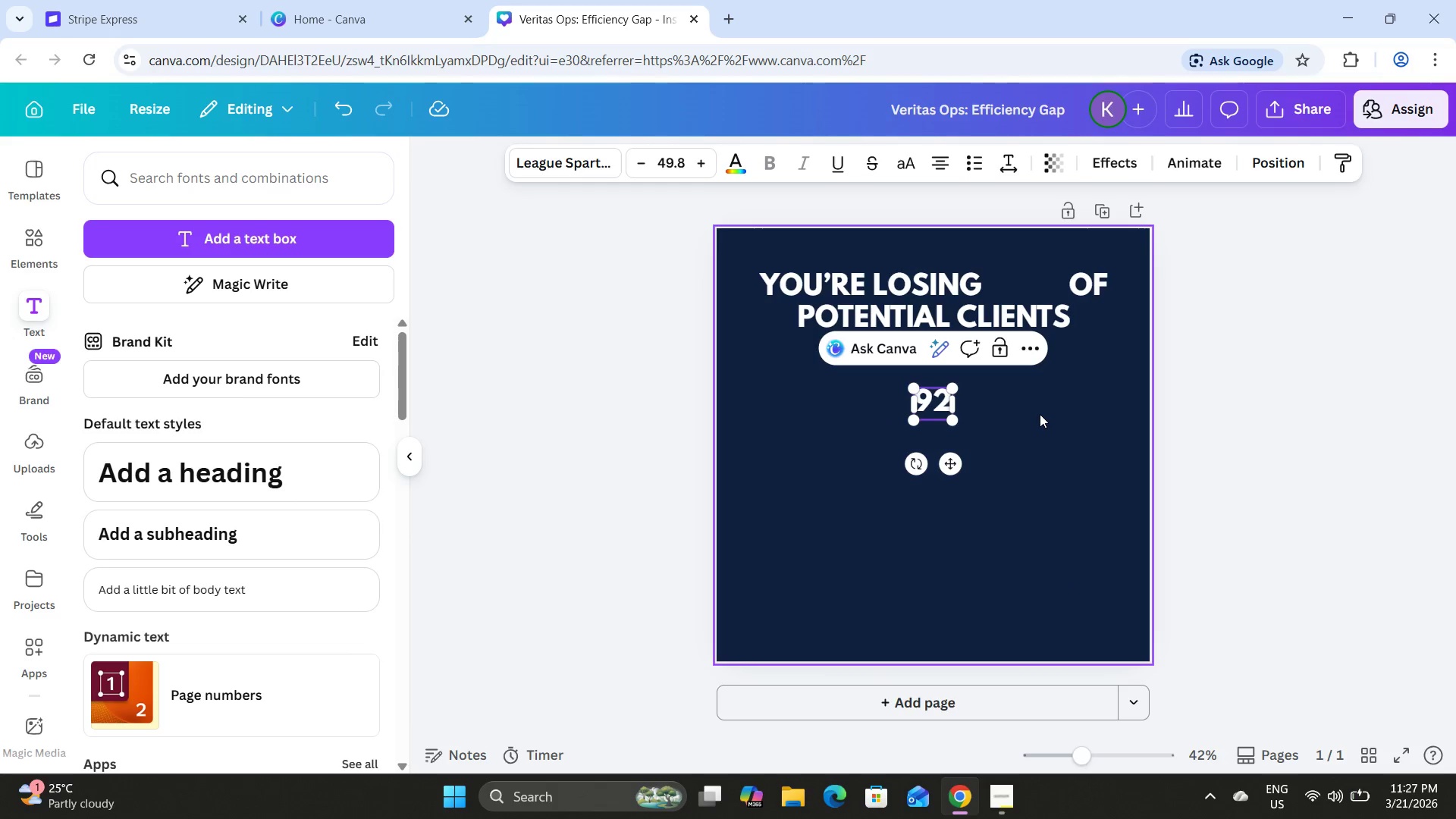 
key(Shift+5)
 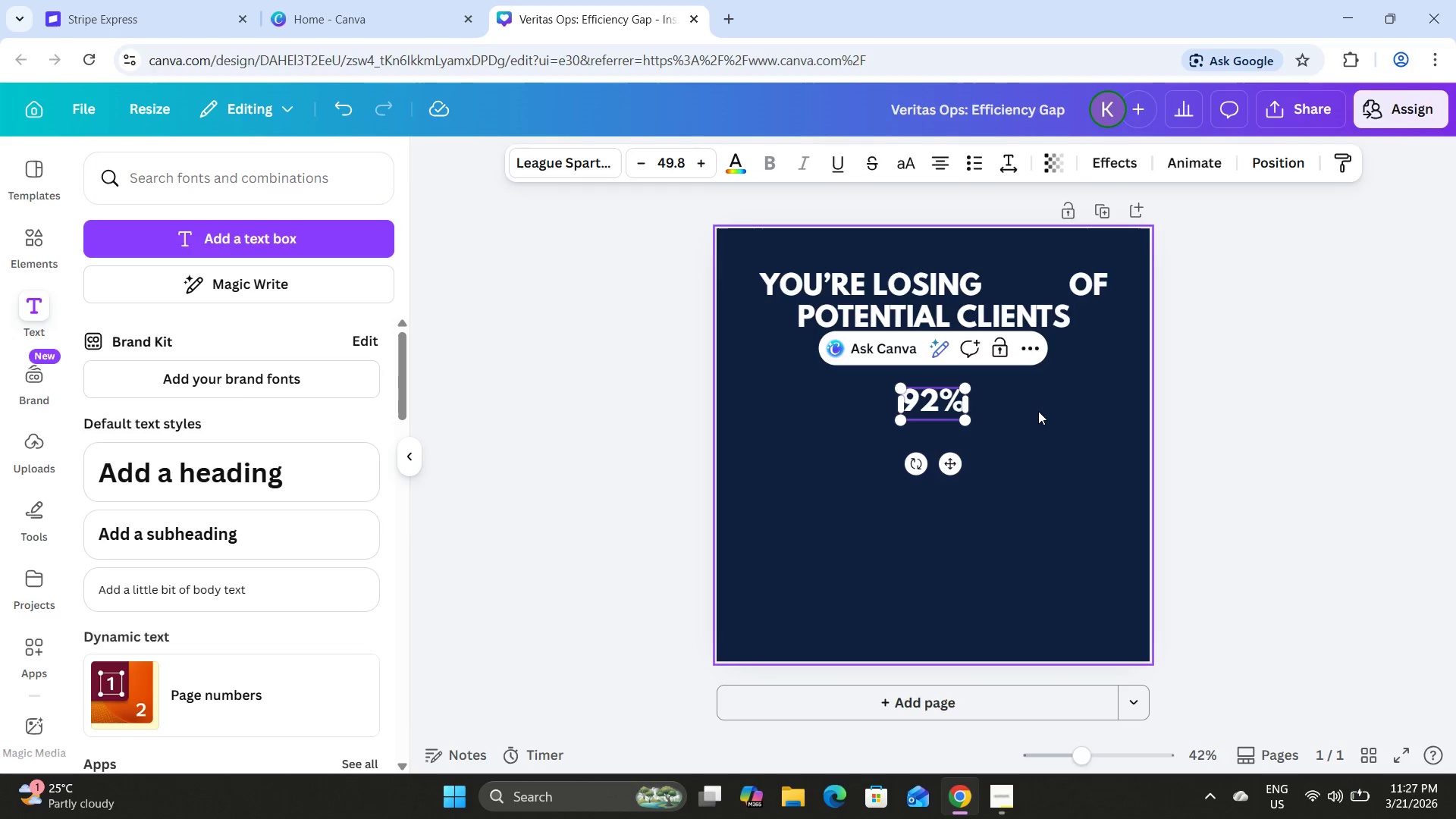 
left_click([1037, 411])
 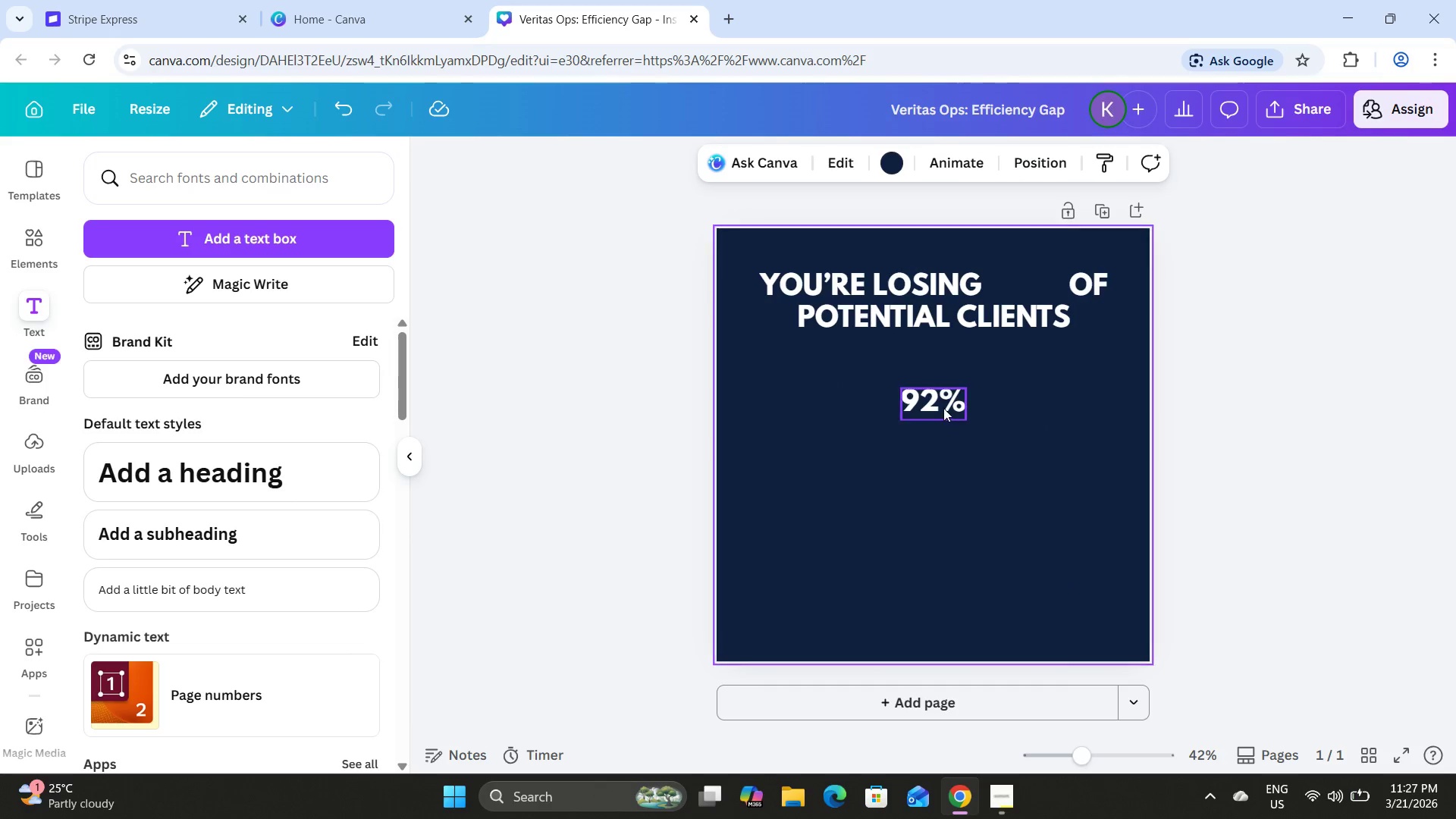 
left_click([942, 406])
 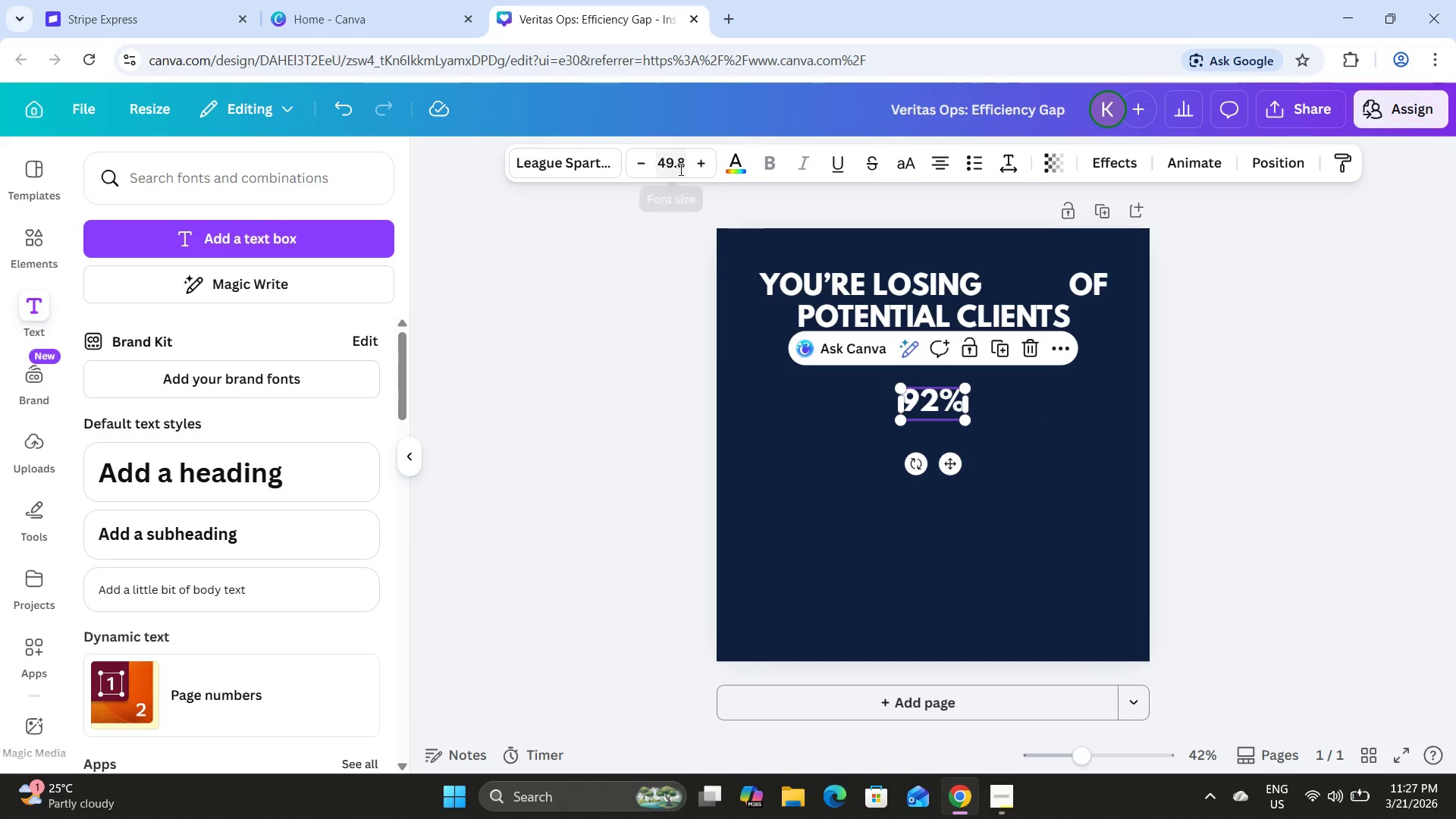 
key(Numpad6)
 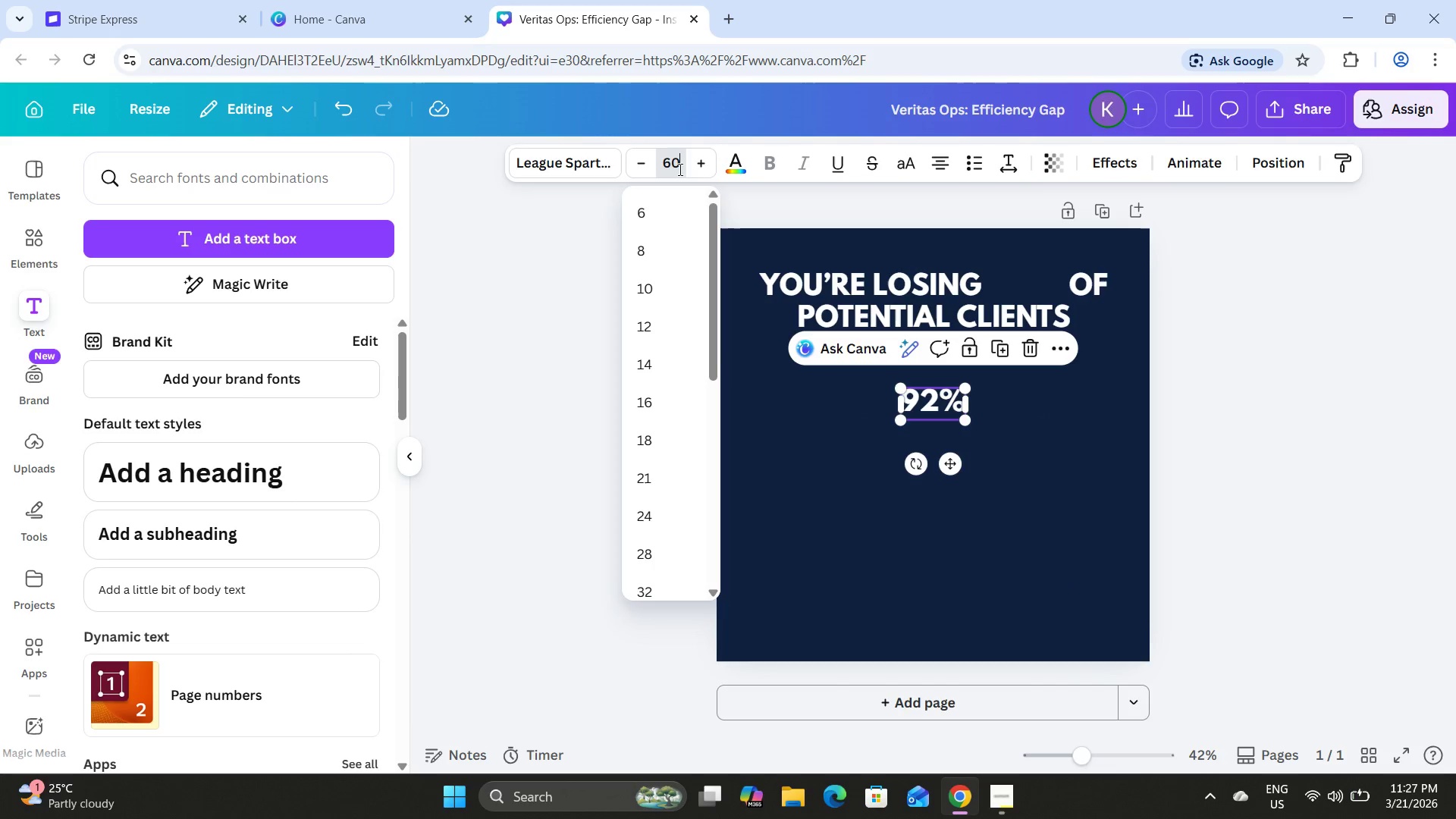 
key(Numpad0)
 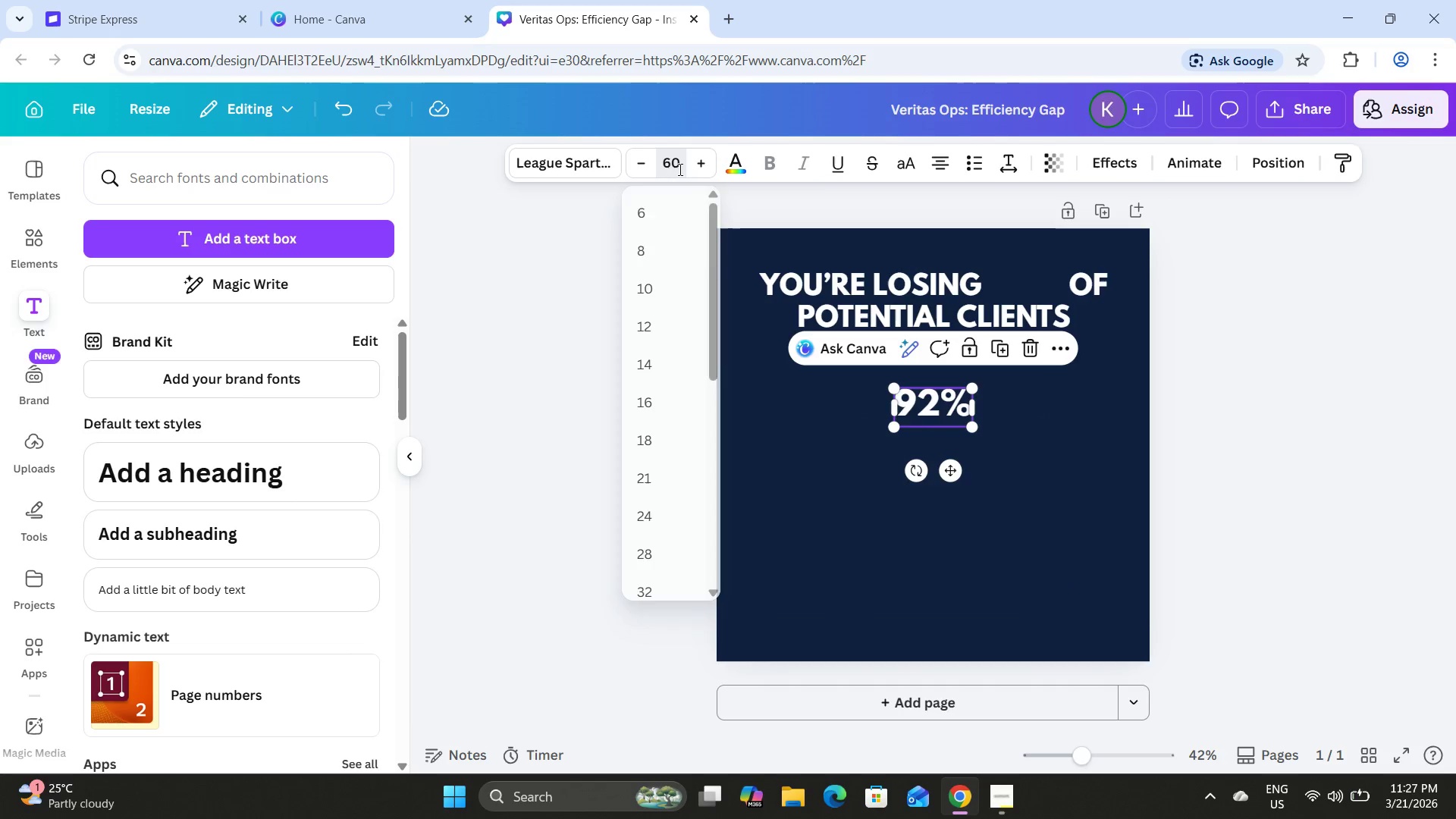 
key(NumpadEnter)
 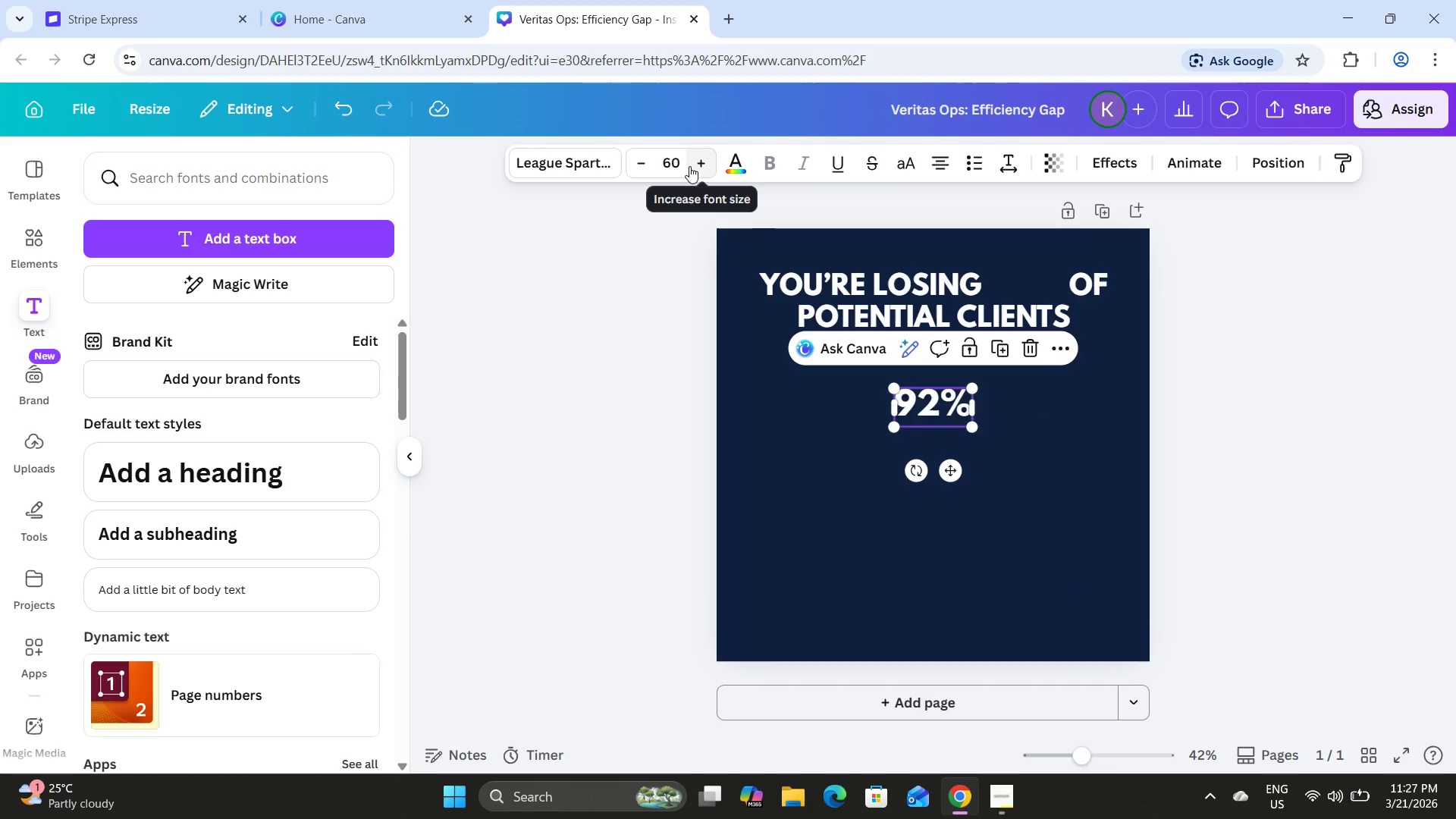 
left_click([686, 165])
 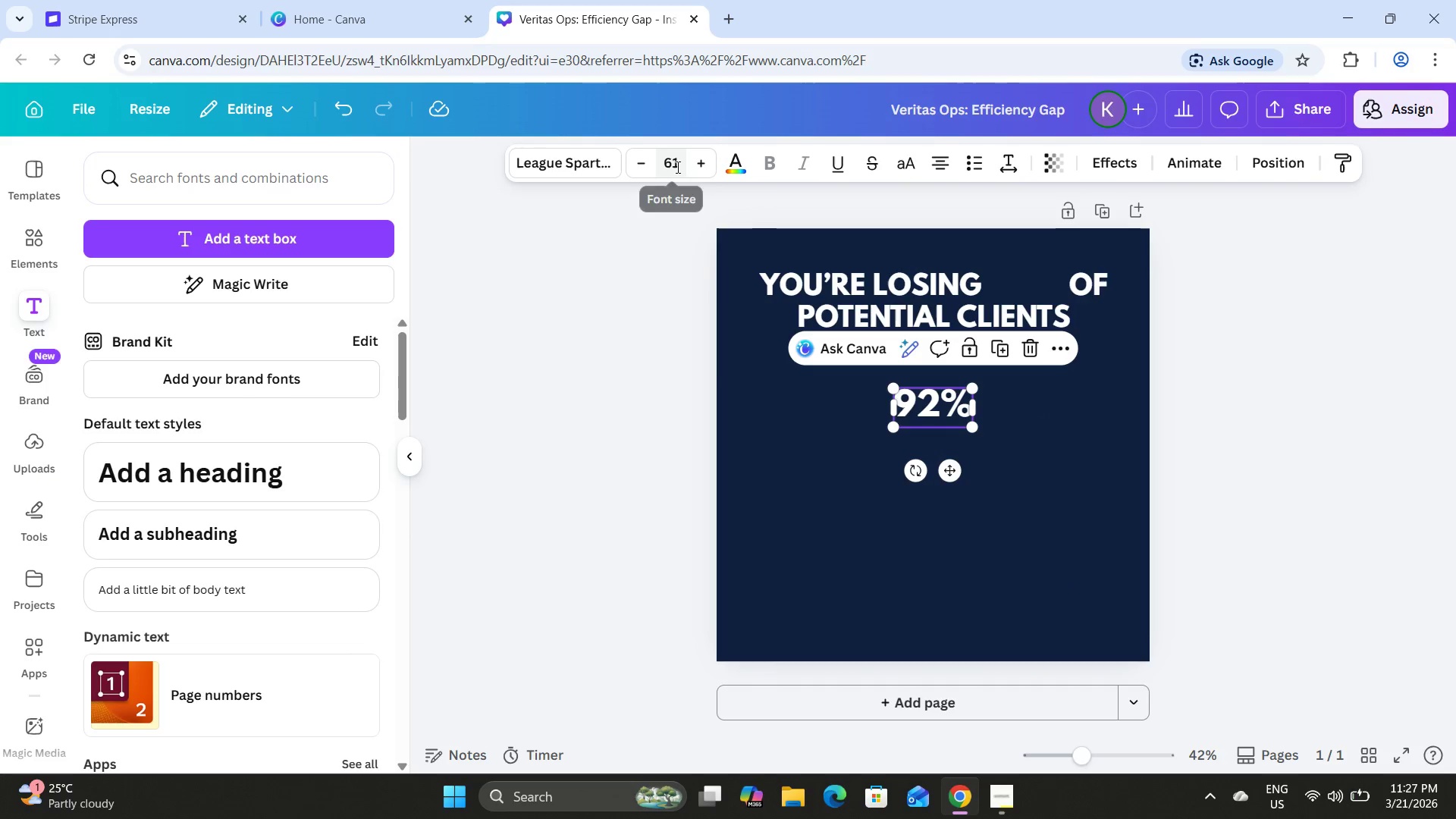 
left_click([676, 167])
 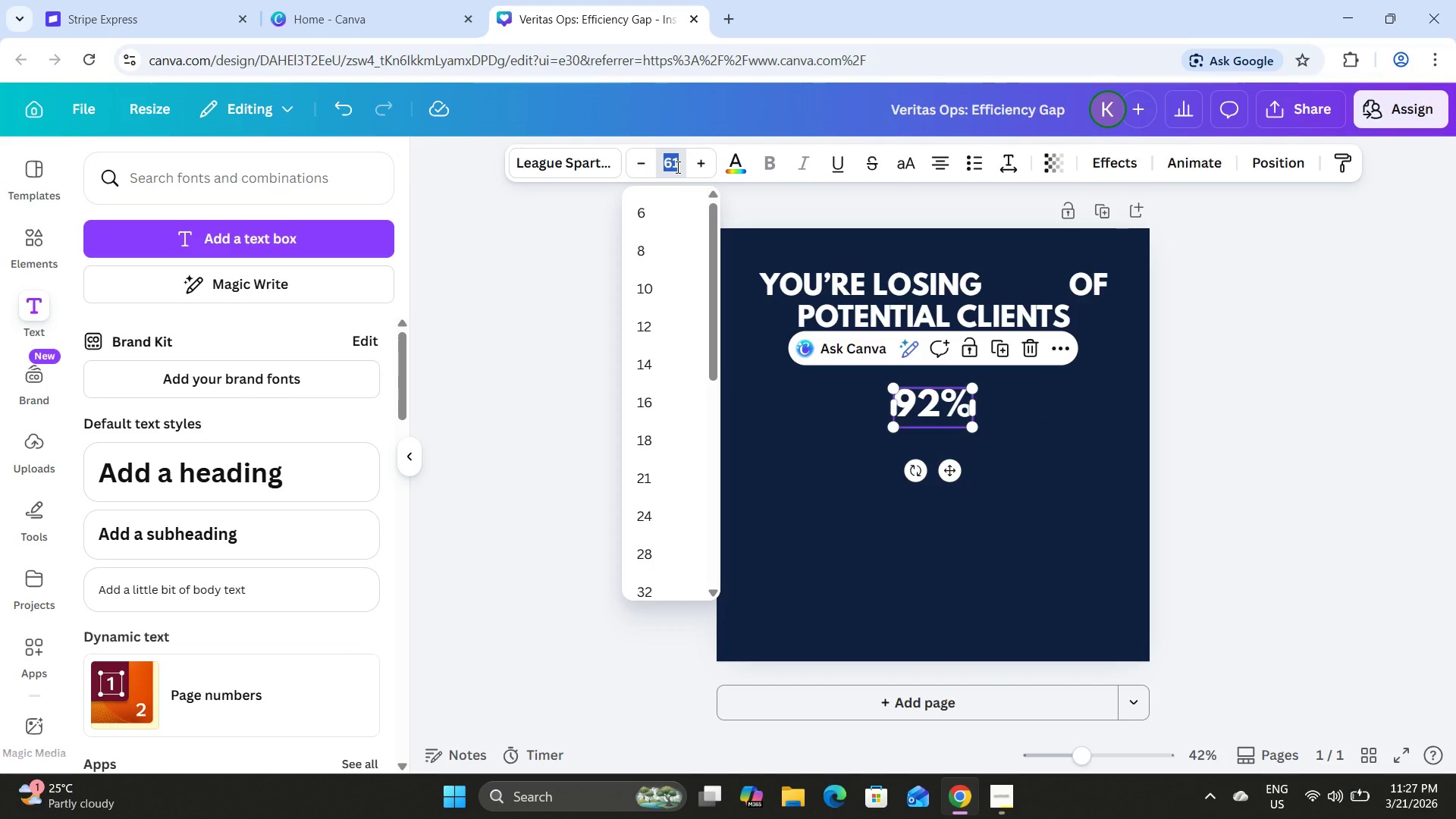 
key(Numpad7)
 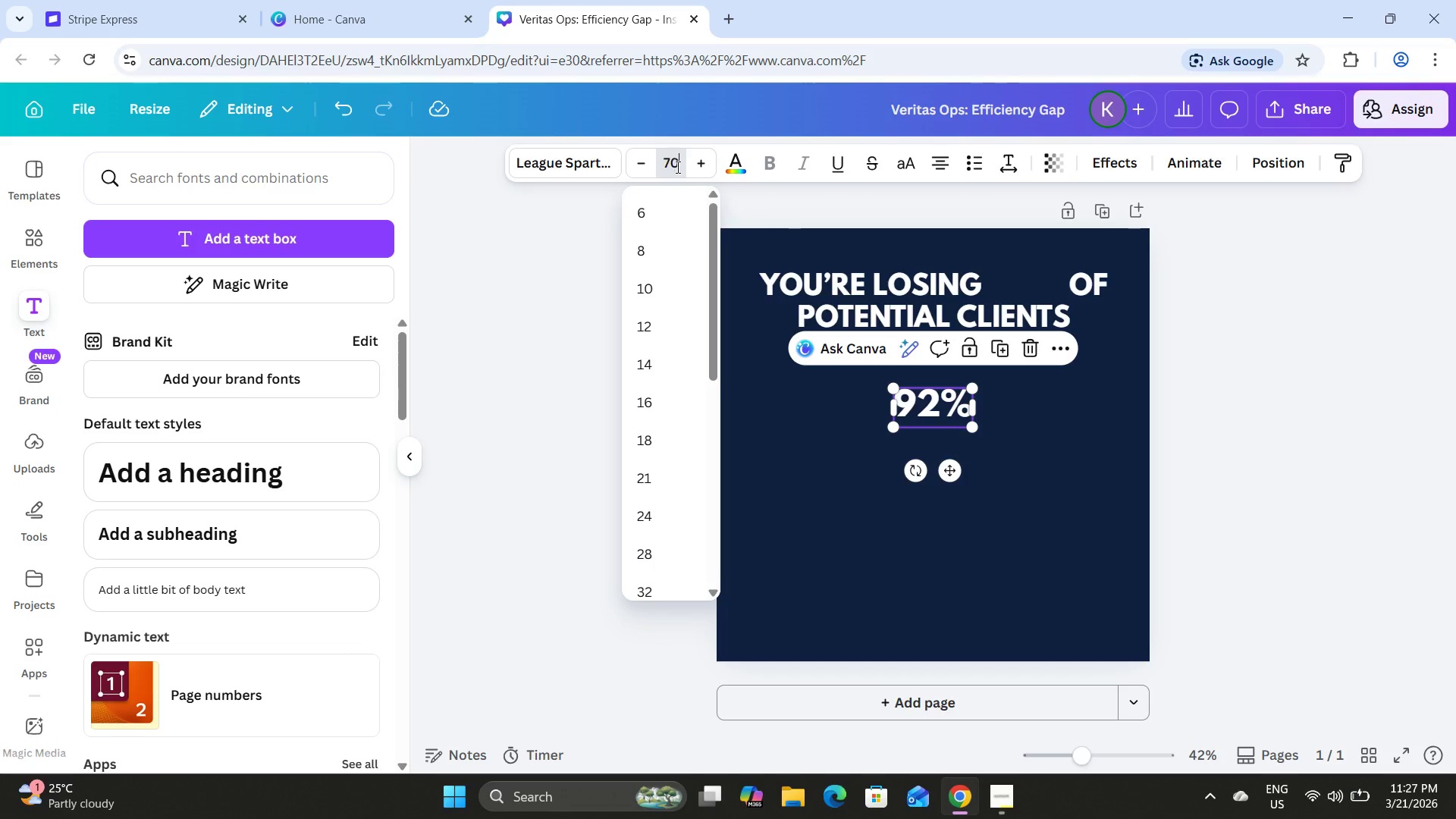 
key(Numpad0)
 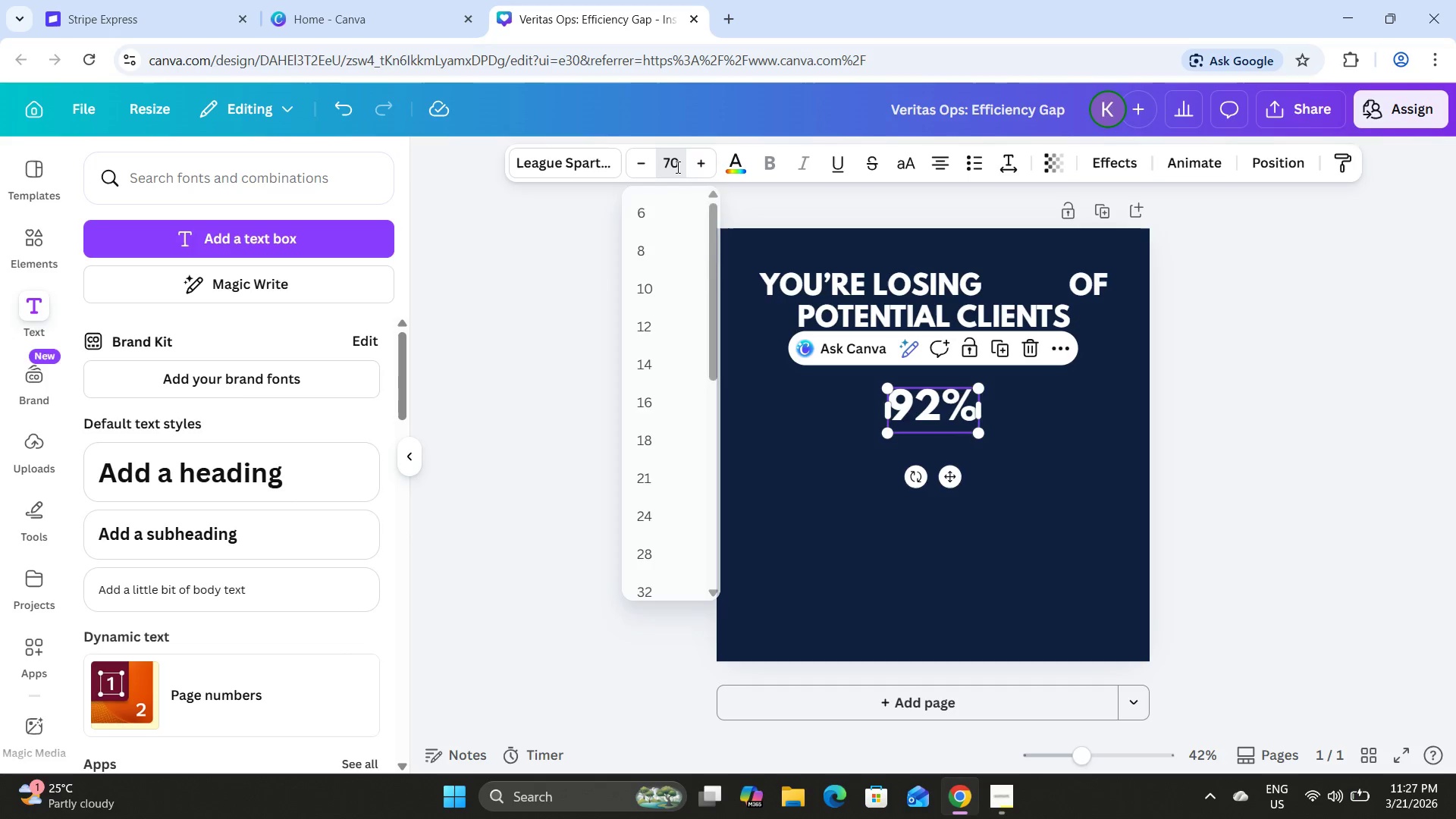 
key(NumpadEnter)
 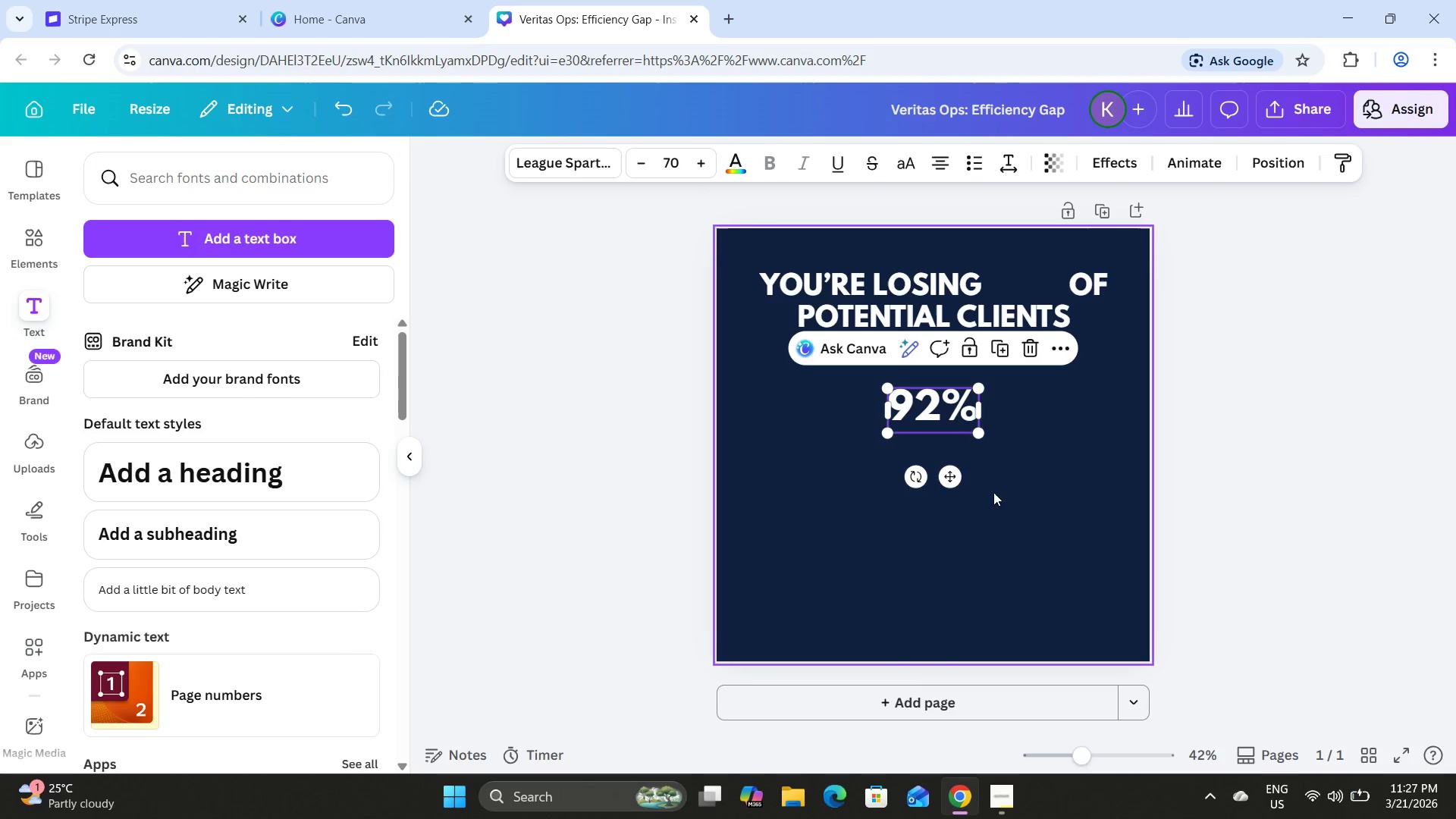 
left_click_drag(start_coordinate=[951, 485], to_coordinate=[1060, 357])
 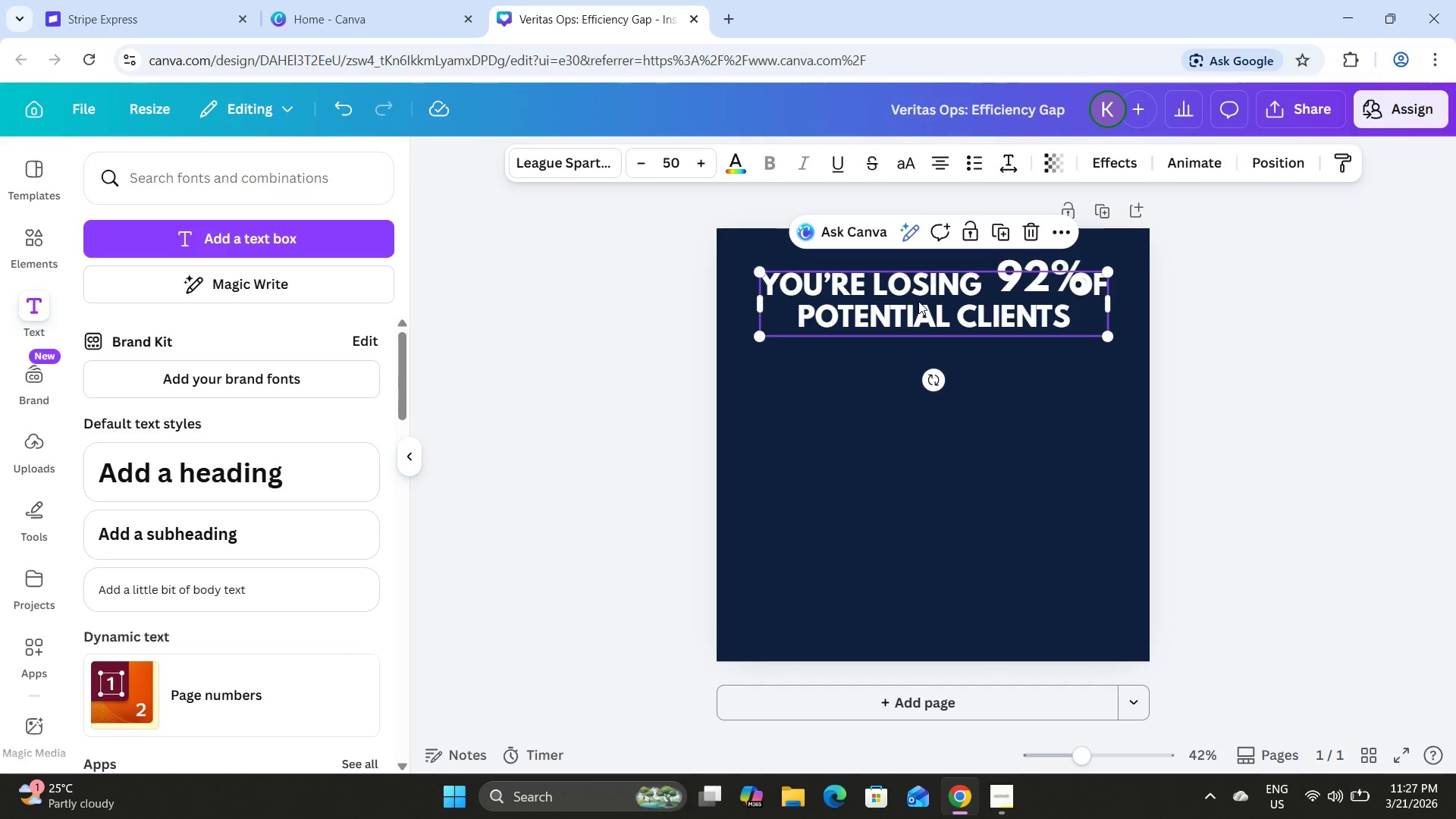 
double_click([918, 301])
 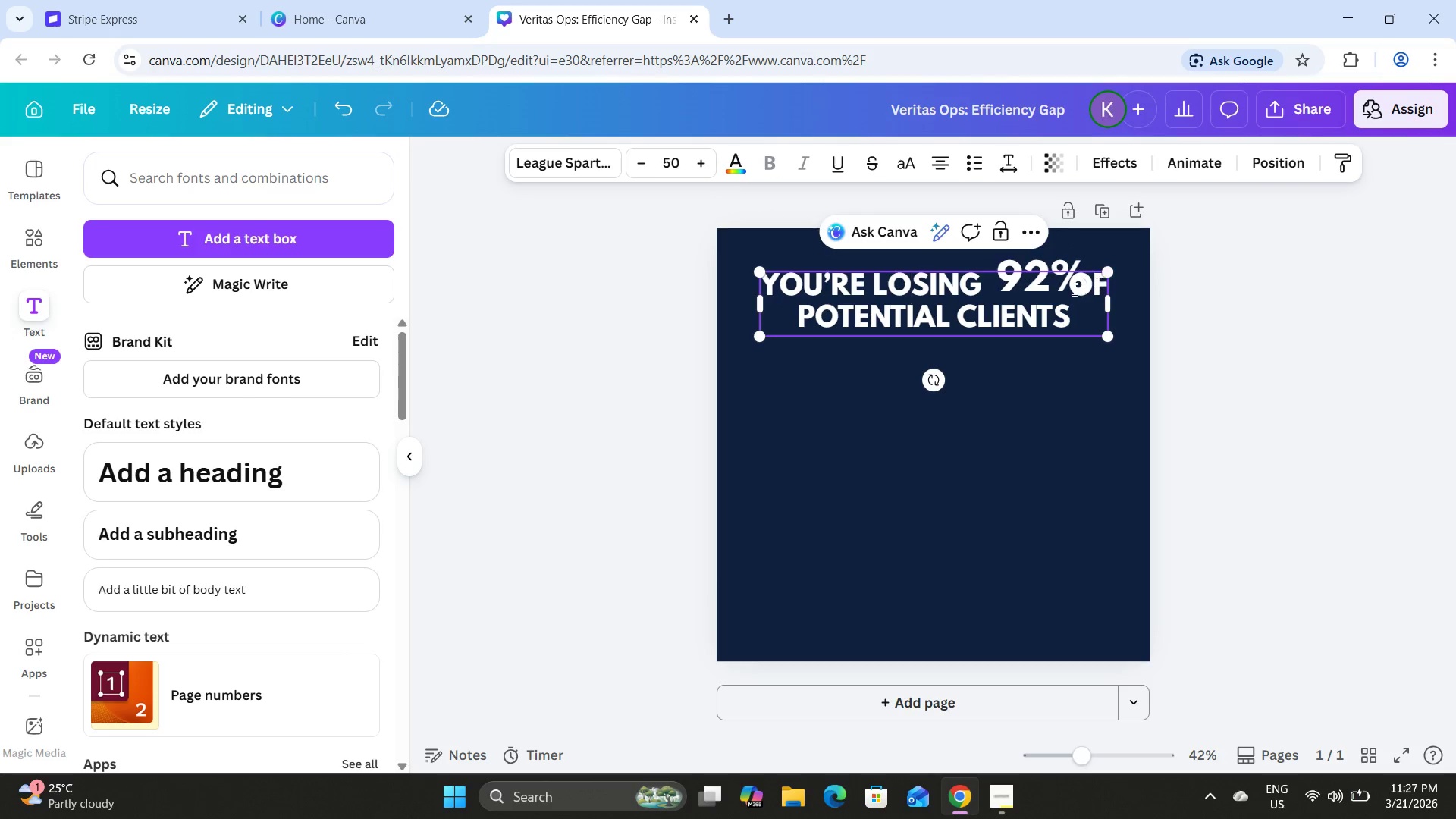 
left_click([1073, 289])
 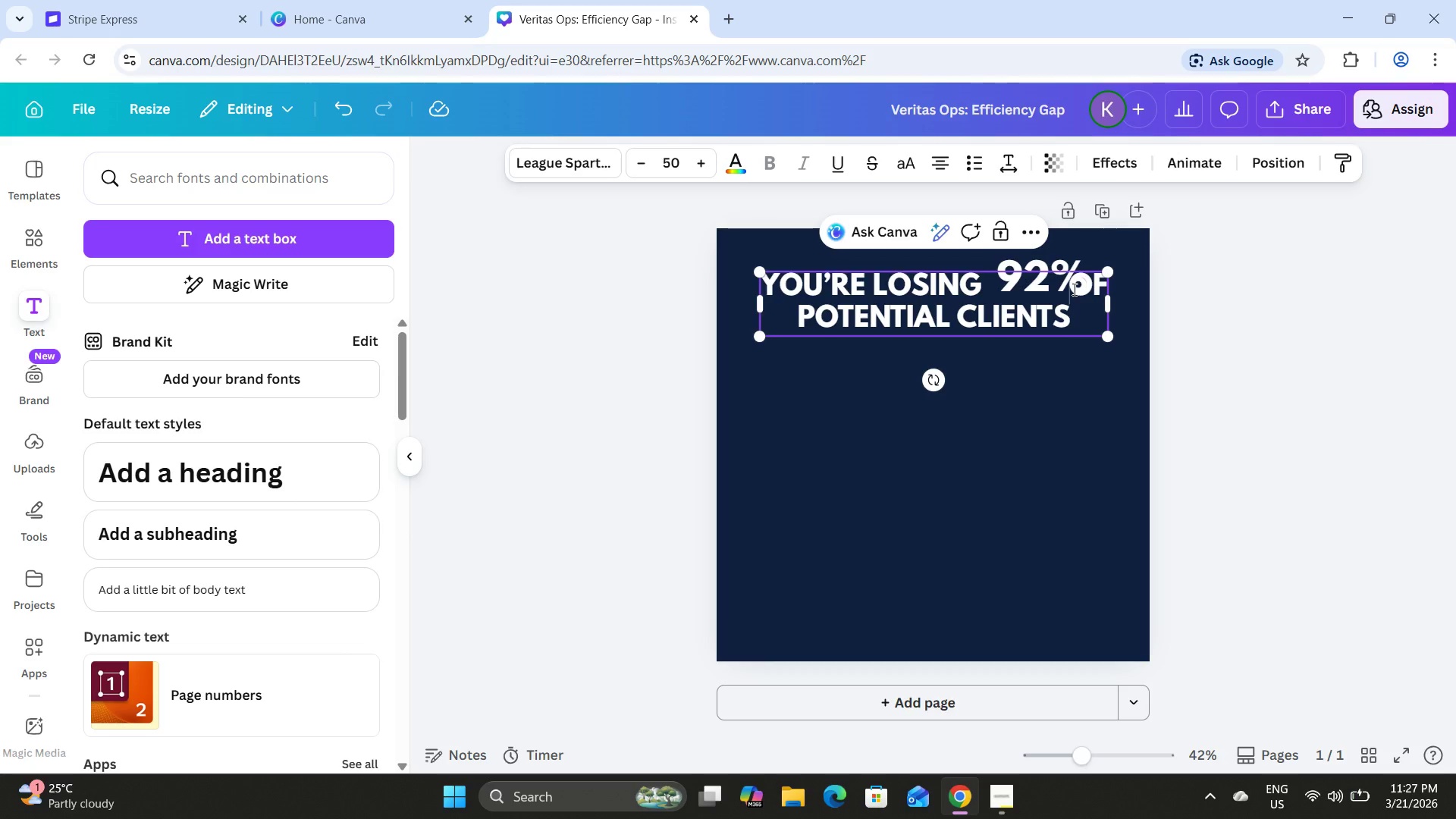 
key(Enter)
 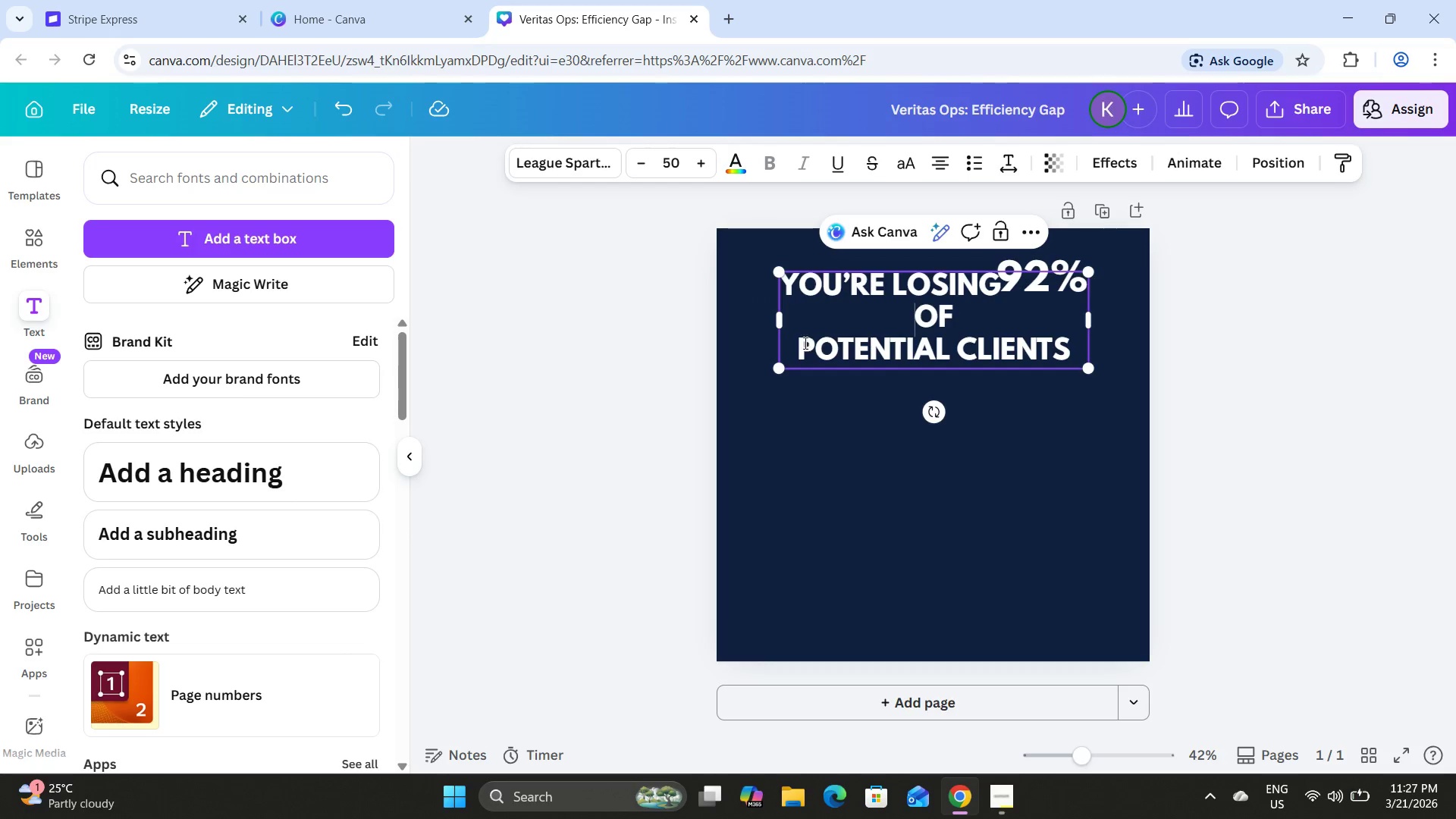 
key(Backspace)
 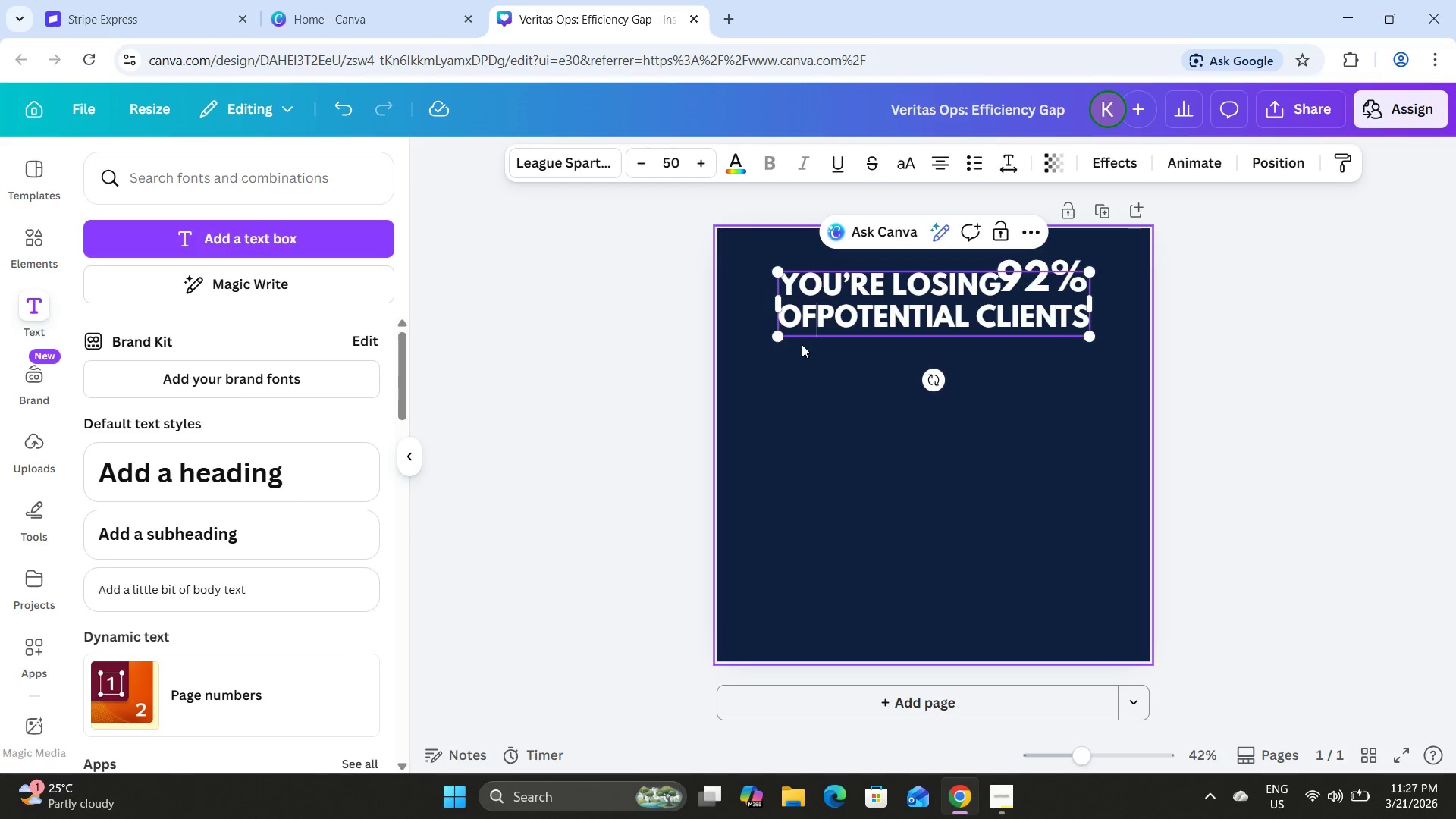 
key(Space)
 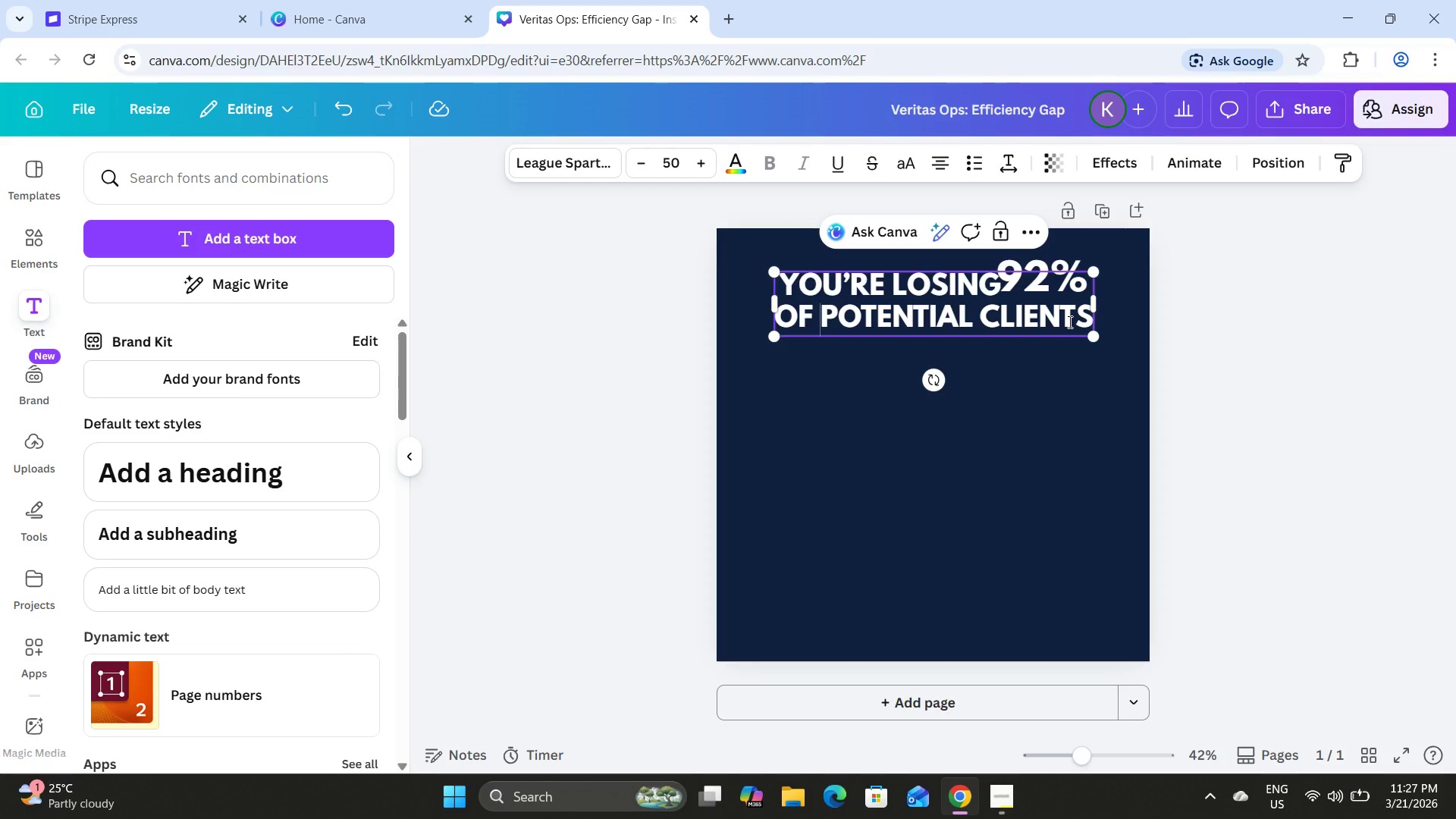 
left_click([1045, 410])
 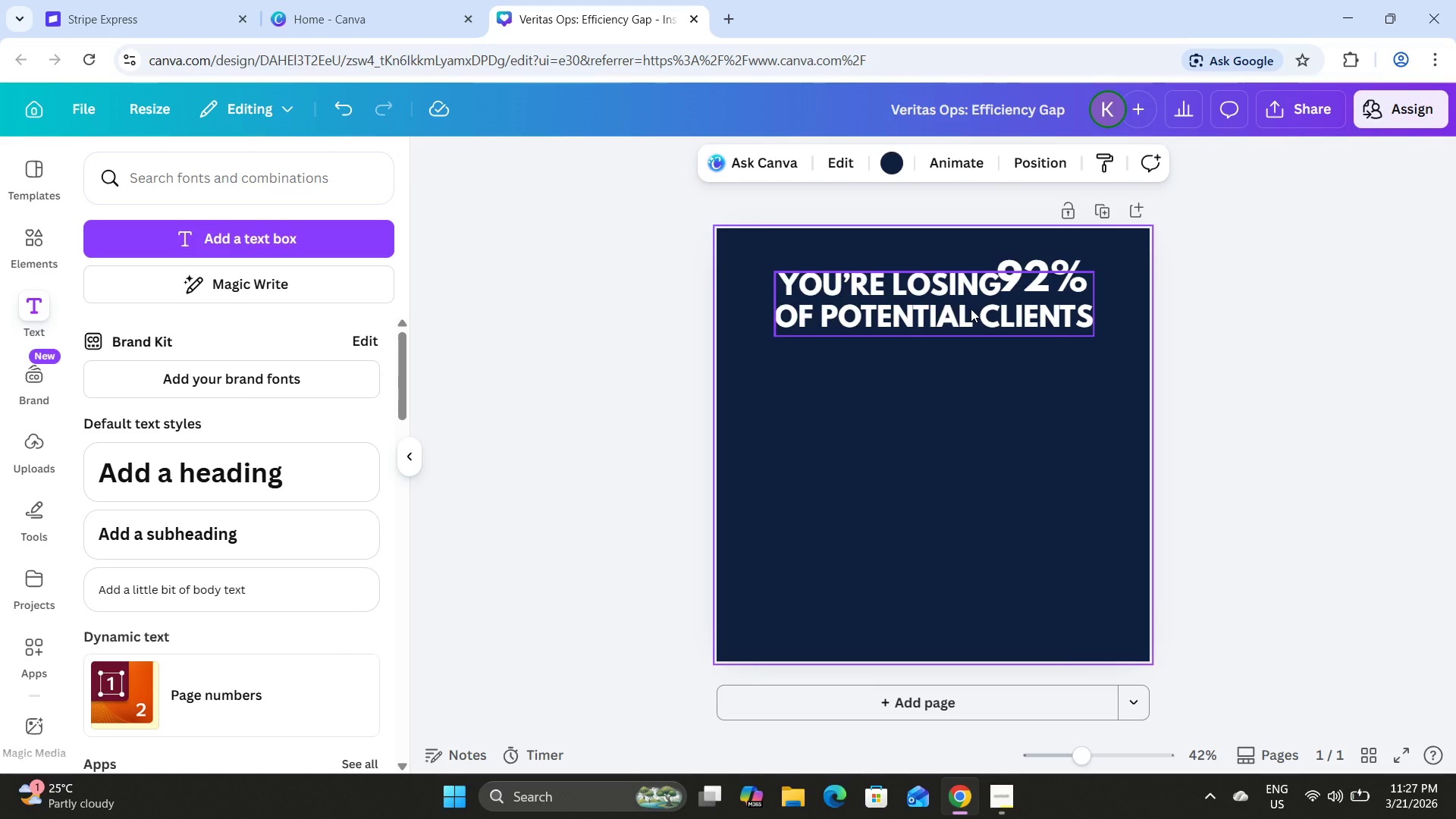 
left_click([971, 309])
 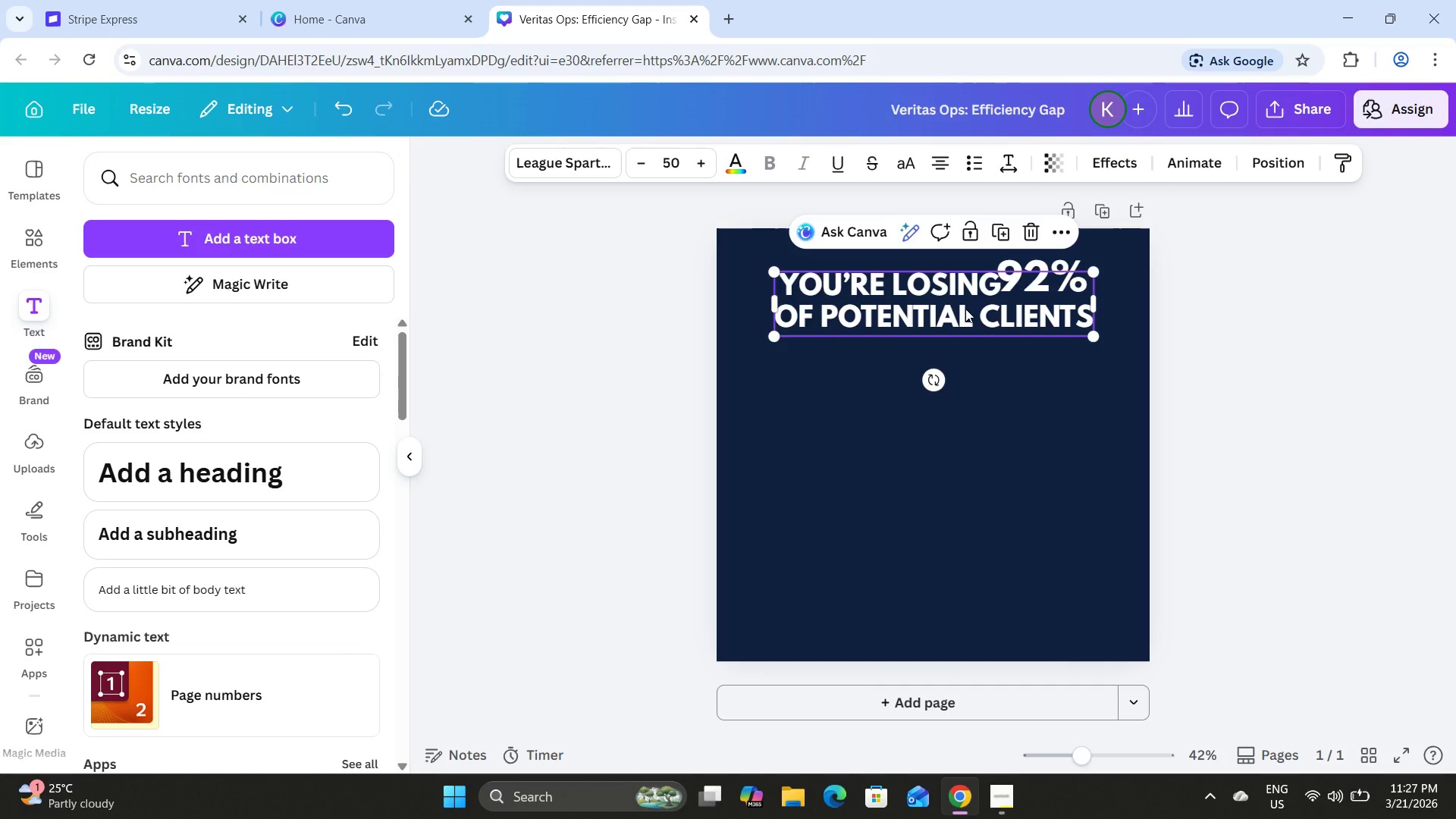 
left_click_drag(start_coordinate=[965, 309], to_coordinate=[960, 308])
 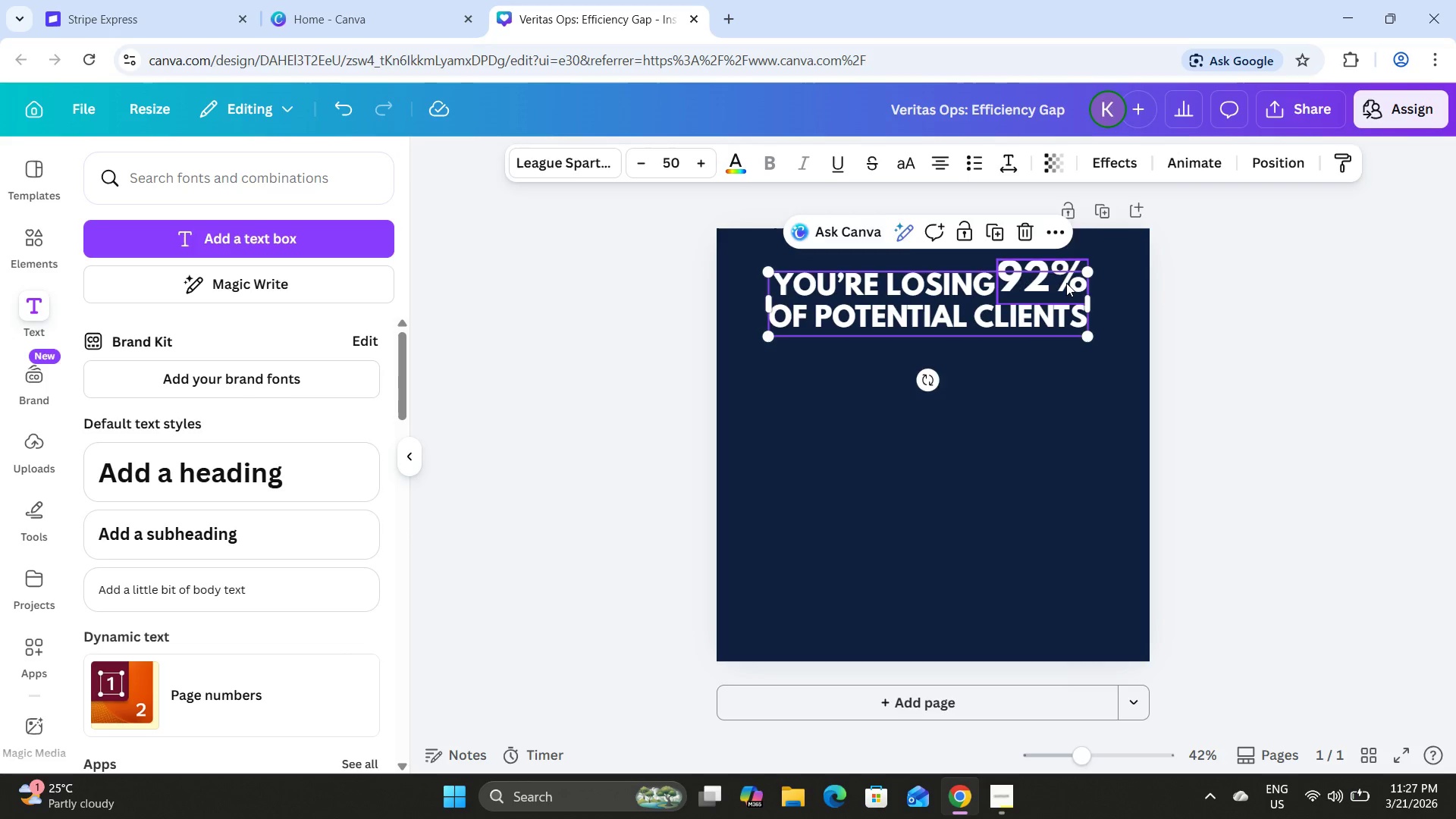 
left_click([1066, 283])
 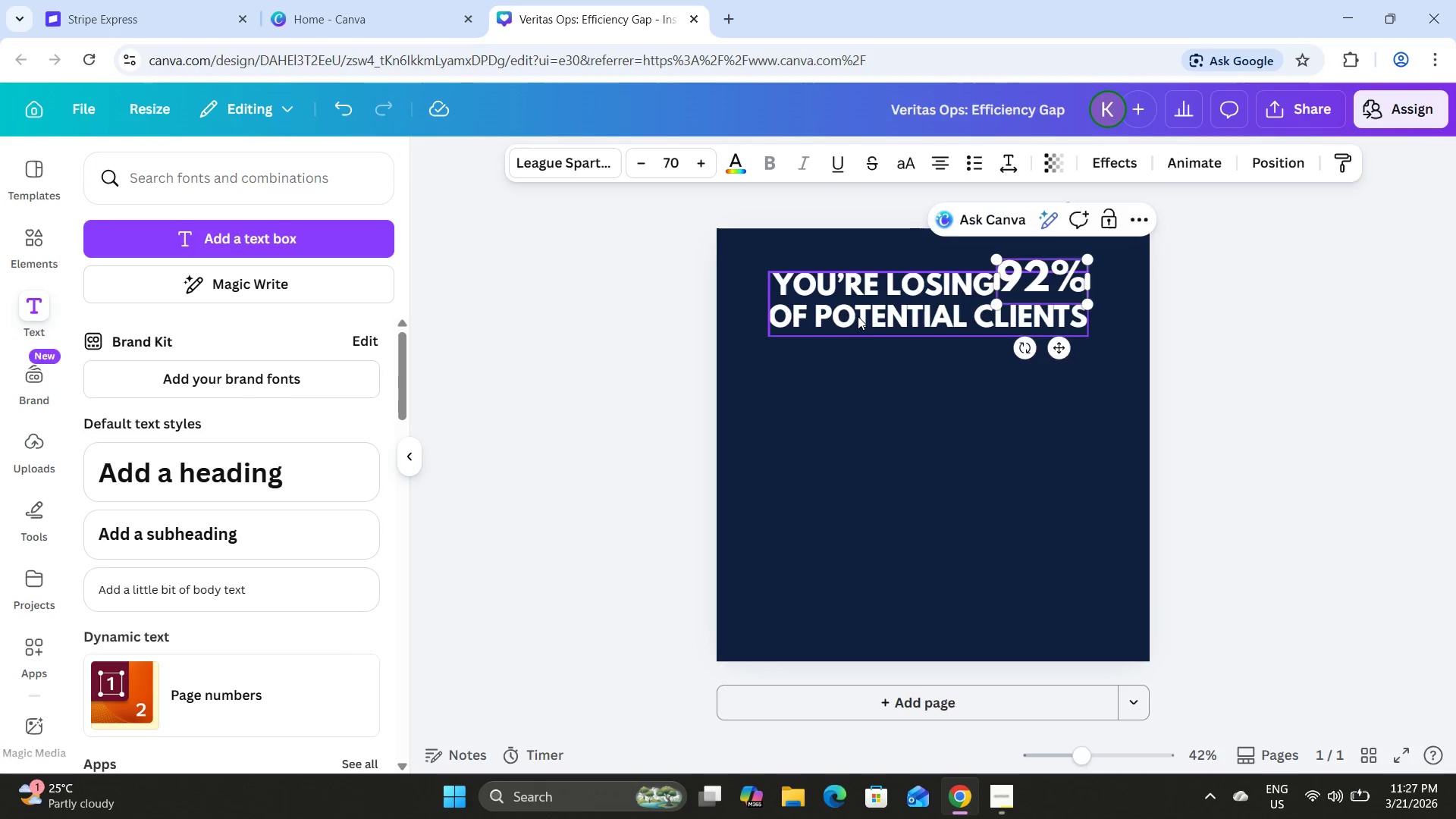 
double_click([861, 315])
 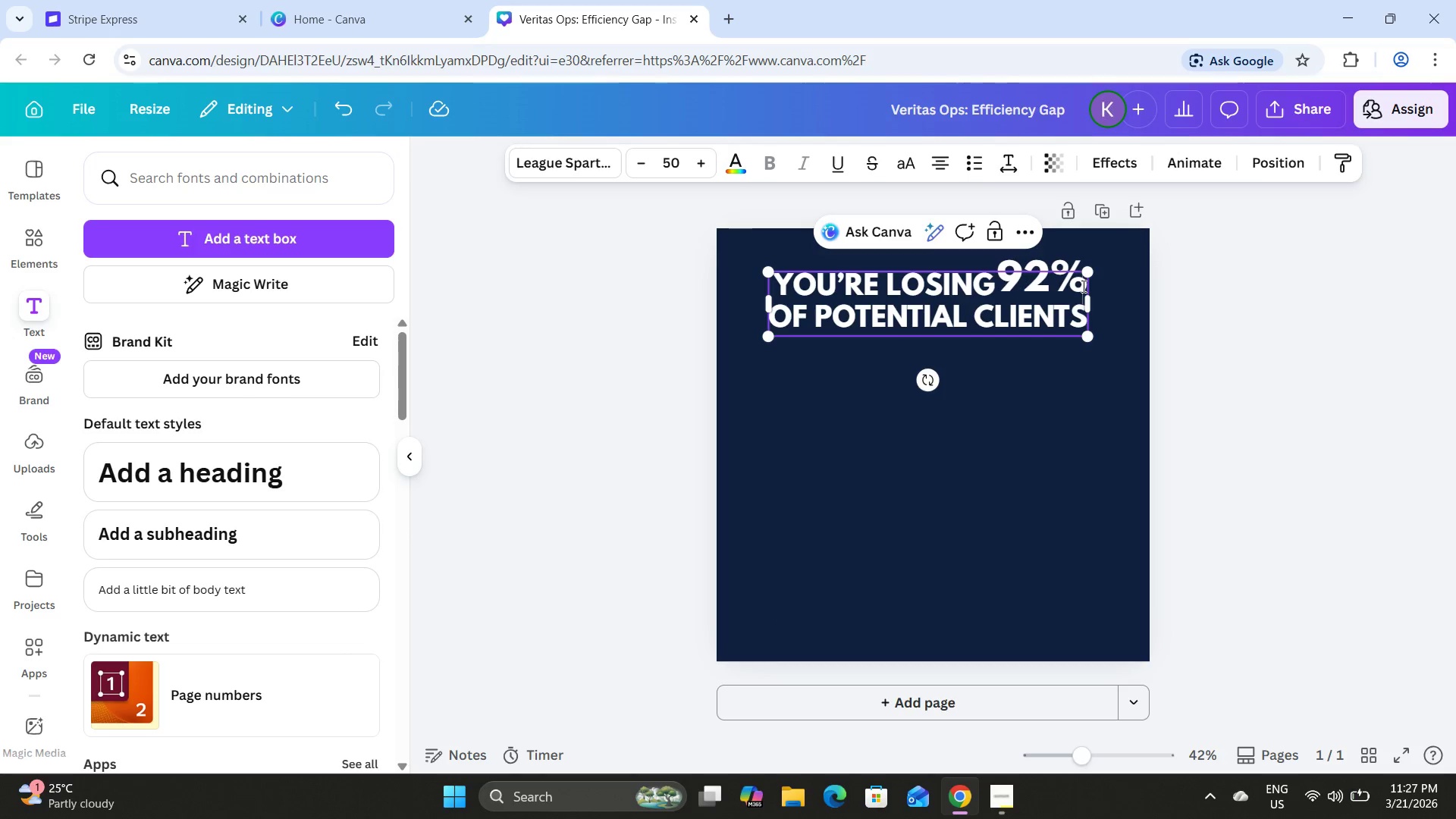 
key(Space)
 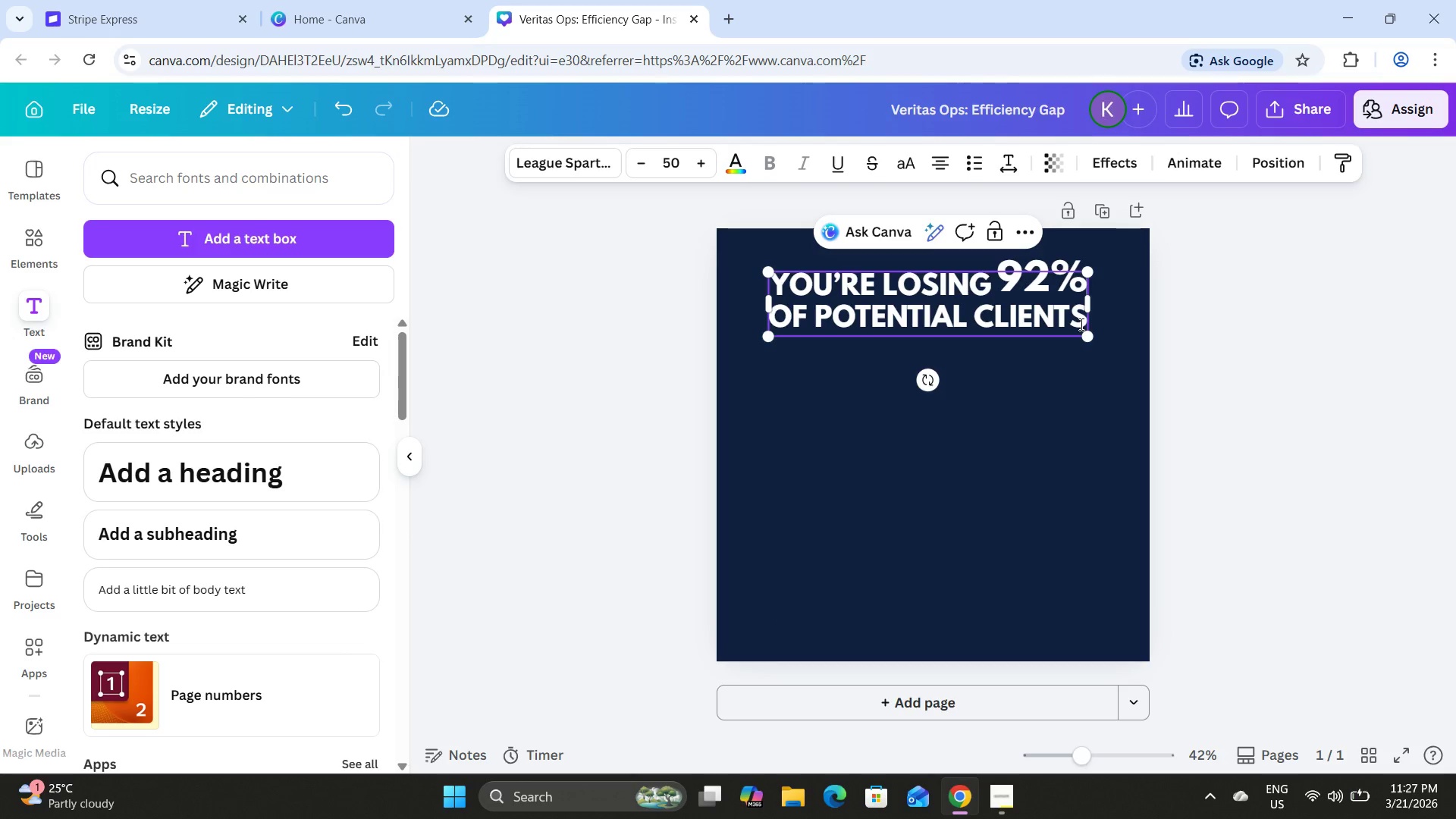 
key(Space)
 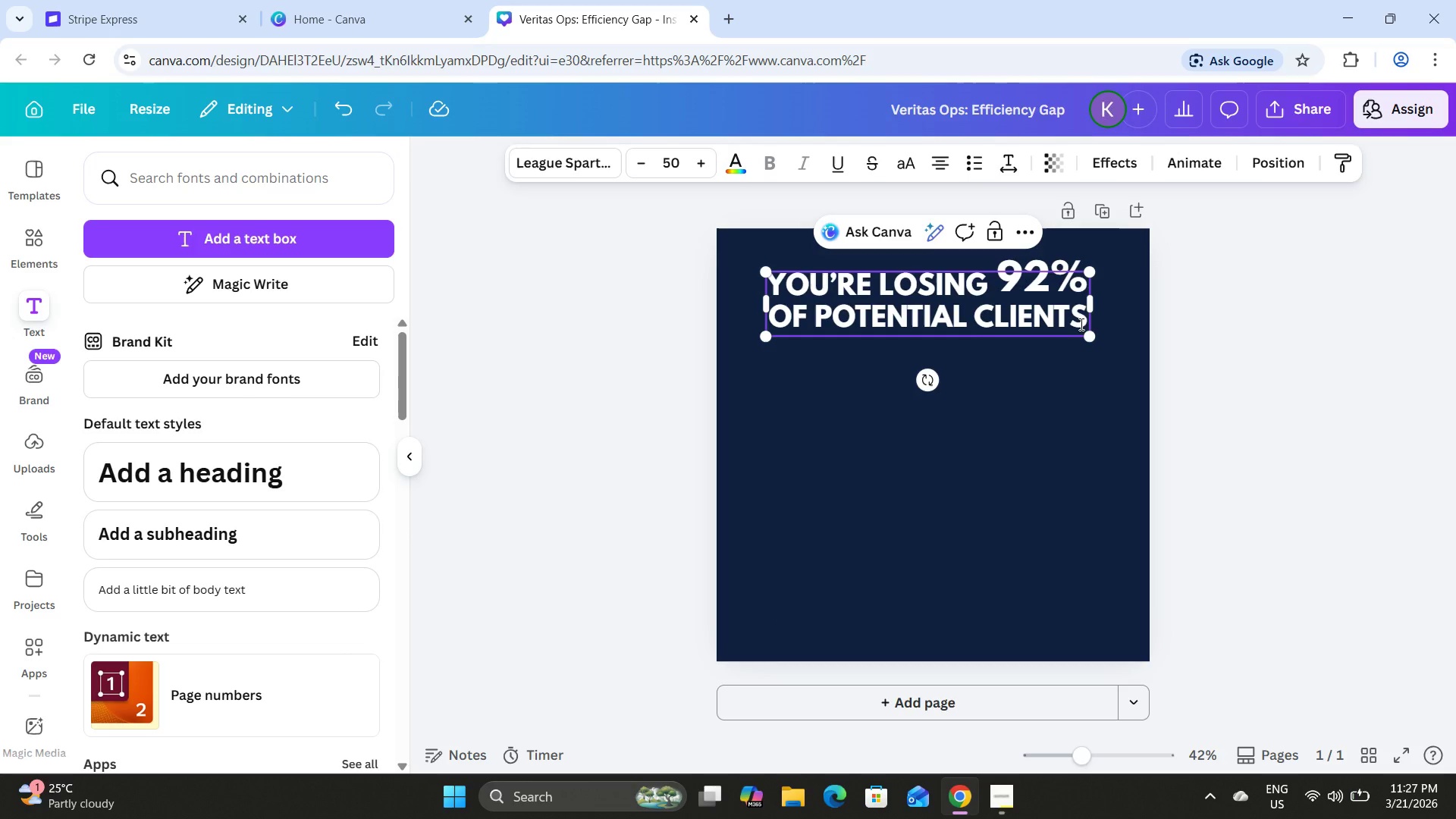 
key(Space)
 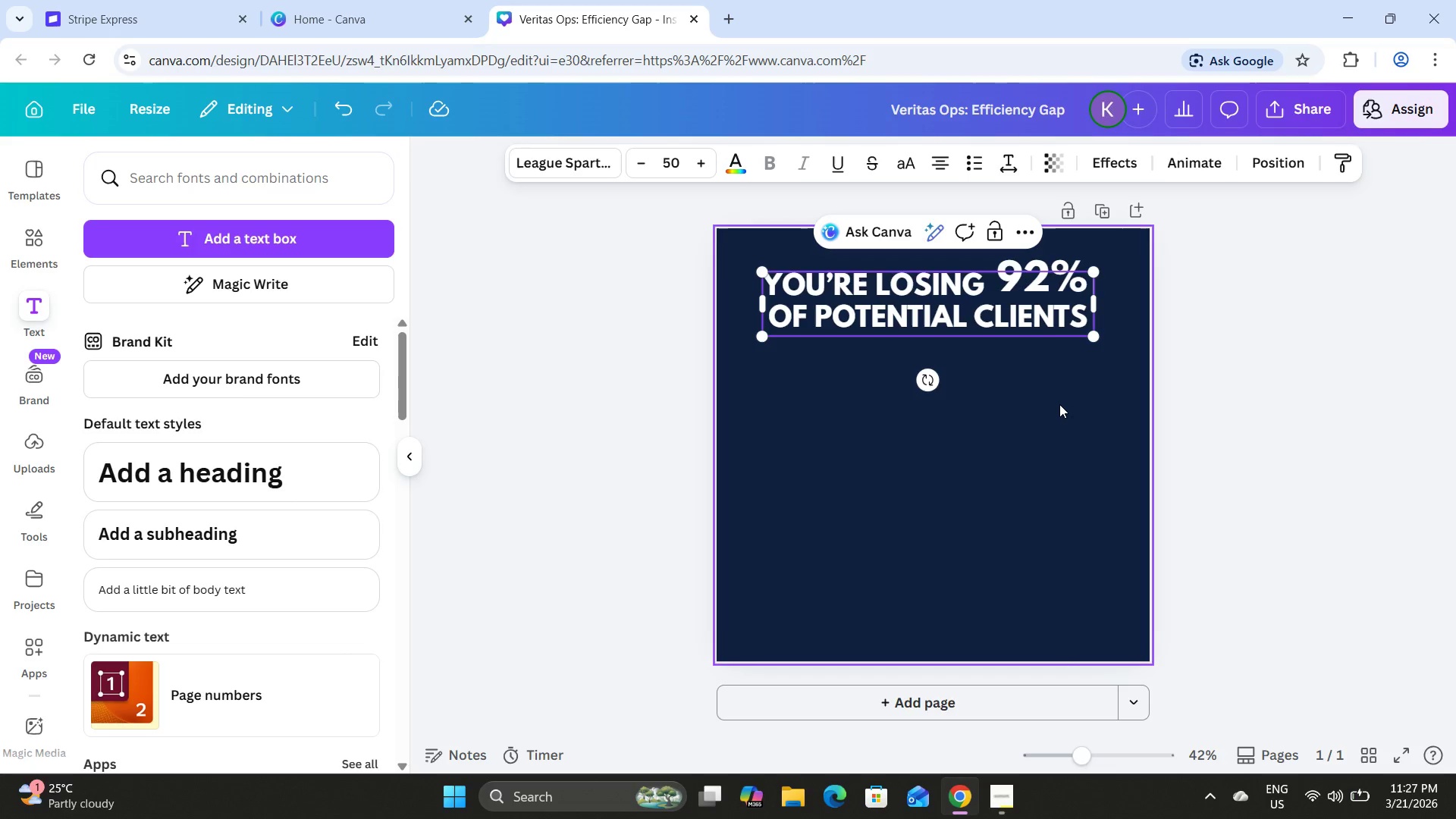 
left_click([1059, 404])
 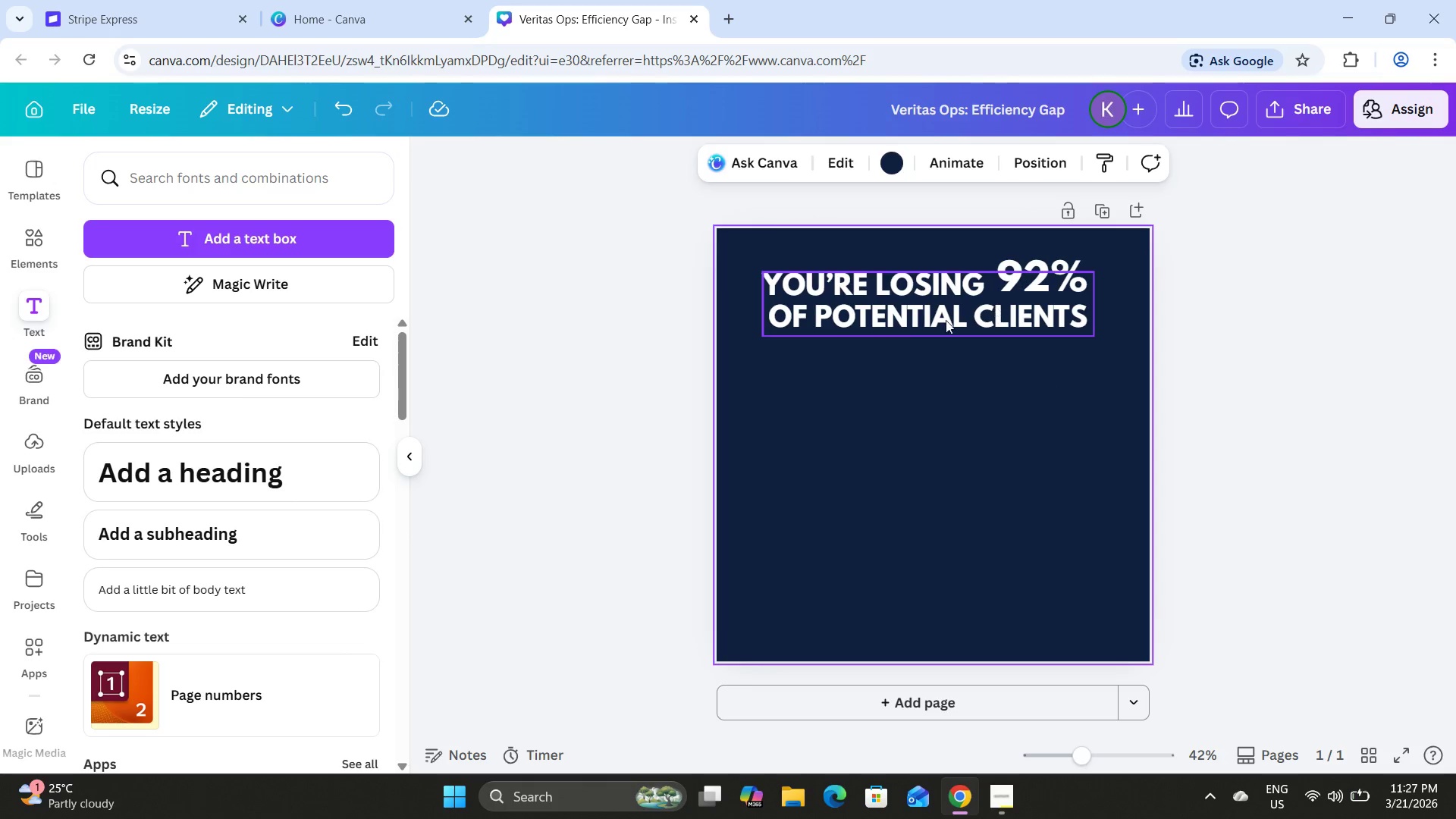 
left_click([901, 318])
 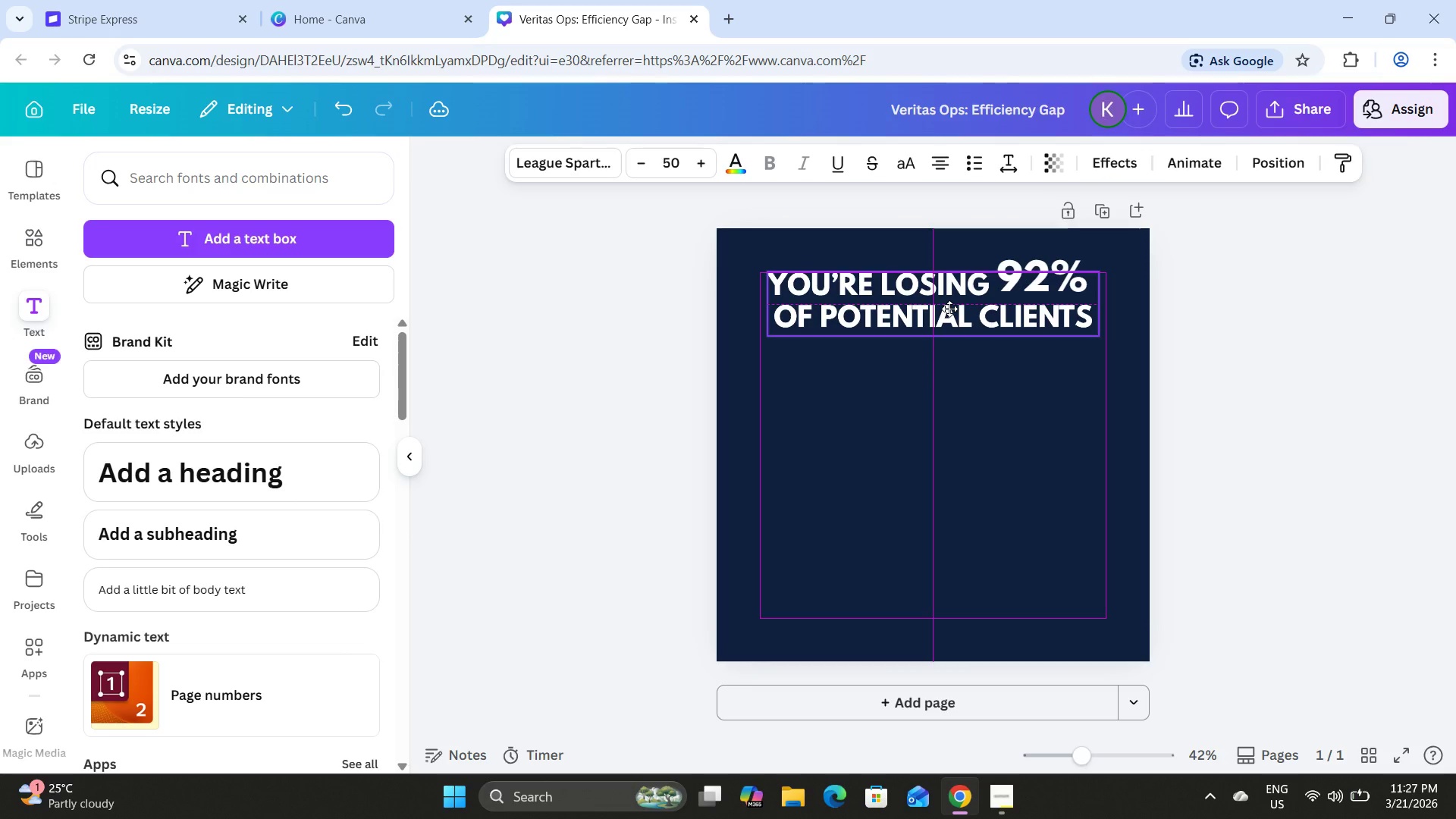 
left_click([1015, 297])
 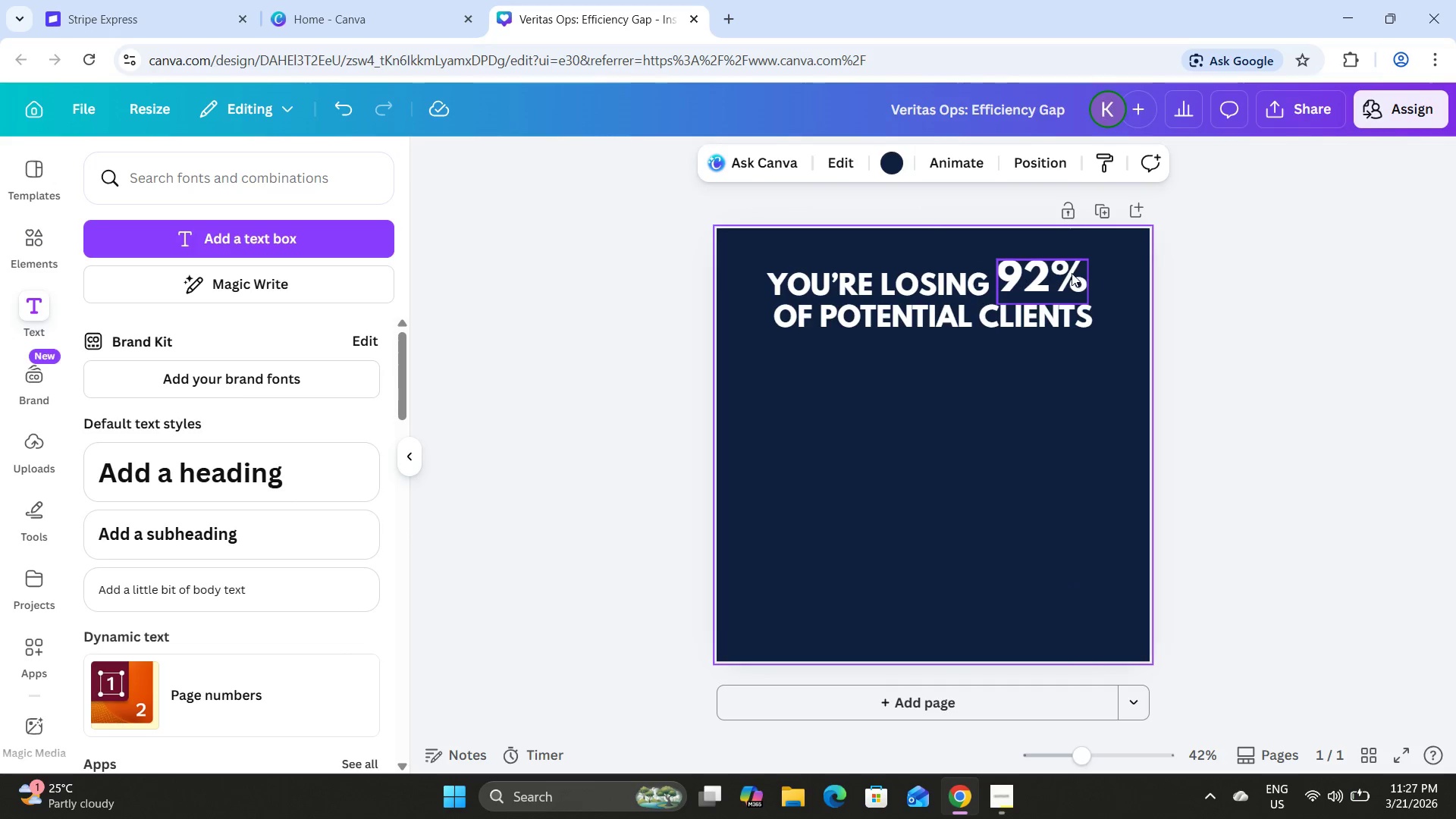 
left_click_drag(start_coordinate=[1063, 267], to_coordinate=[1065, 271])
 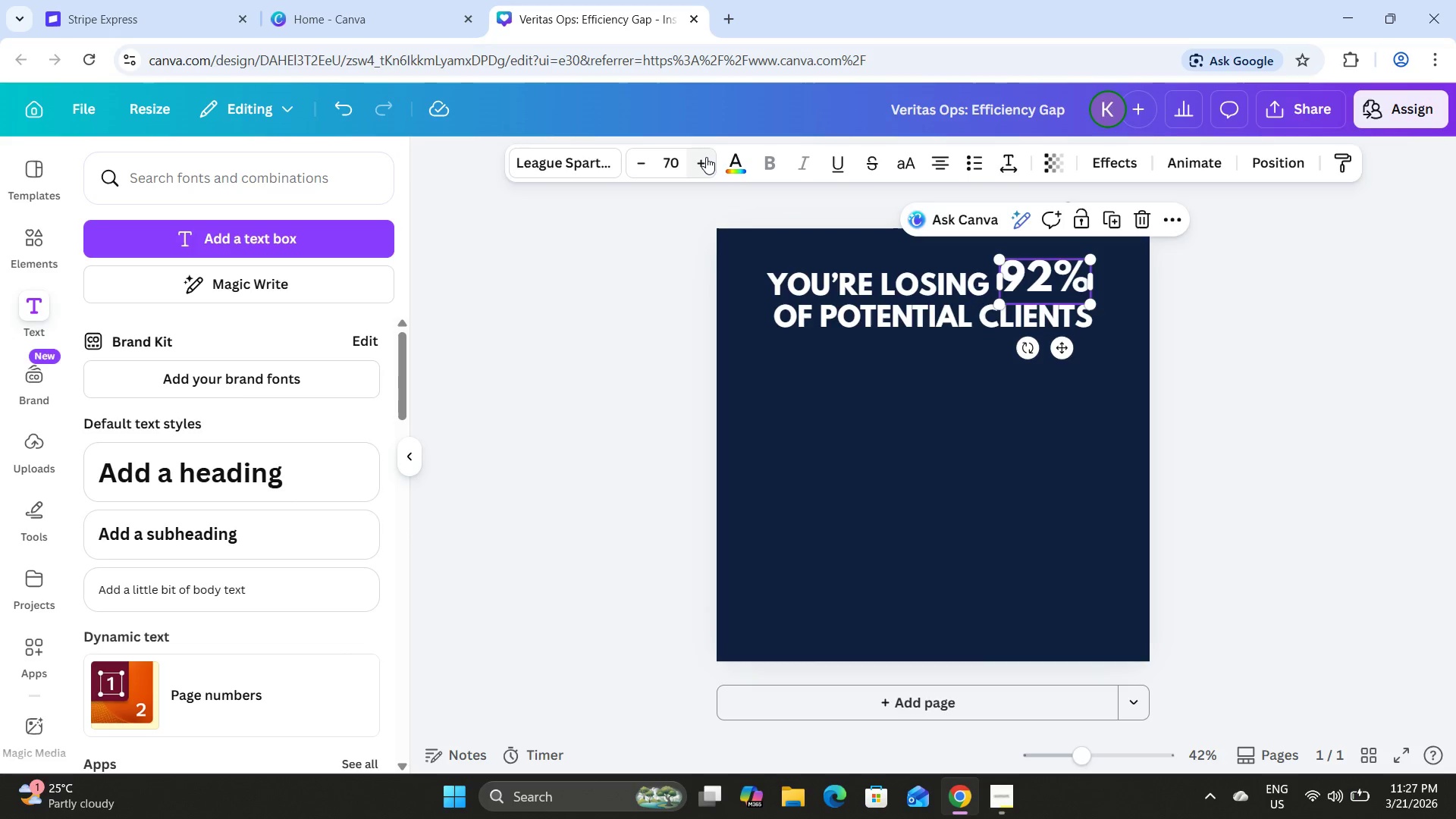 
double_click([706, 157])
 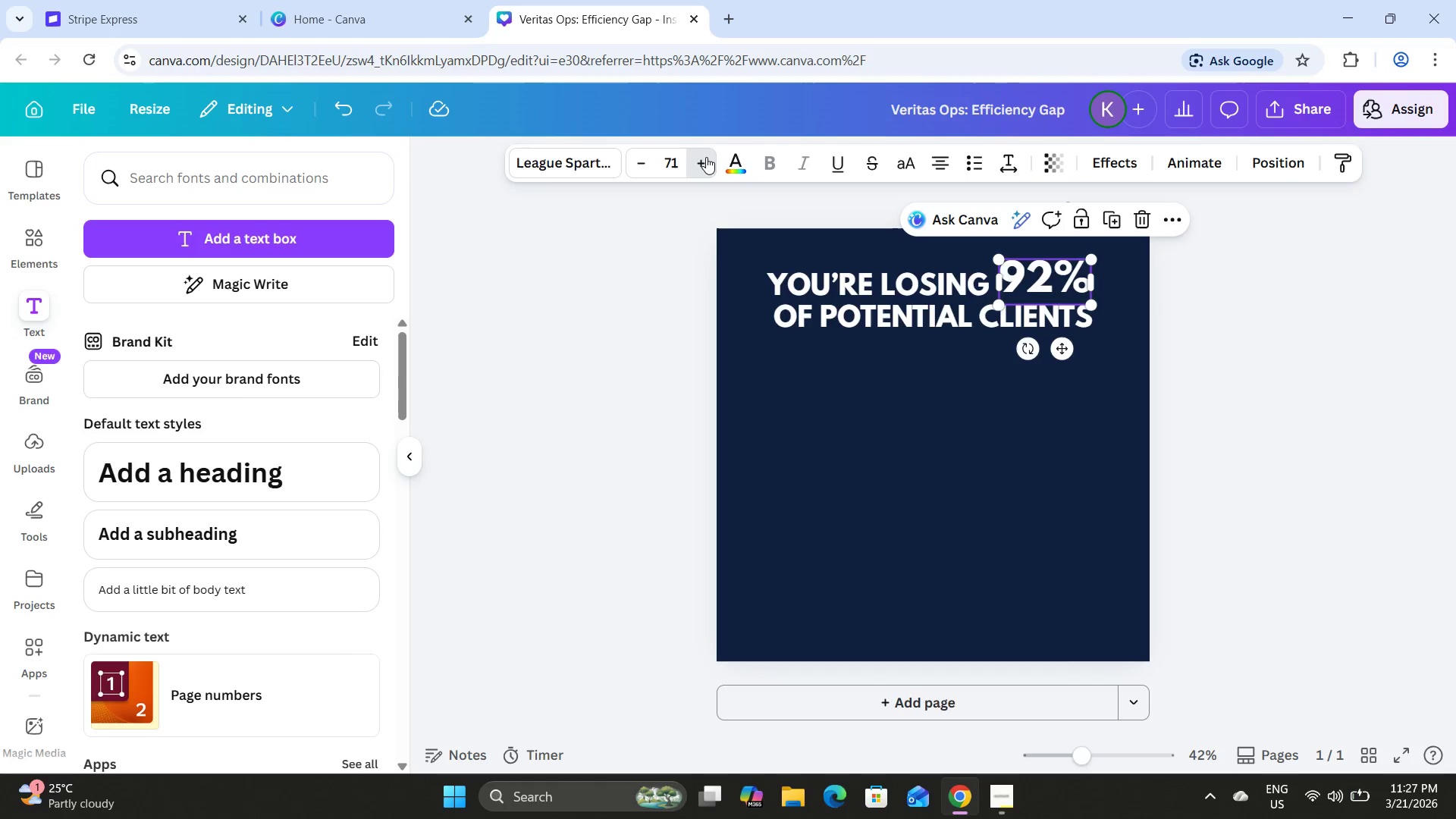 
triple_click([706, 157])
 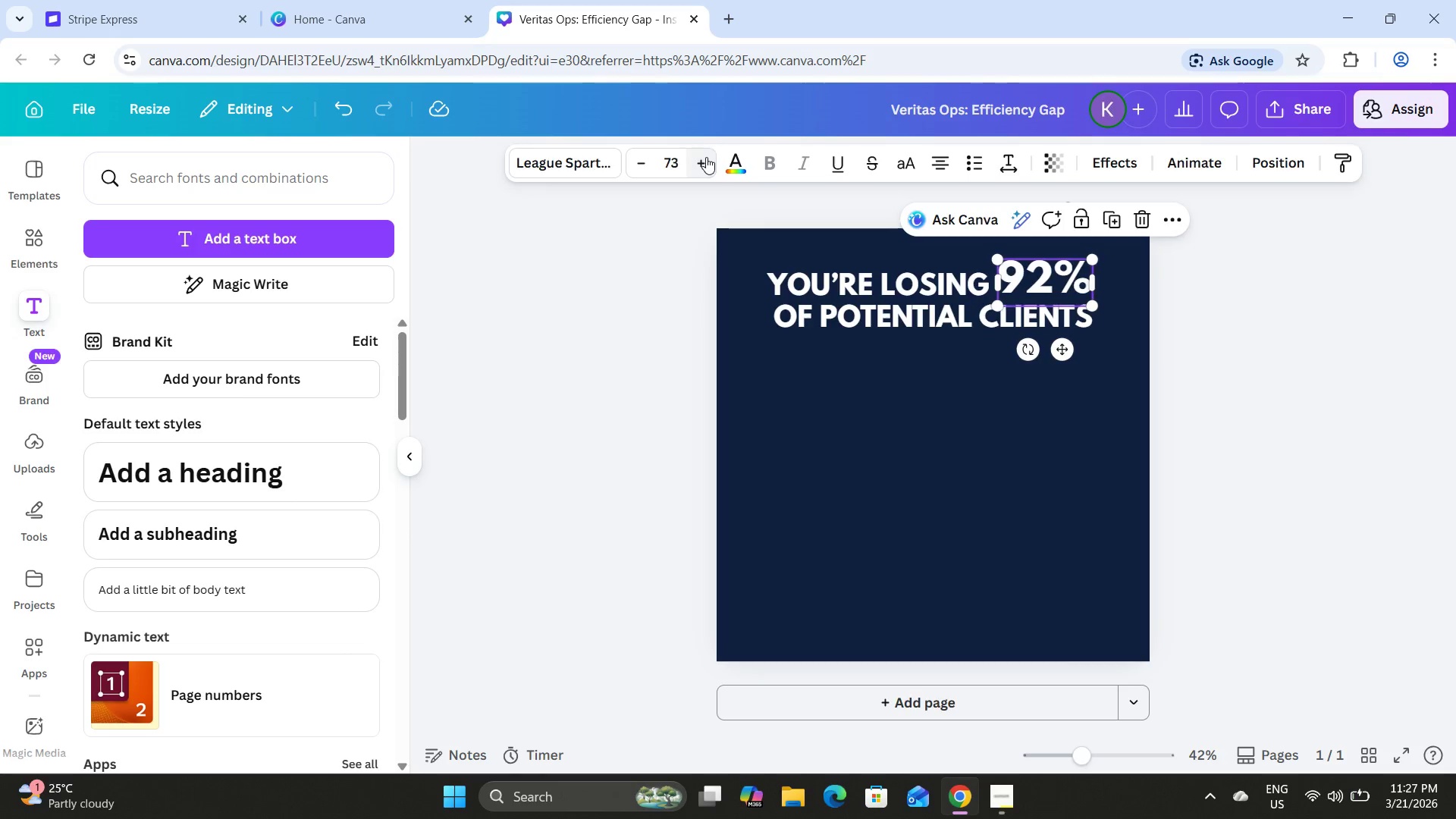 
triple_click([706, 157])
 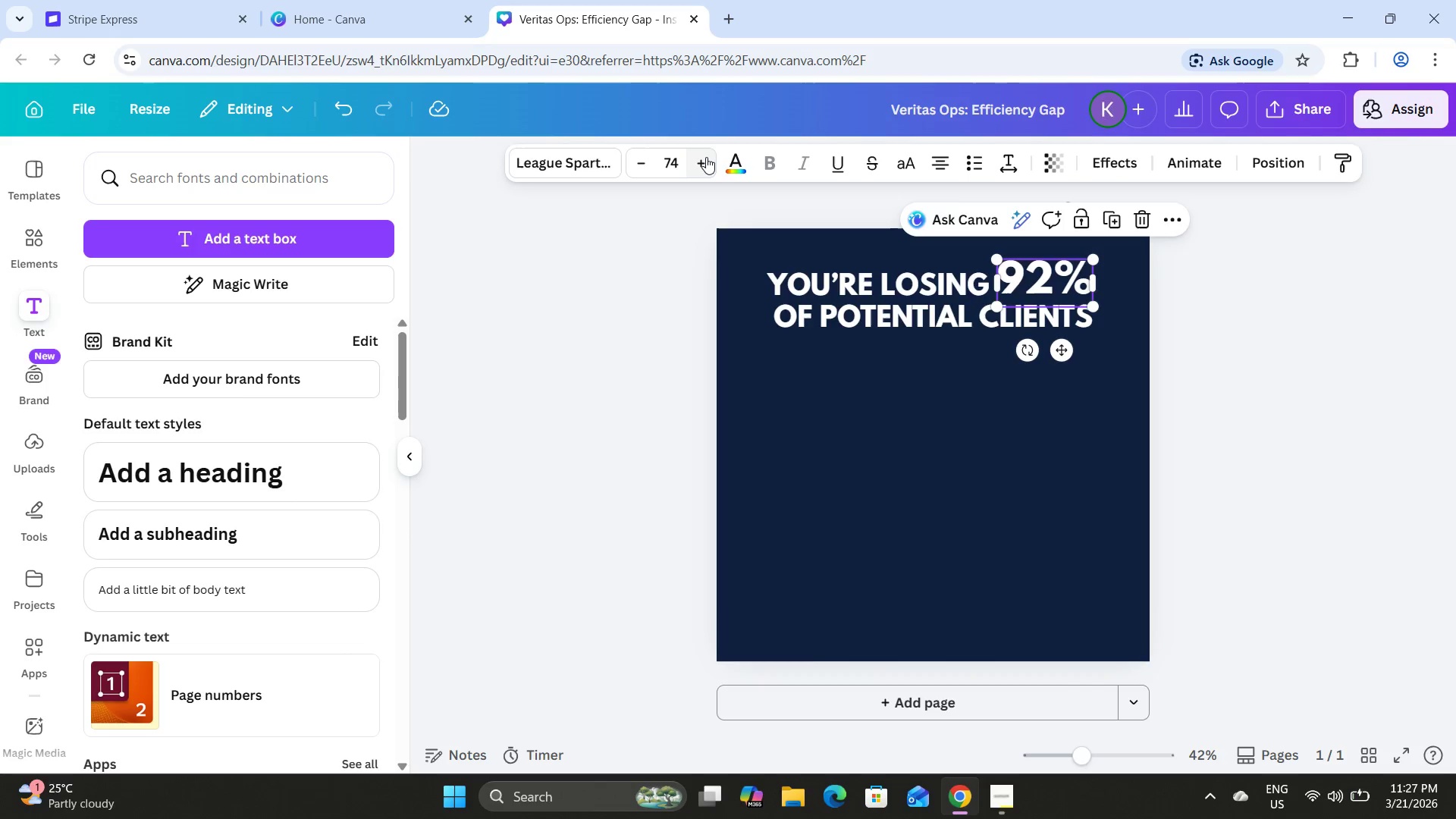 
triple_click([706, 157])
 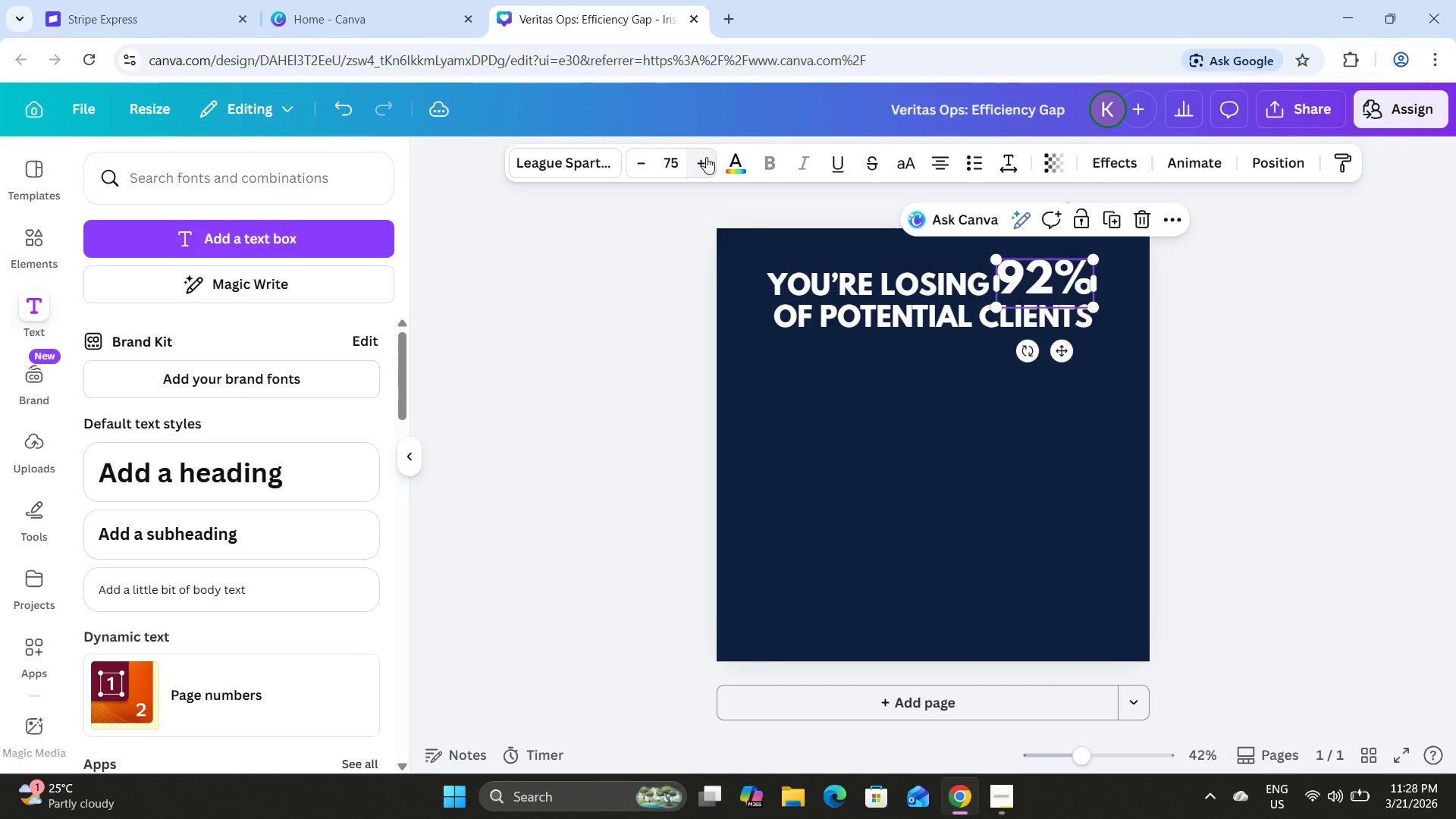 
triple_click([706, 157])
 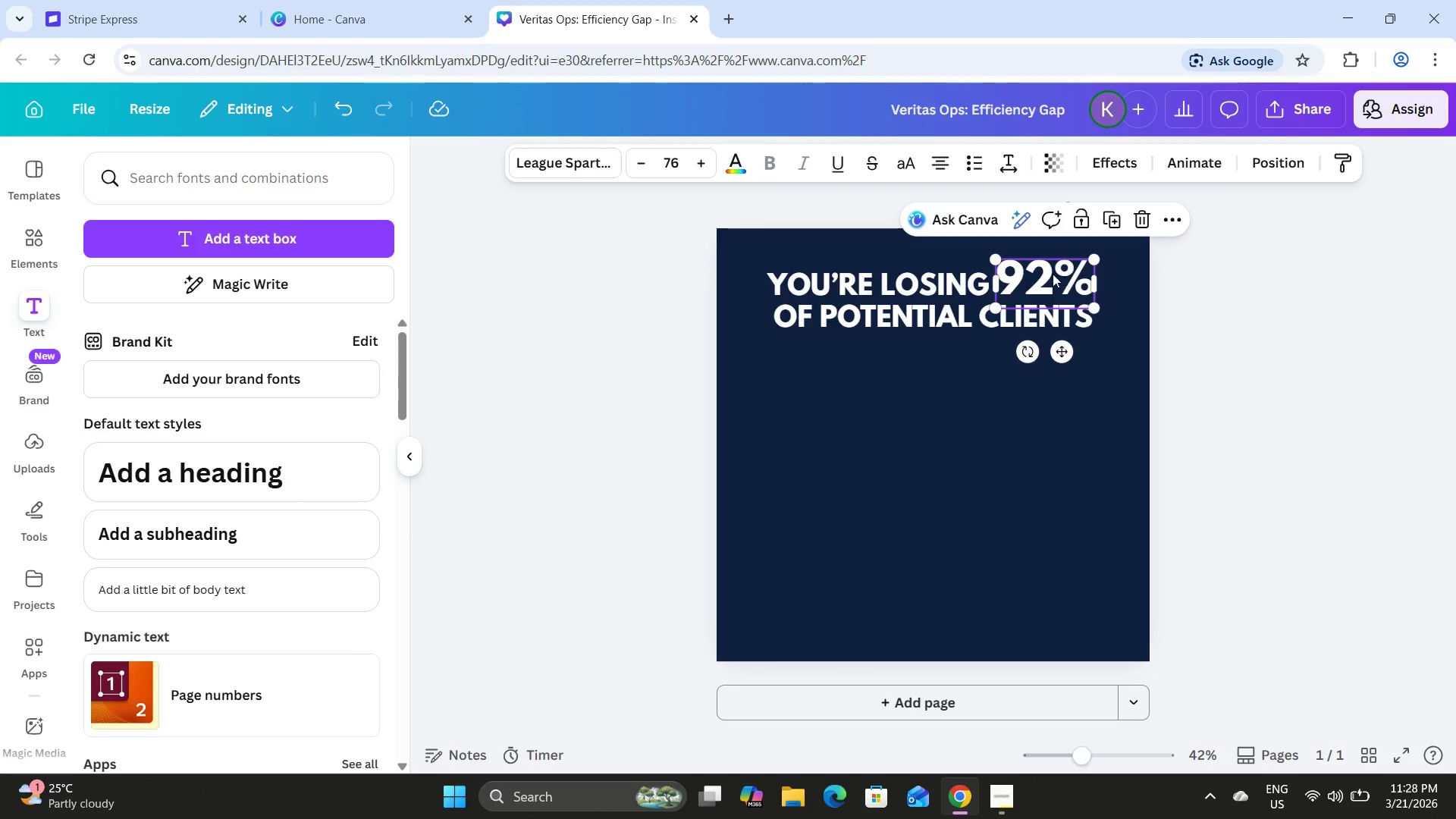 
left_click_drag(start_coordinate=[1052, 274], to_coordinate=[1053, 270])
 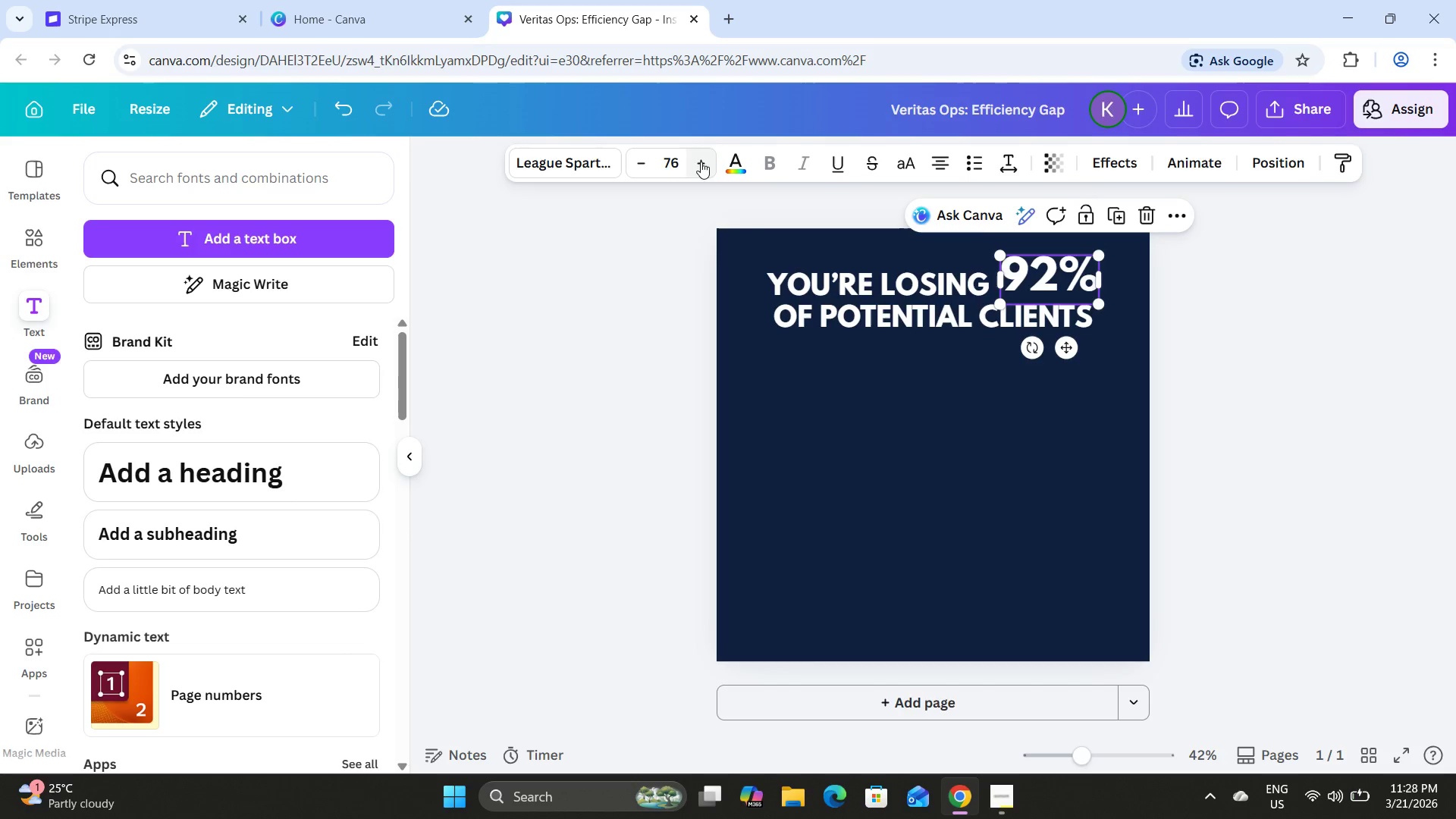 
double_click([692, 162])
 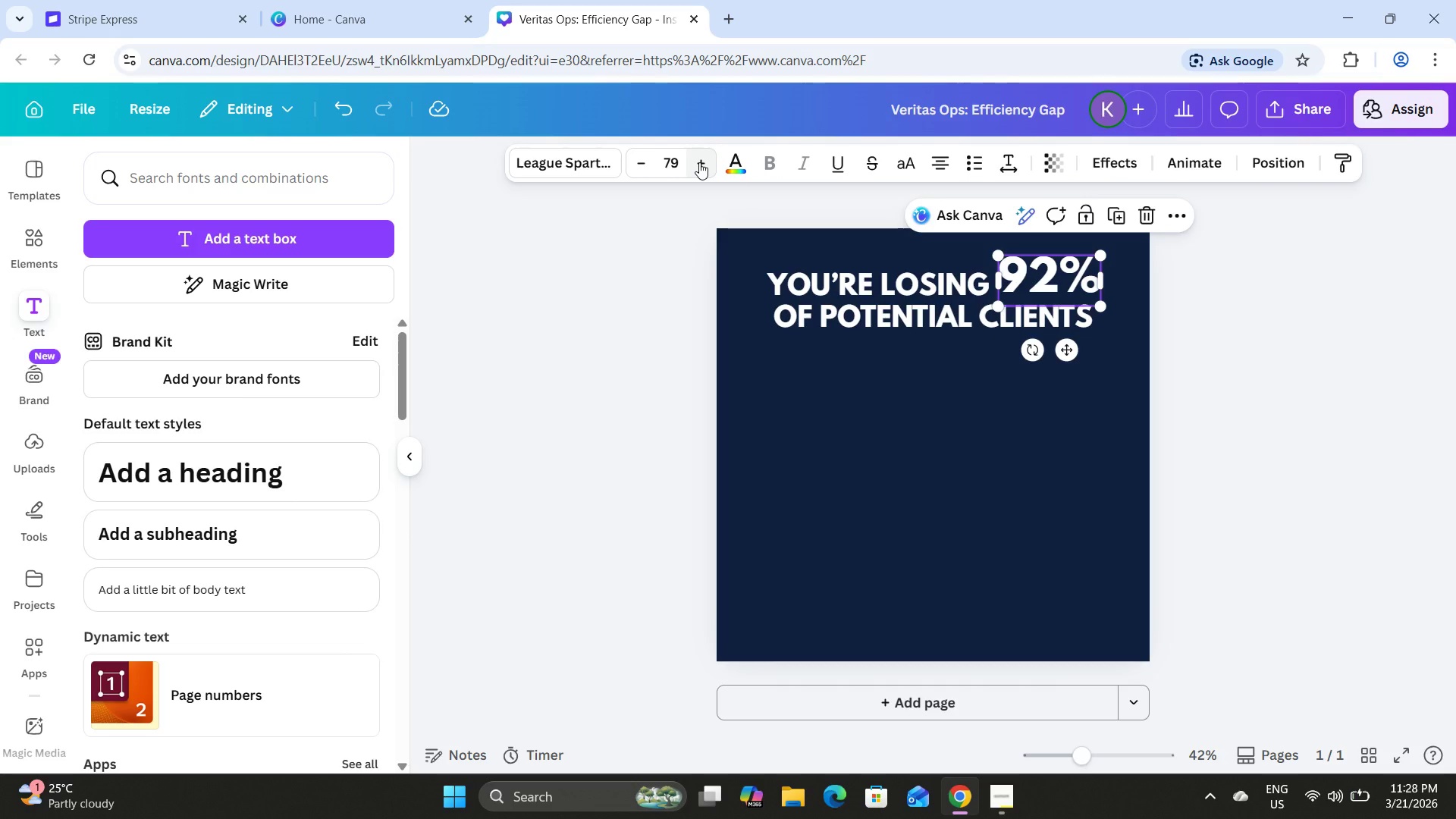 
left_click([699, 162])
 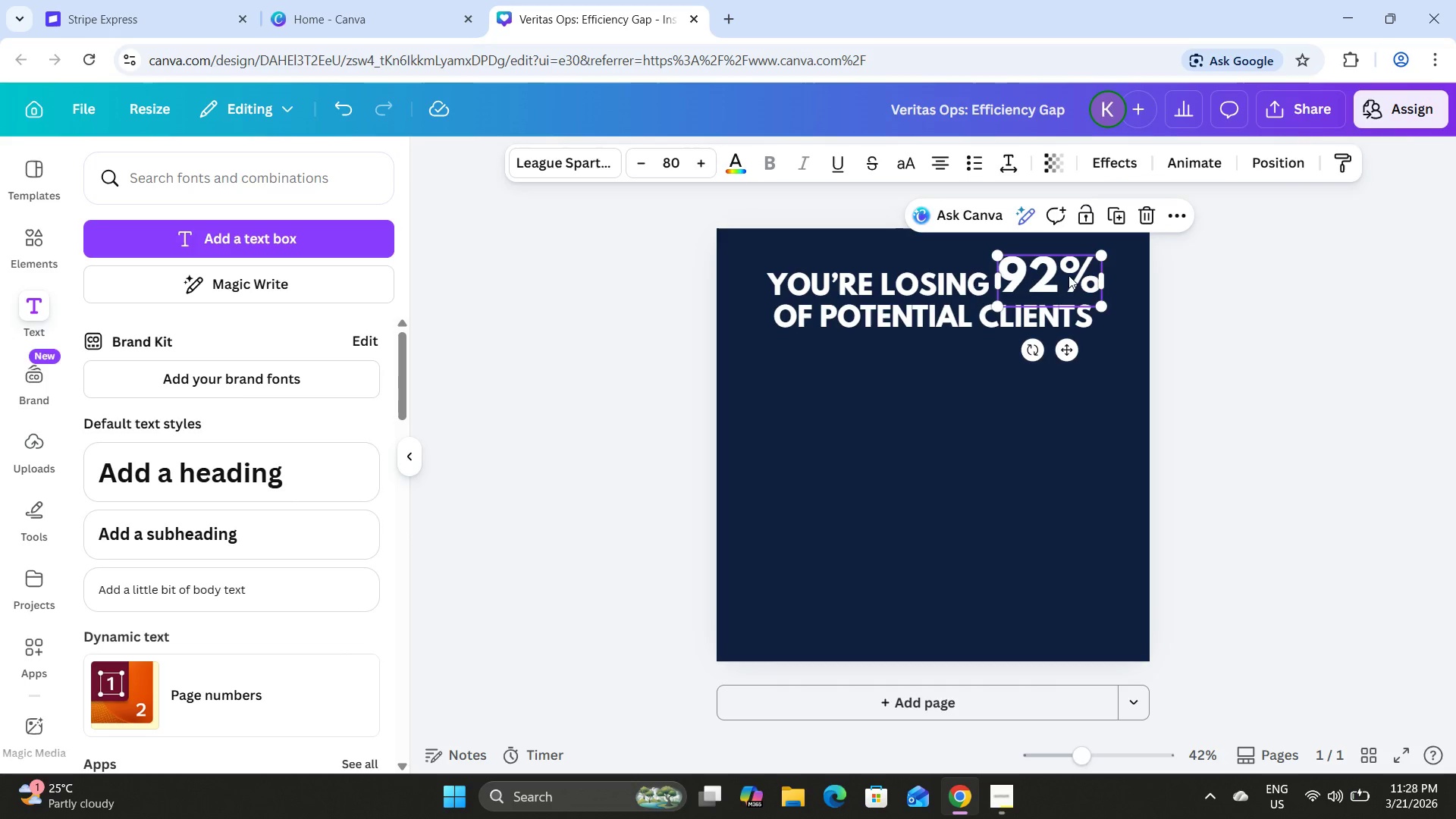 
left_click_drag(start_coordinate=[1068, 275], to_coordinate=[1061, 275])
 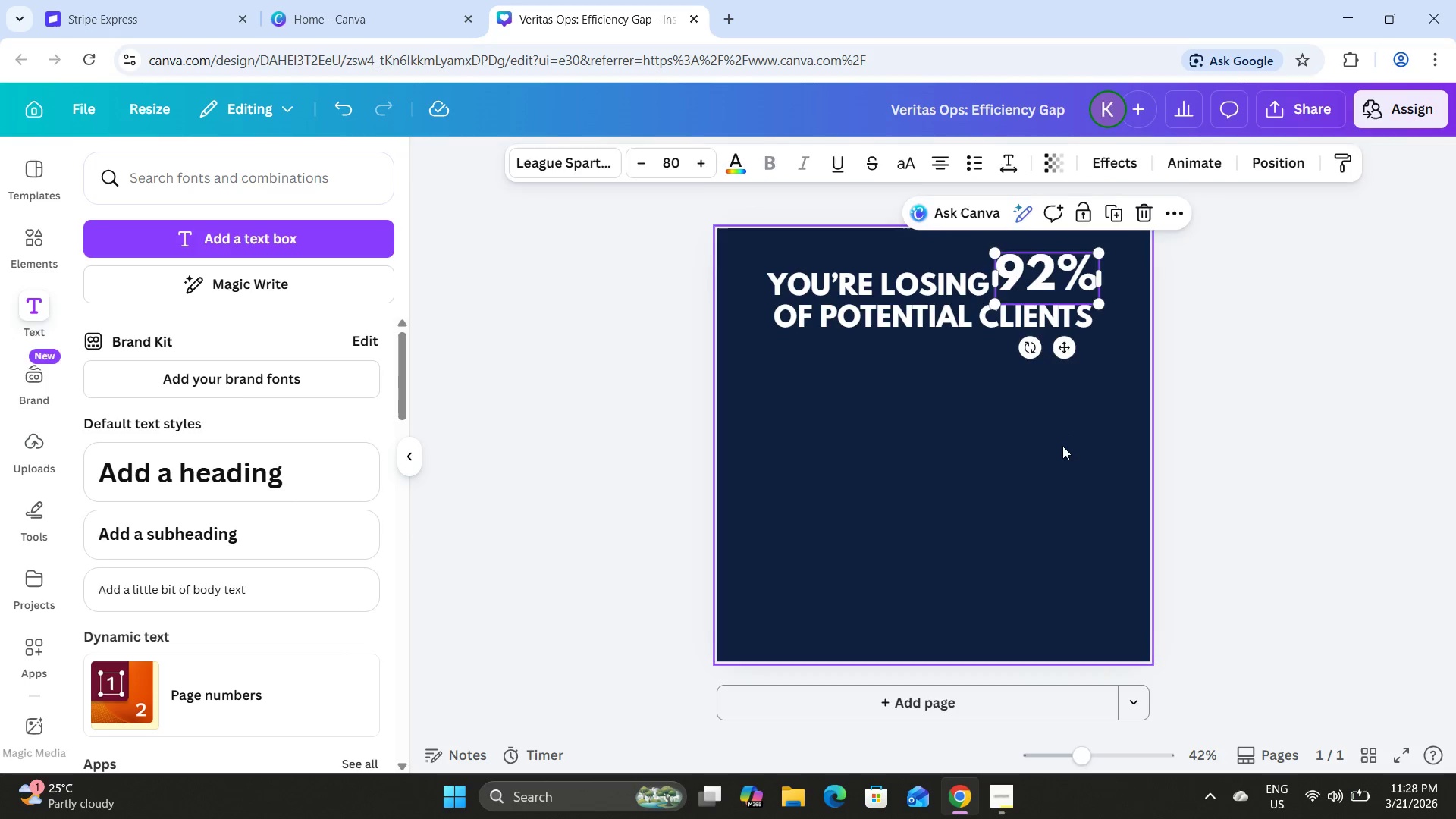 
left_click([1062, 446])
 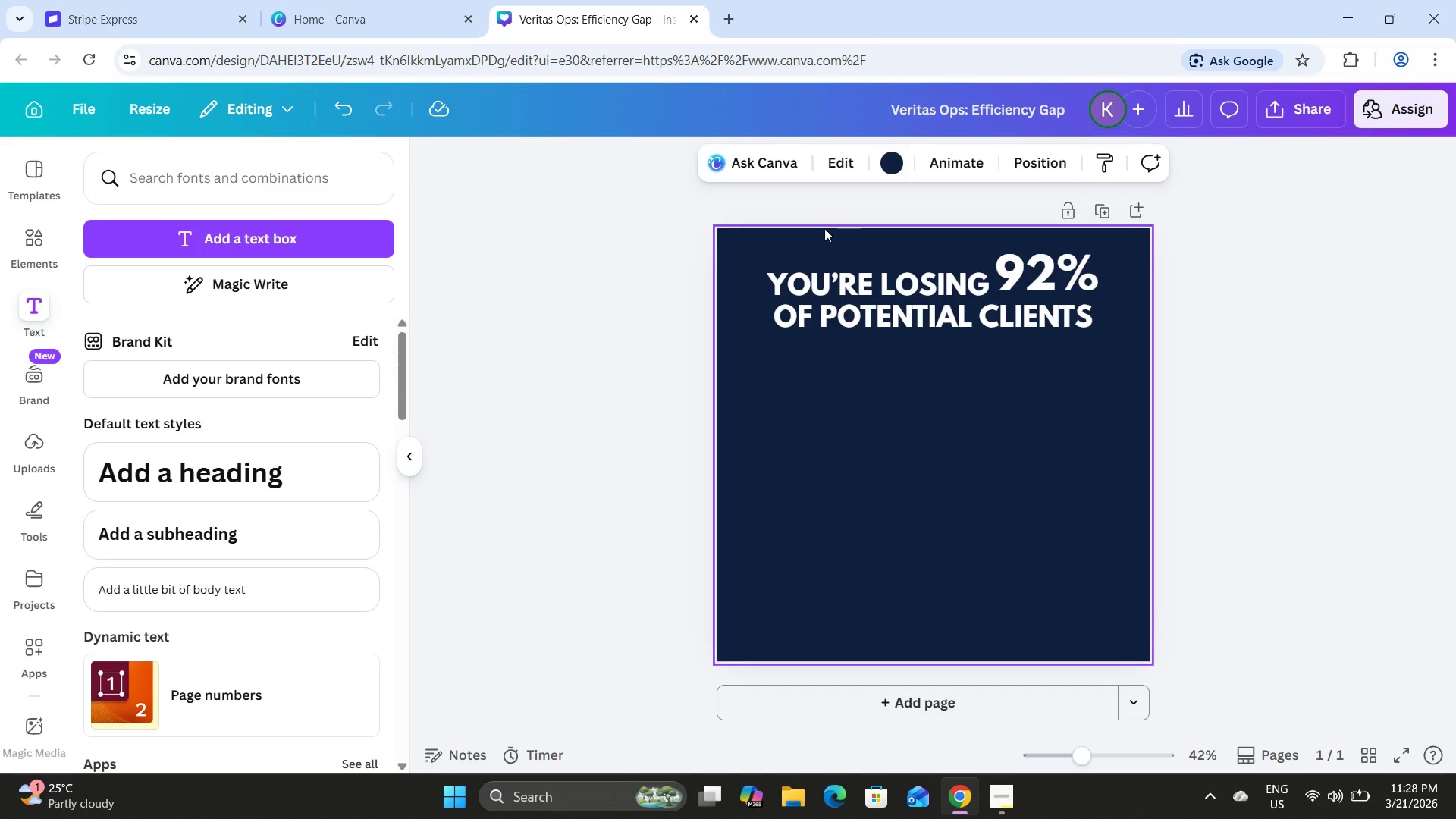 
left_click_drag(start_coordinate=[824, 228], to_coordinate=[1112, 356])
 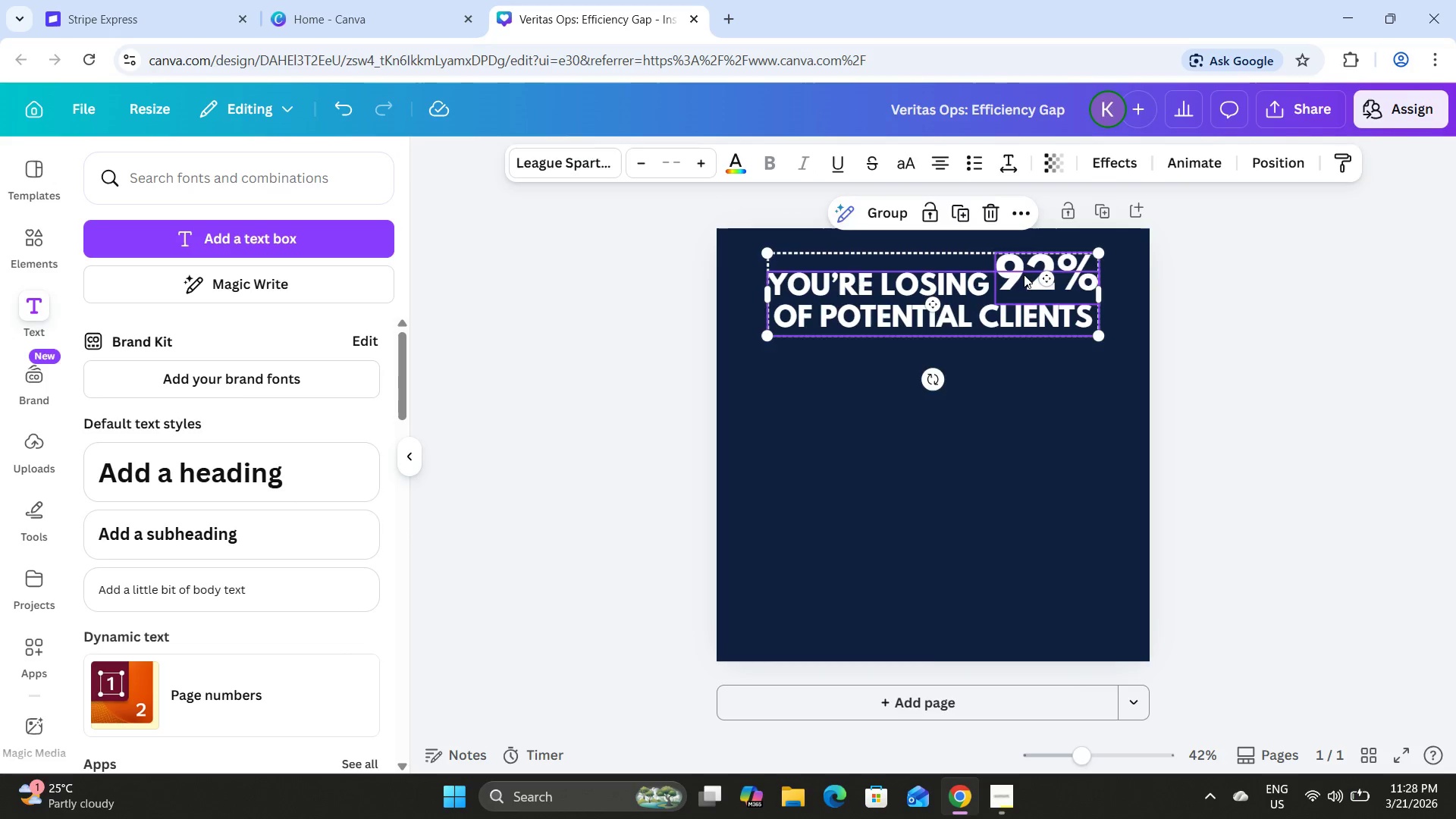 
left_click_drag(start_coordinate=[1024, 275], to_coordinate=[1021, 299])
 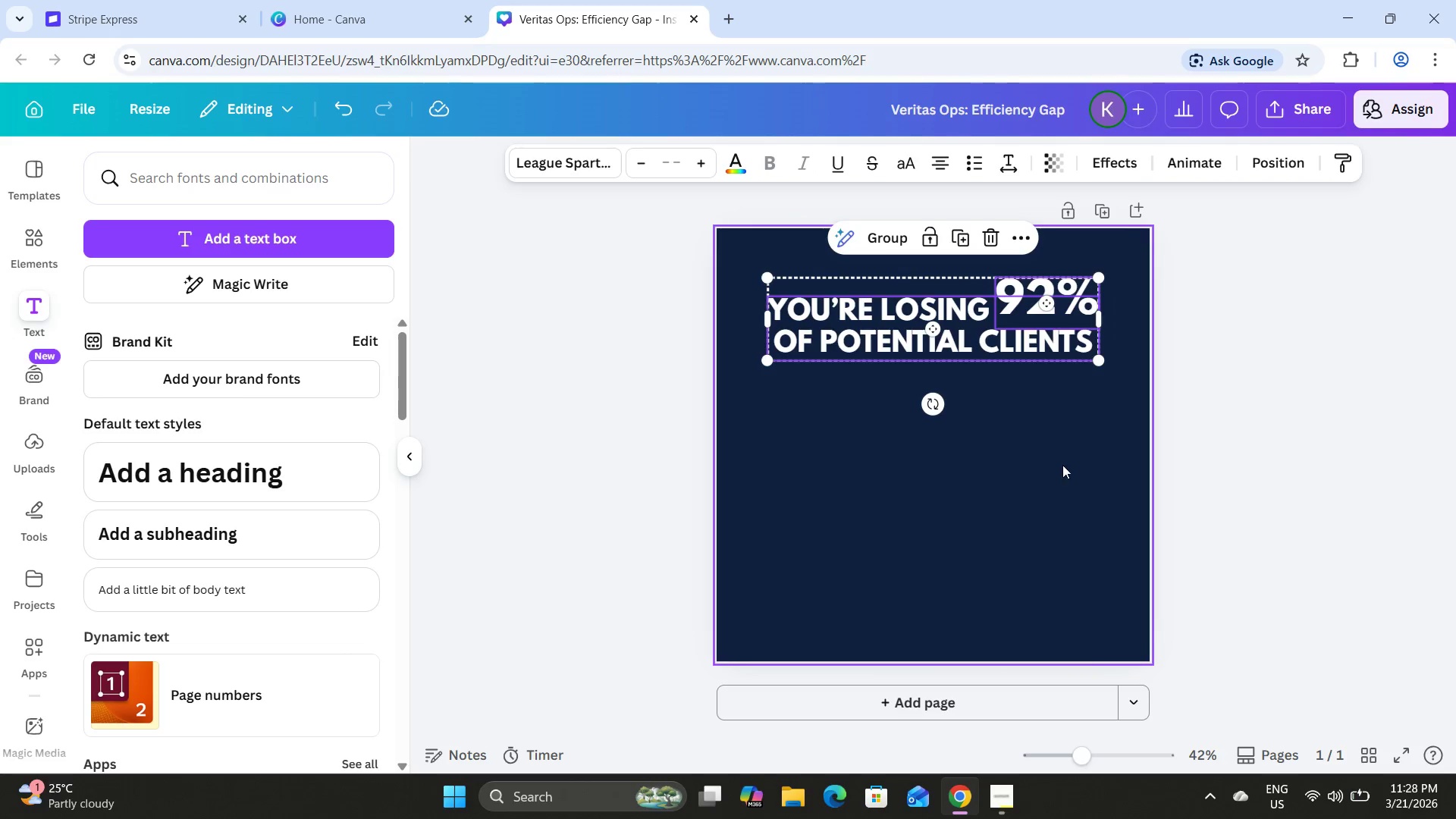 
left_click([1062, 465])
 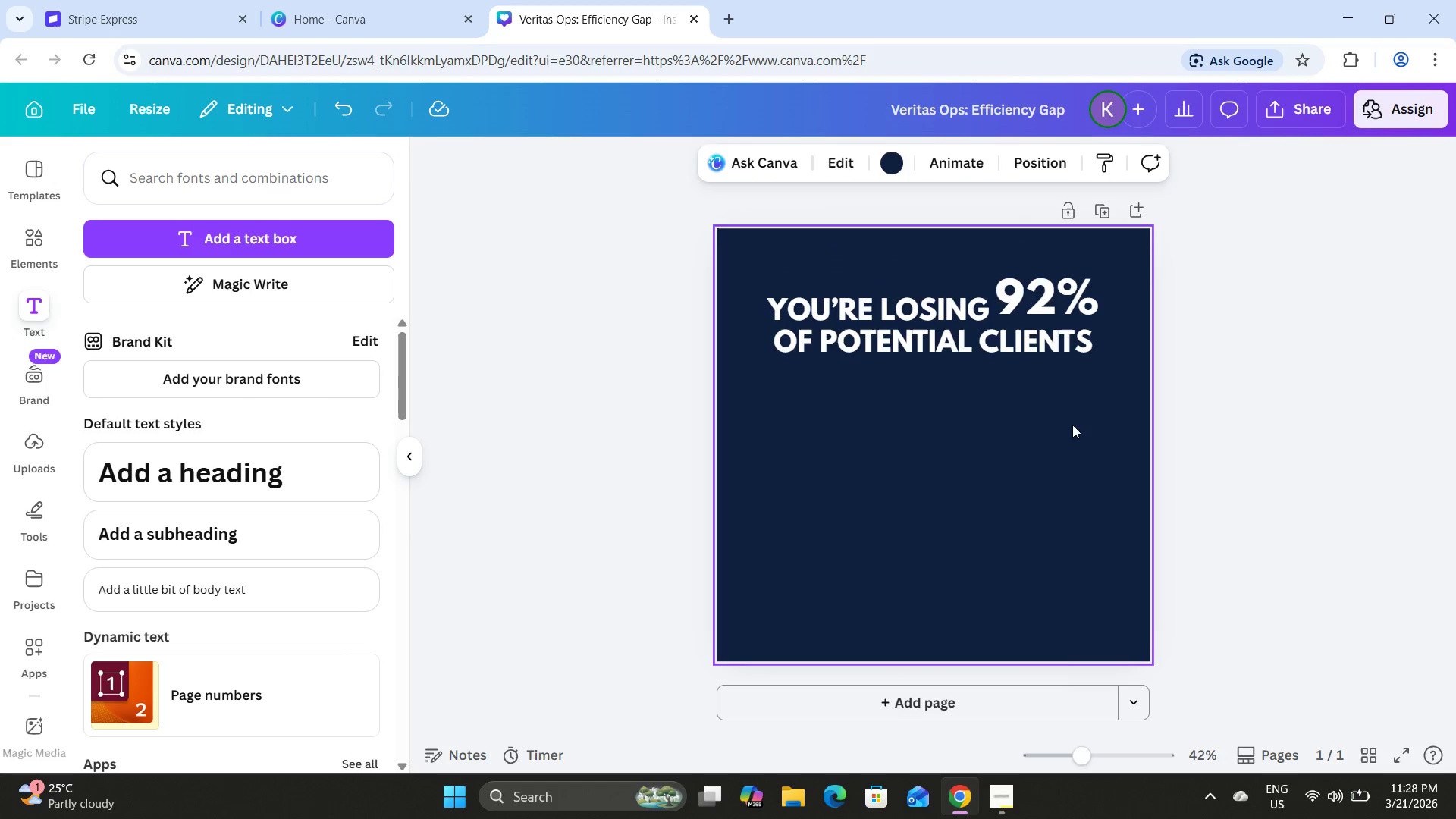 
left_click([1058, 455])
 